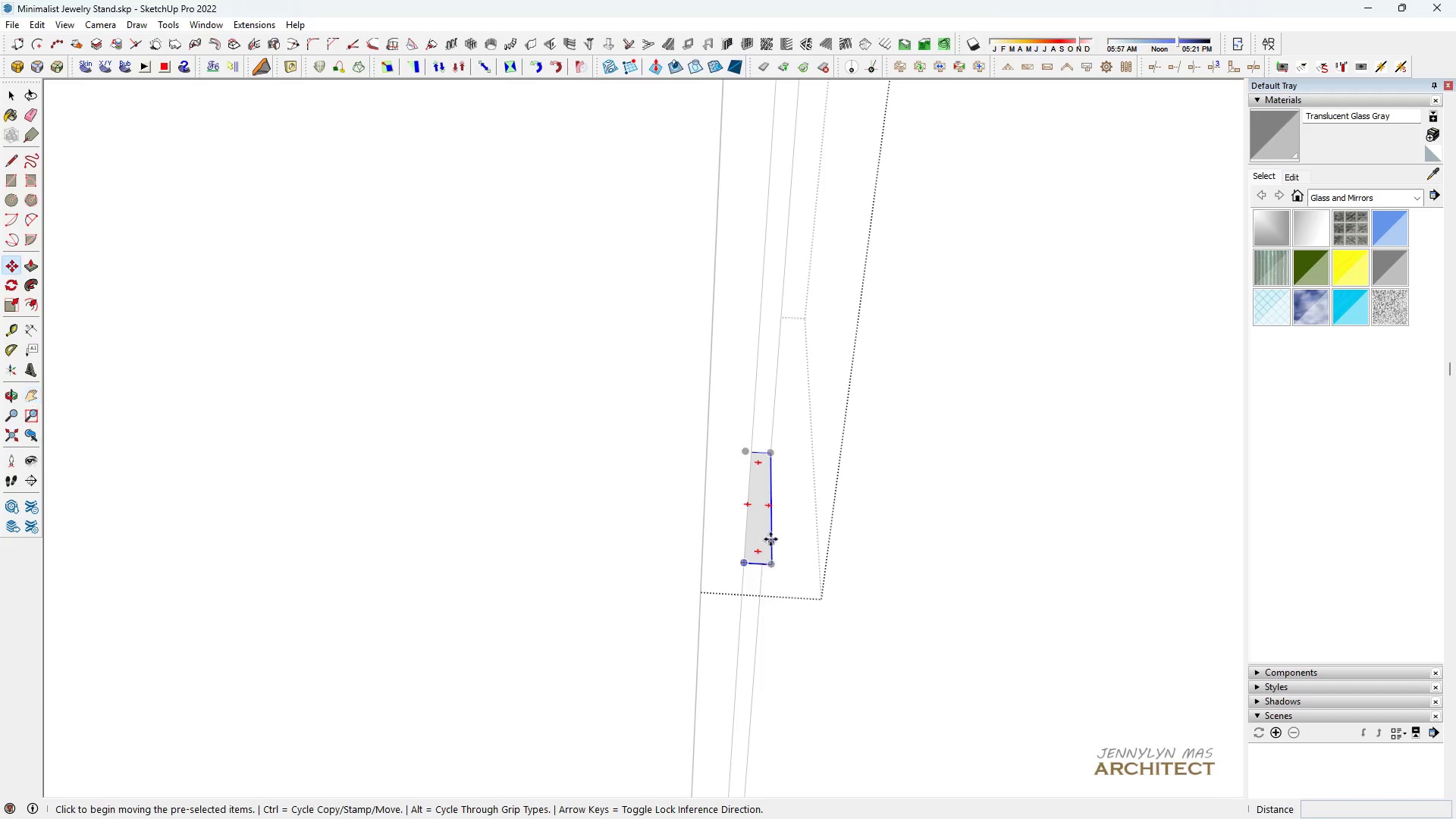 
key(Control+ControlLeft)
 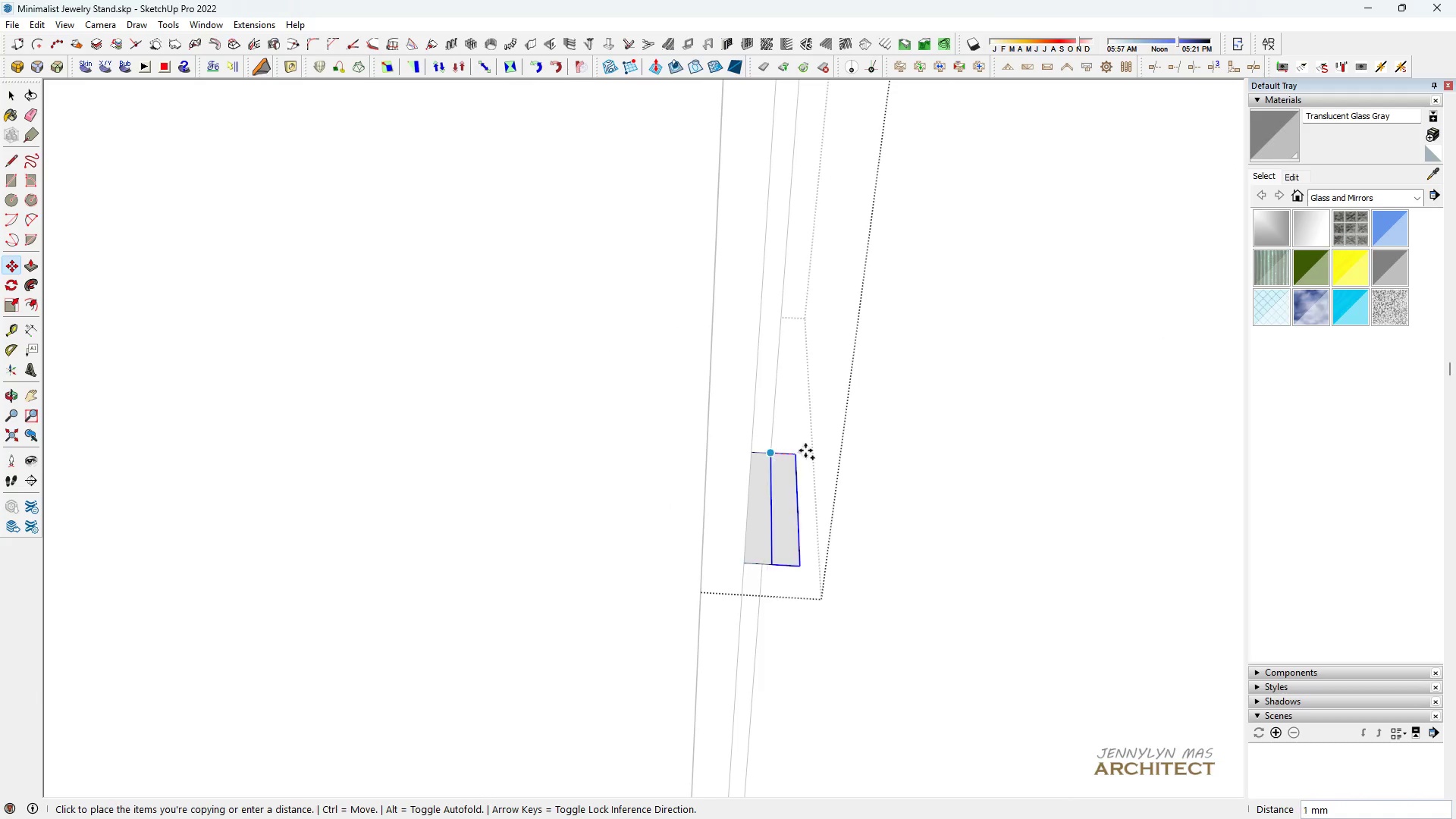 
hold_key(key=ShiftLeft, duration=1.52)
scroll: coordinate [808, 486], scroll_direction: down, amount: 10.0
 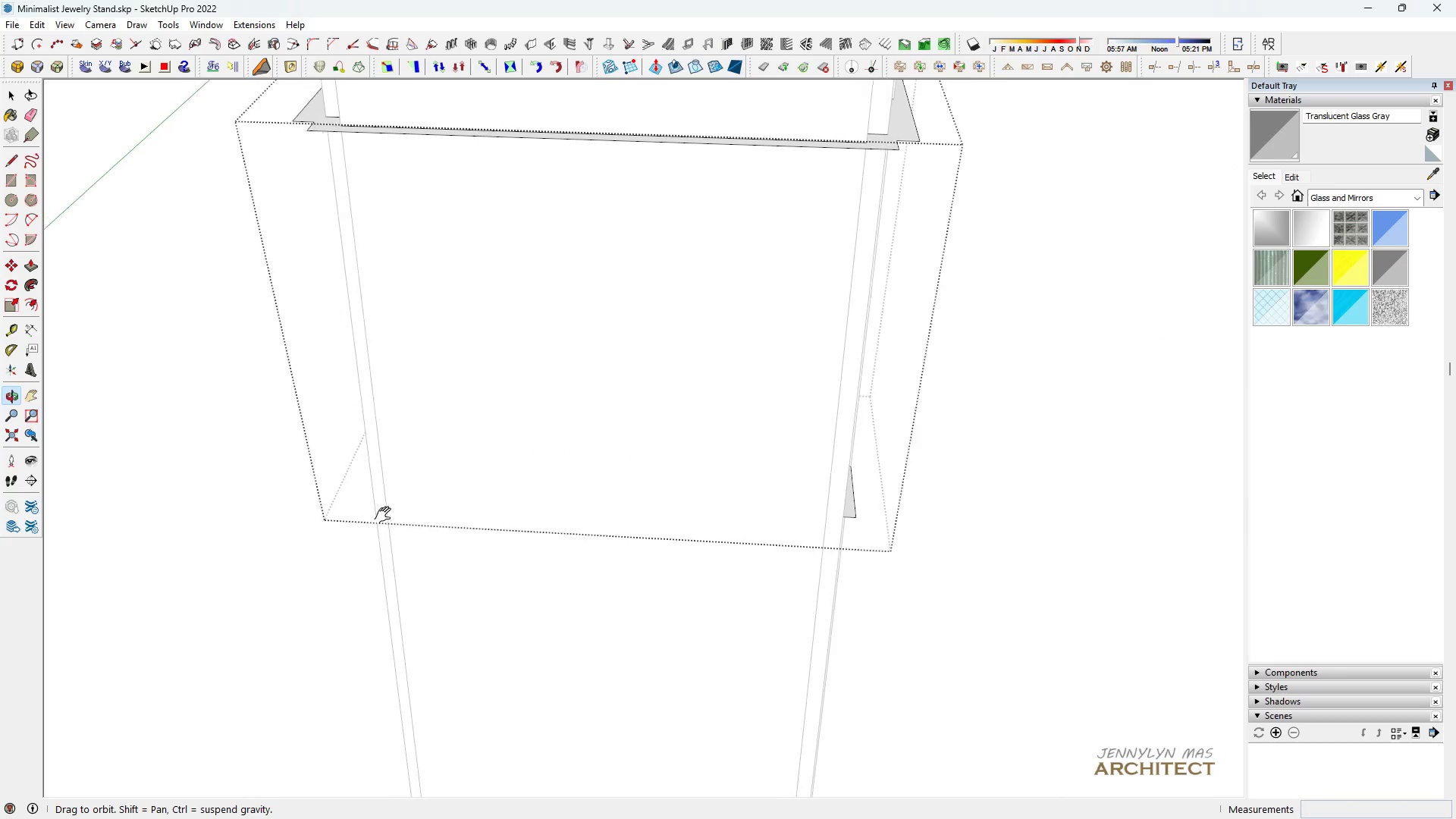 
hold_key(key=ShiftLeft, duration=1.52)
scroll: coordinate [806, 486], scroll_direction: up, amount: 10.0
 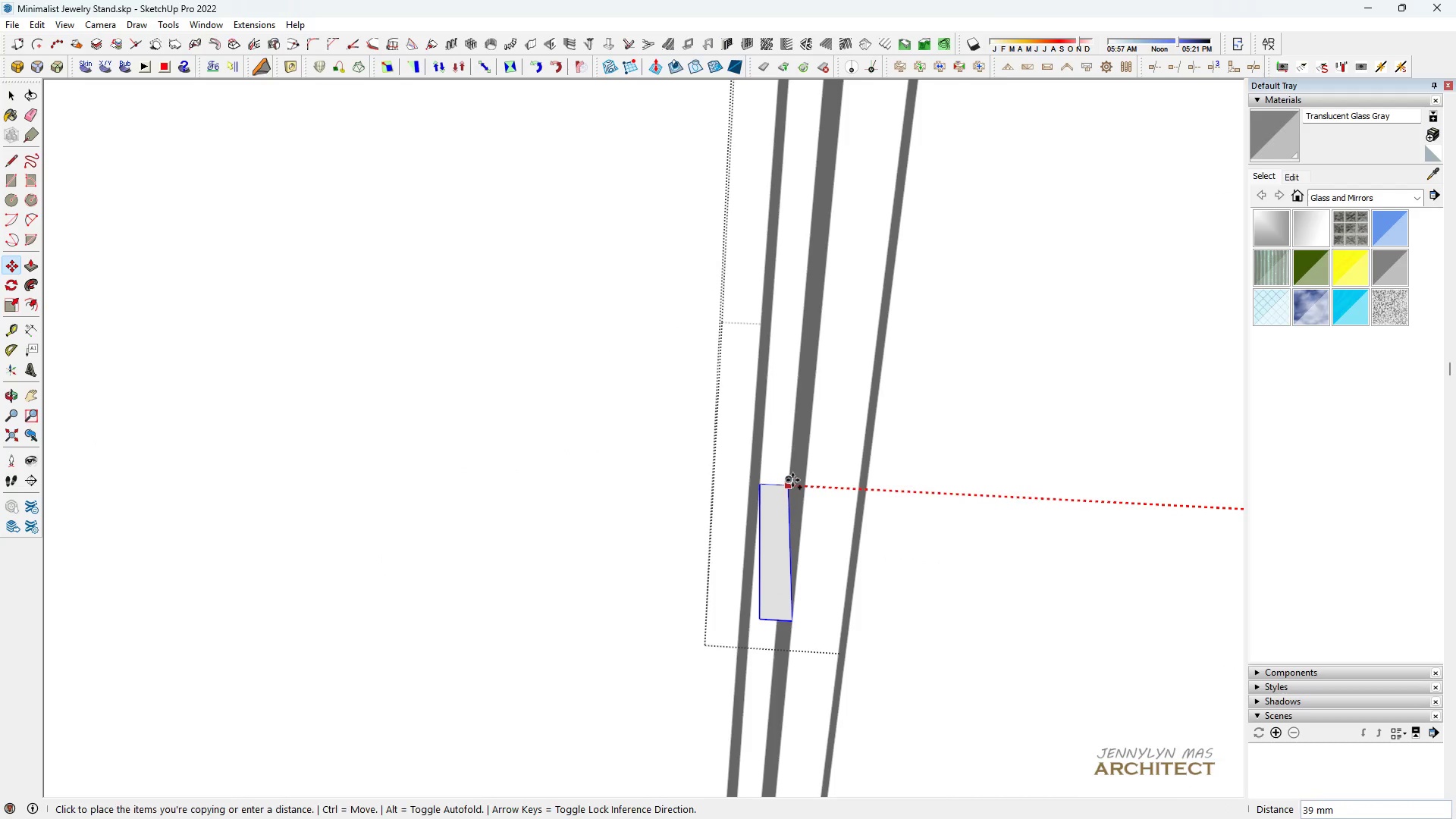 
left_click([792, 480])
 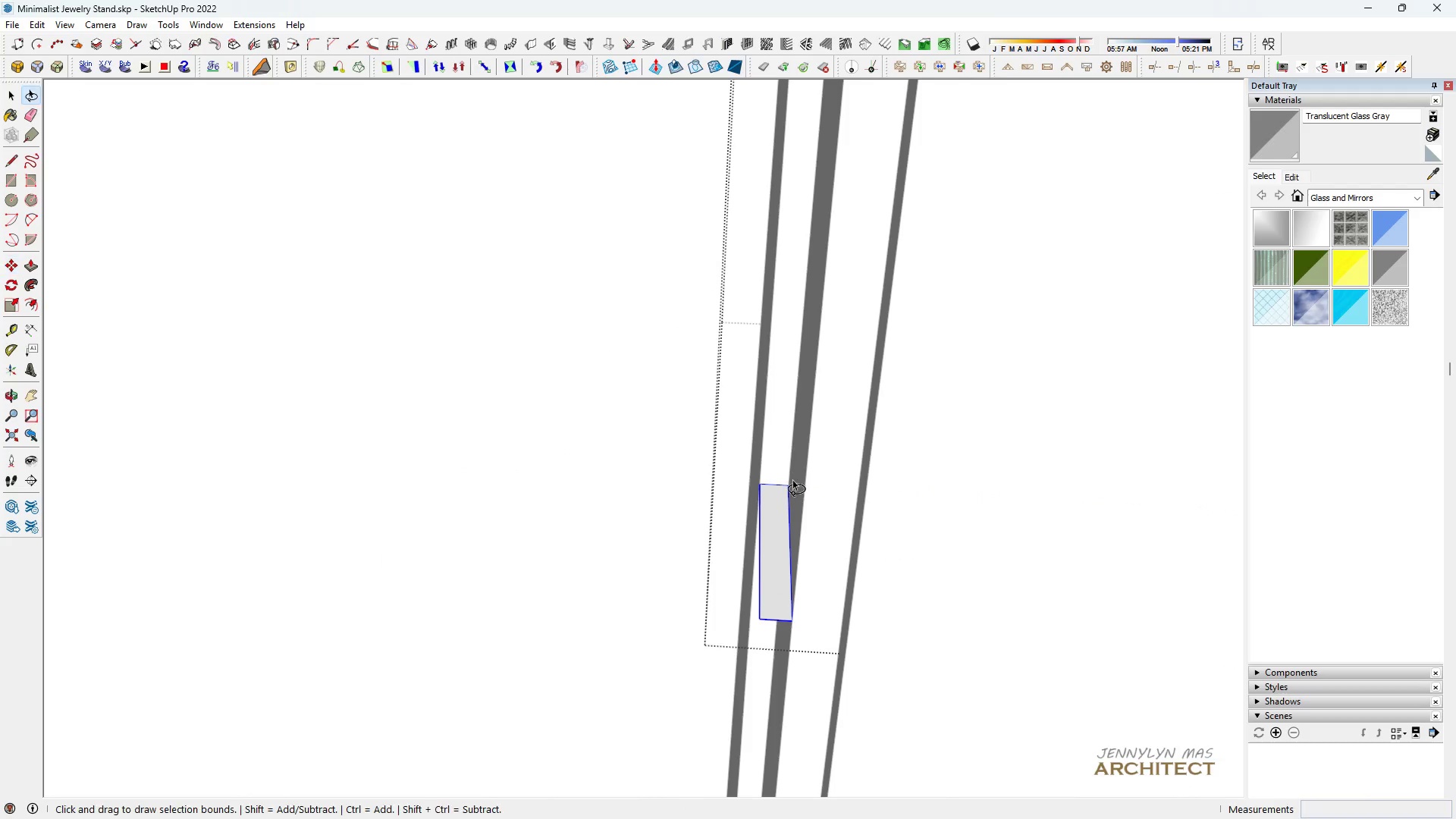 
key(Shift+ShiftLeft)
 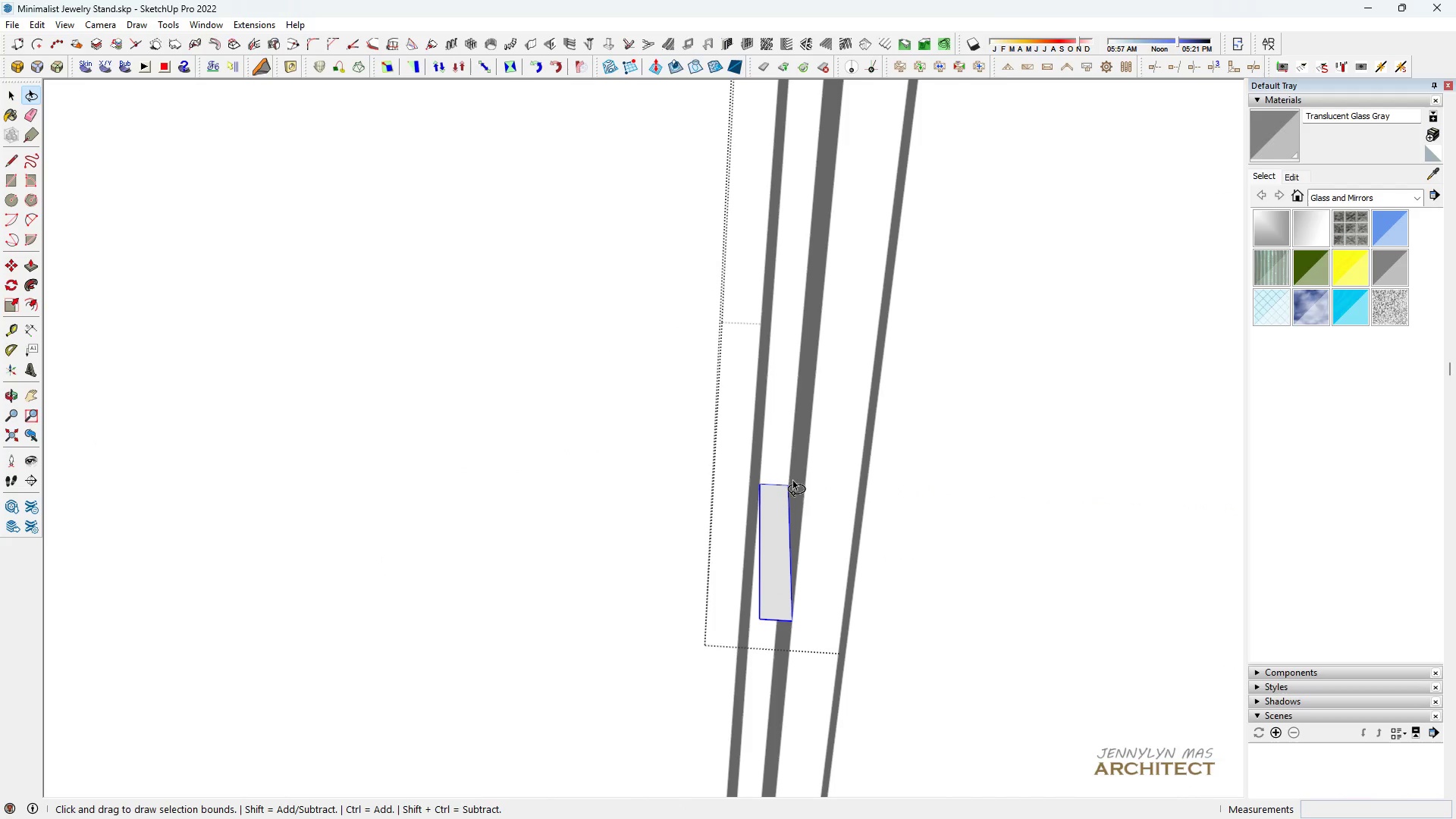 
key(Shift+ShiftLeft)
 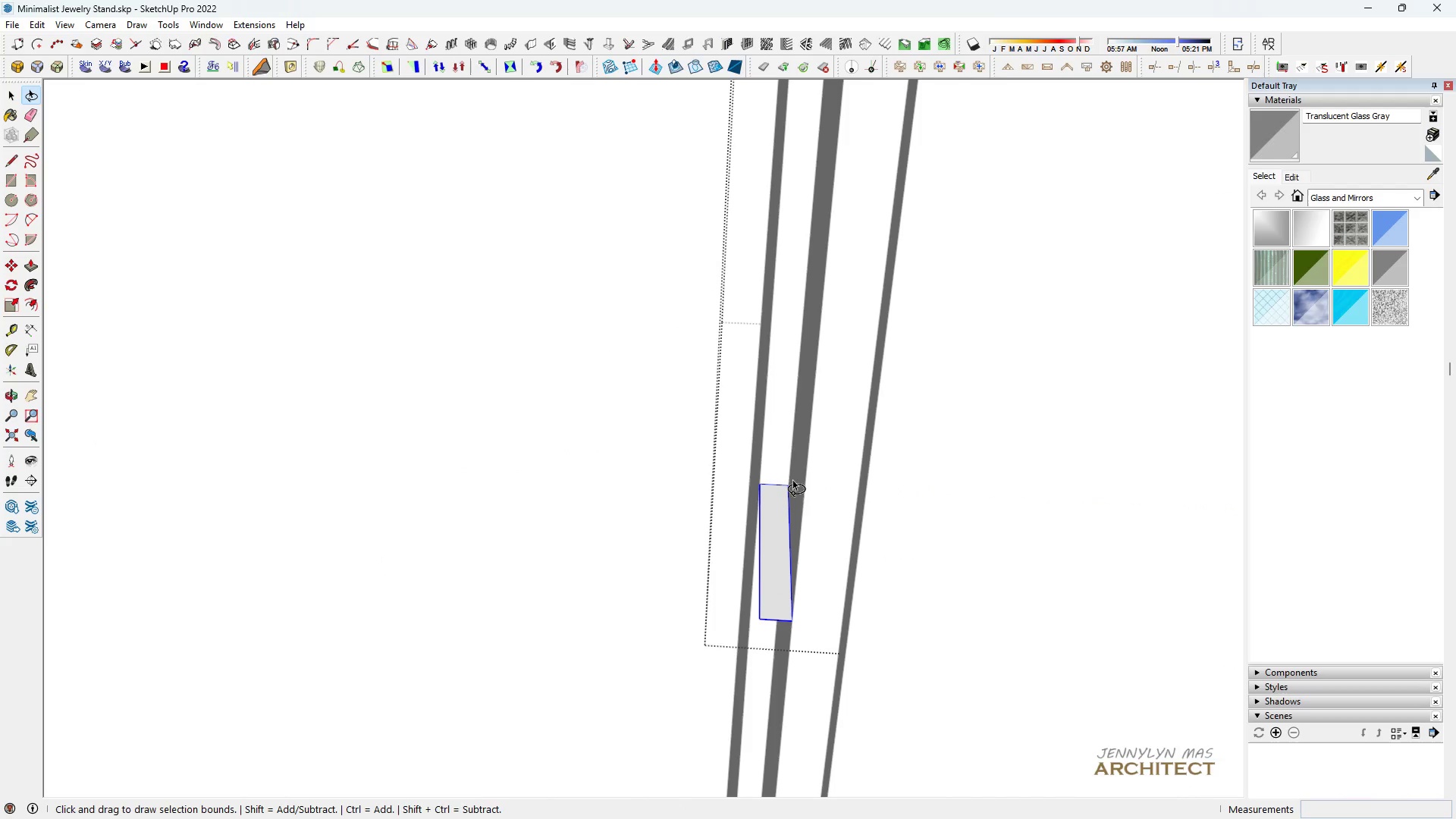 
key(Shift+Space)
 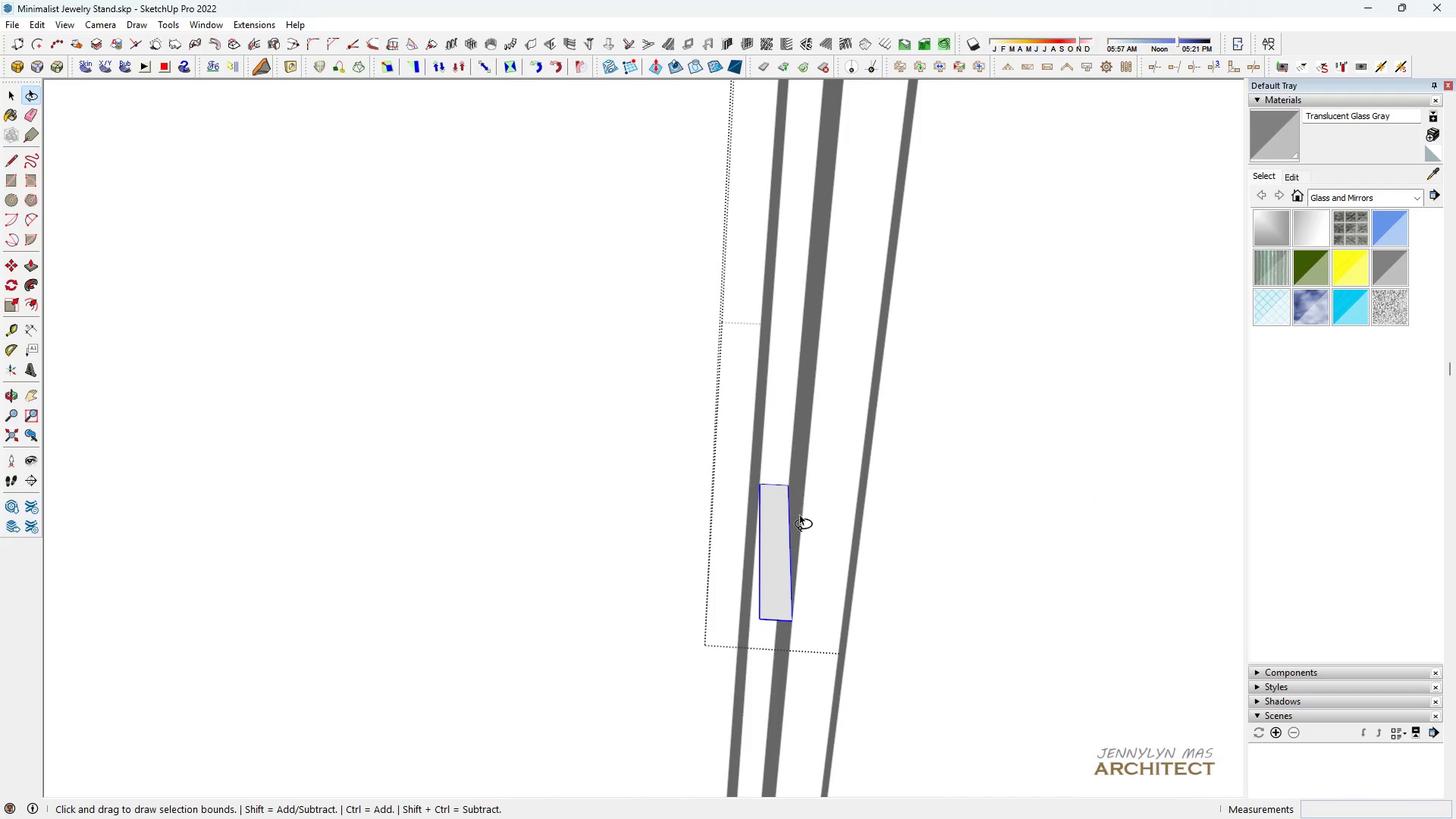 
key(H)
 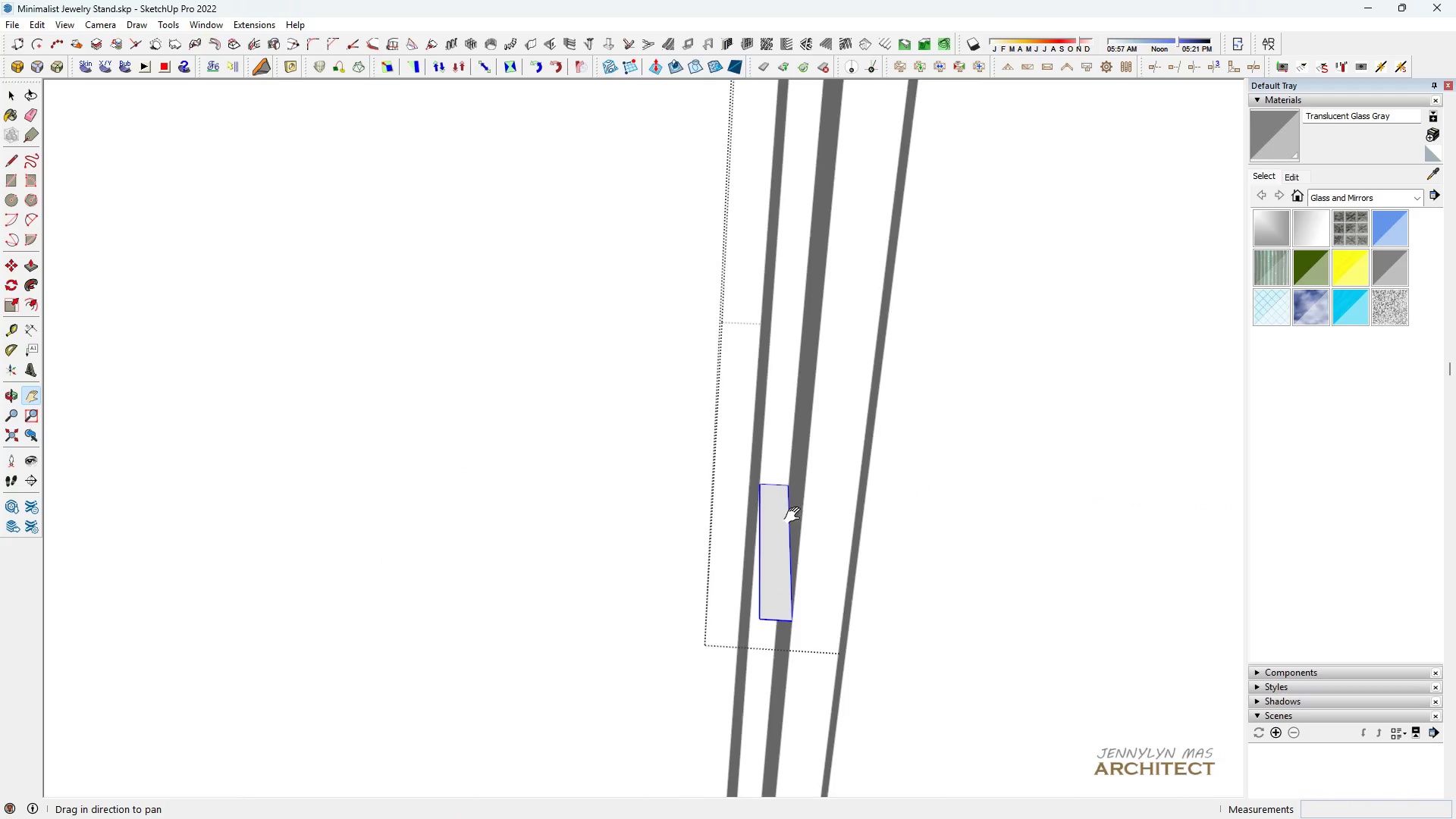 
left_click_drag(start_coordinate=[795, 516], to_coordinate=[704, 507])
 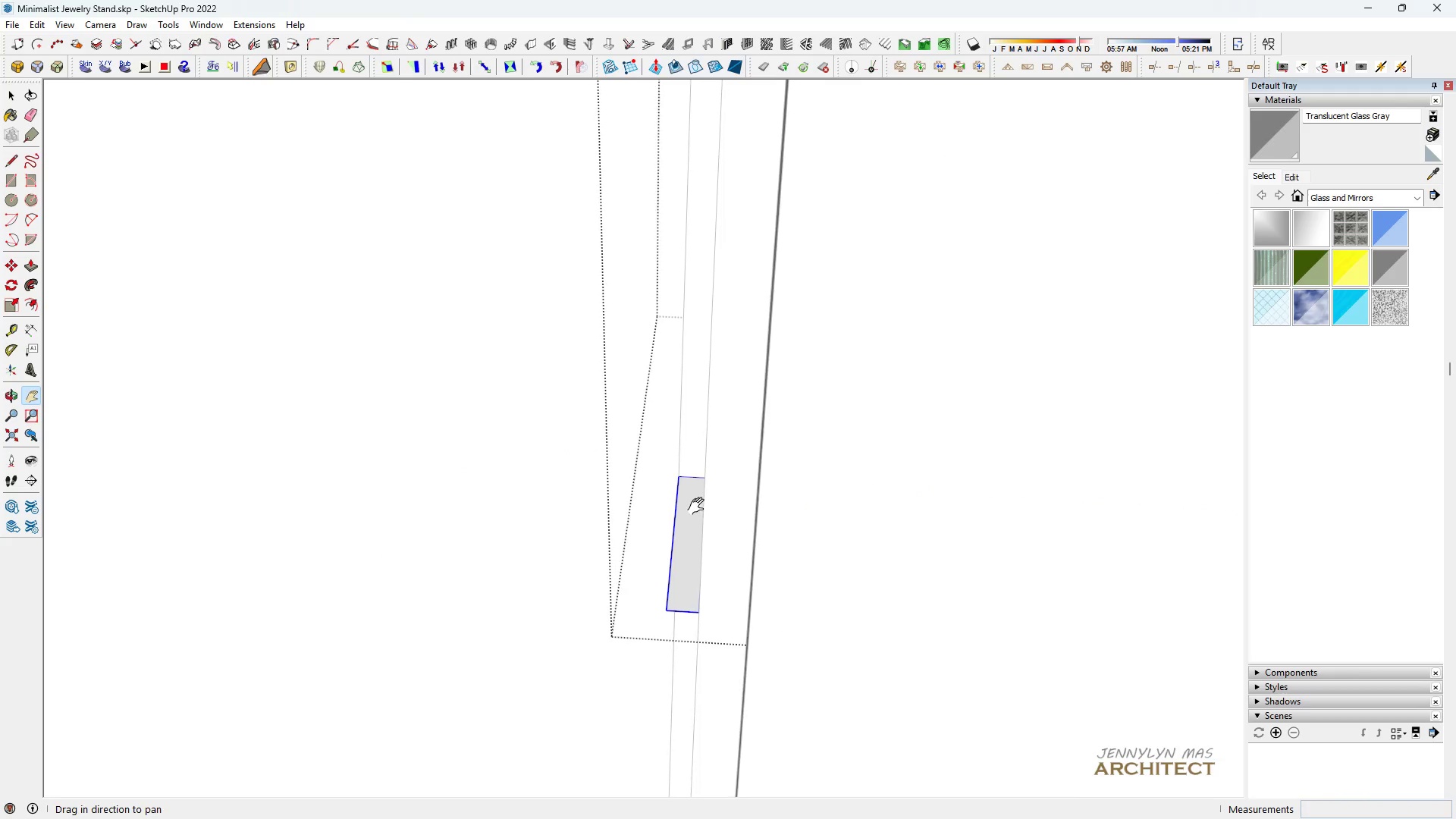 
key(Space)
 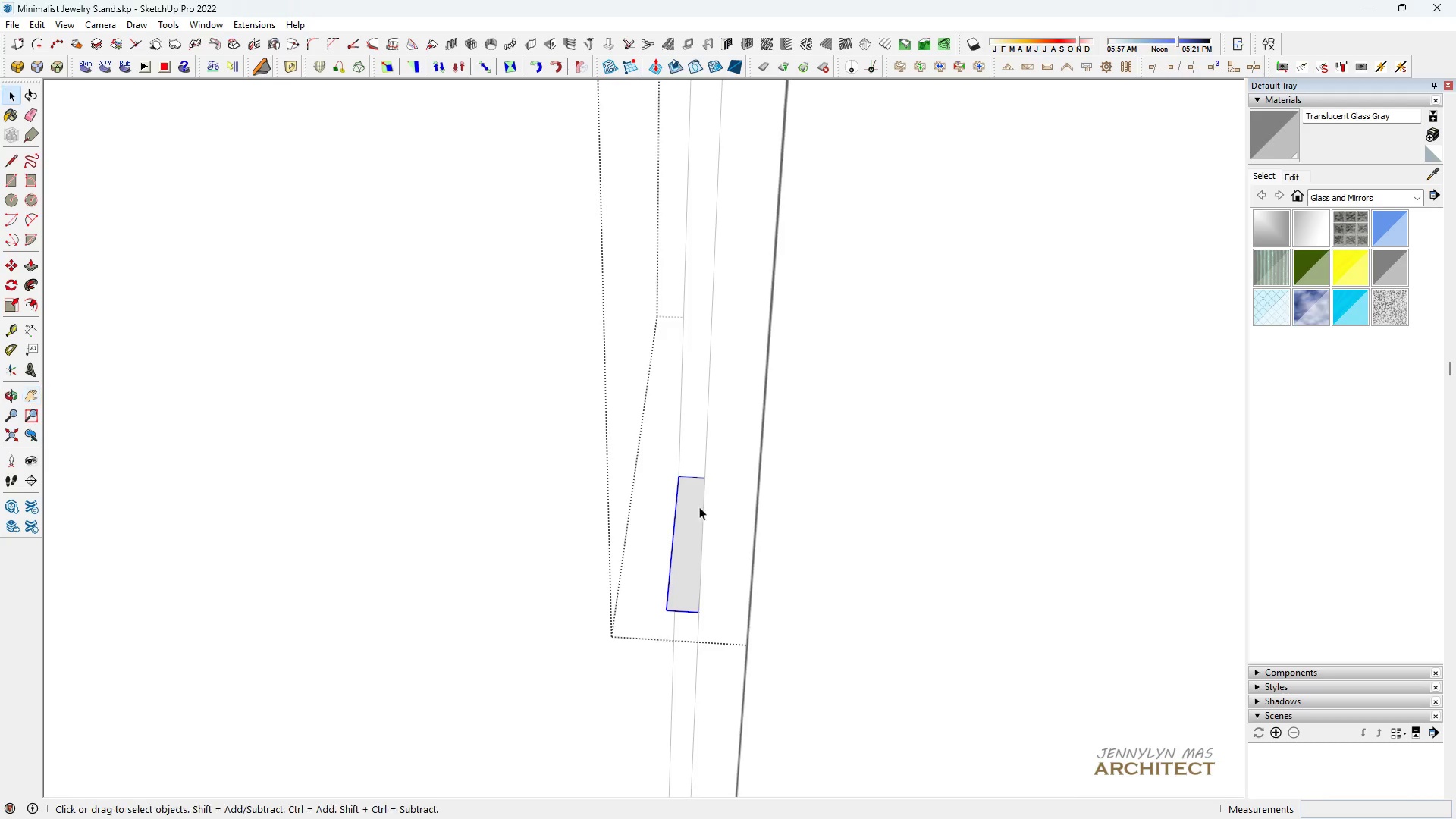 
scroll: coordinate [693, 504], scroll_direction: up, amount: 3.0
 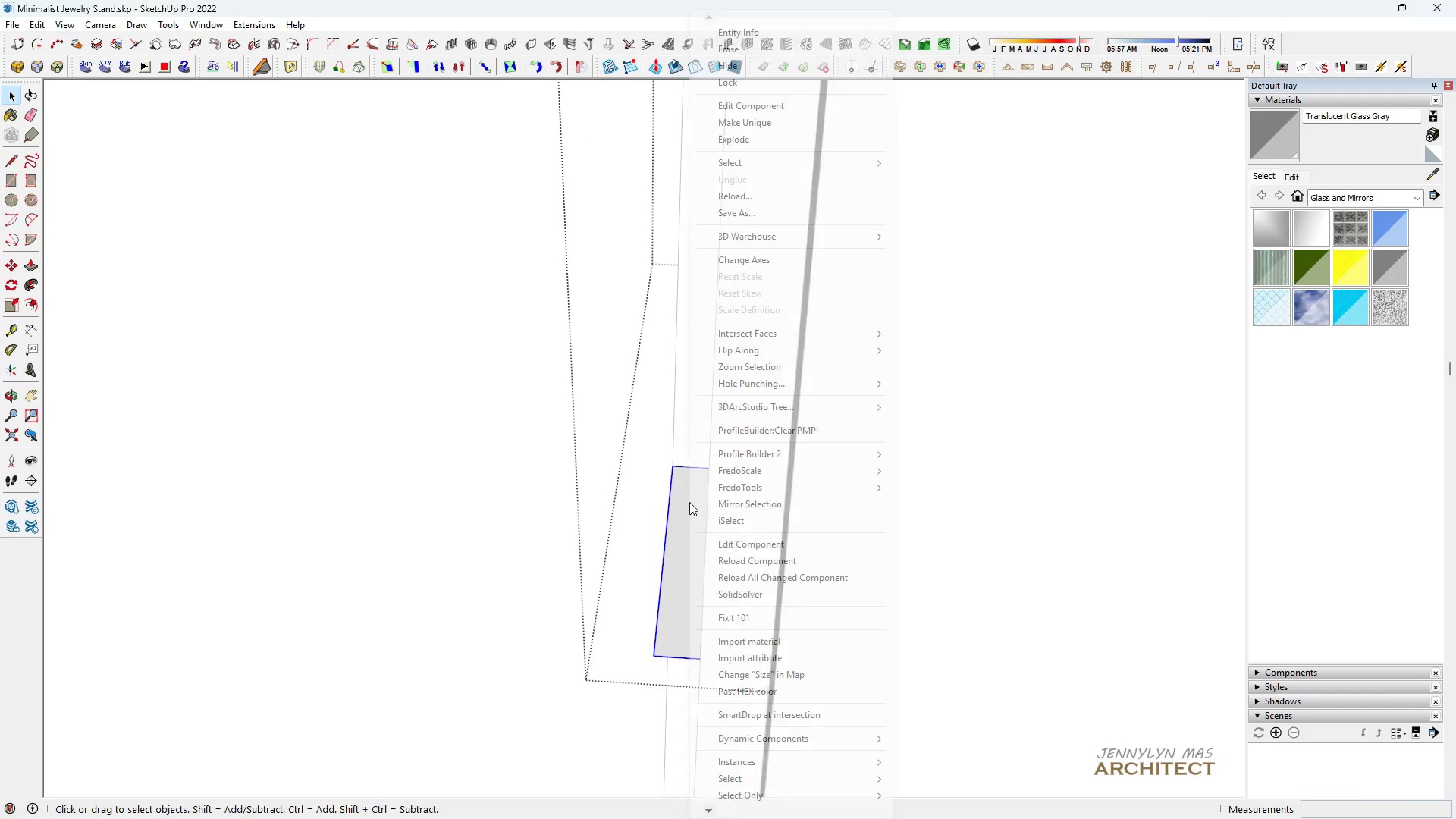 
right_click([689, 502])
 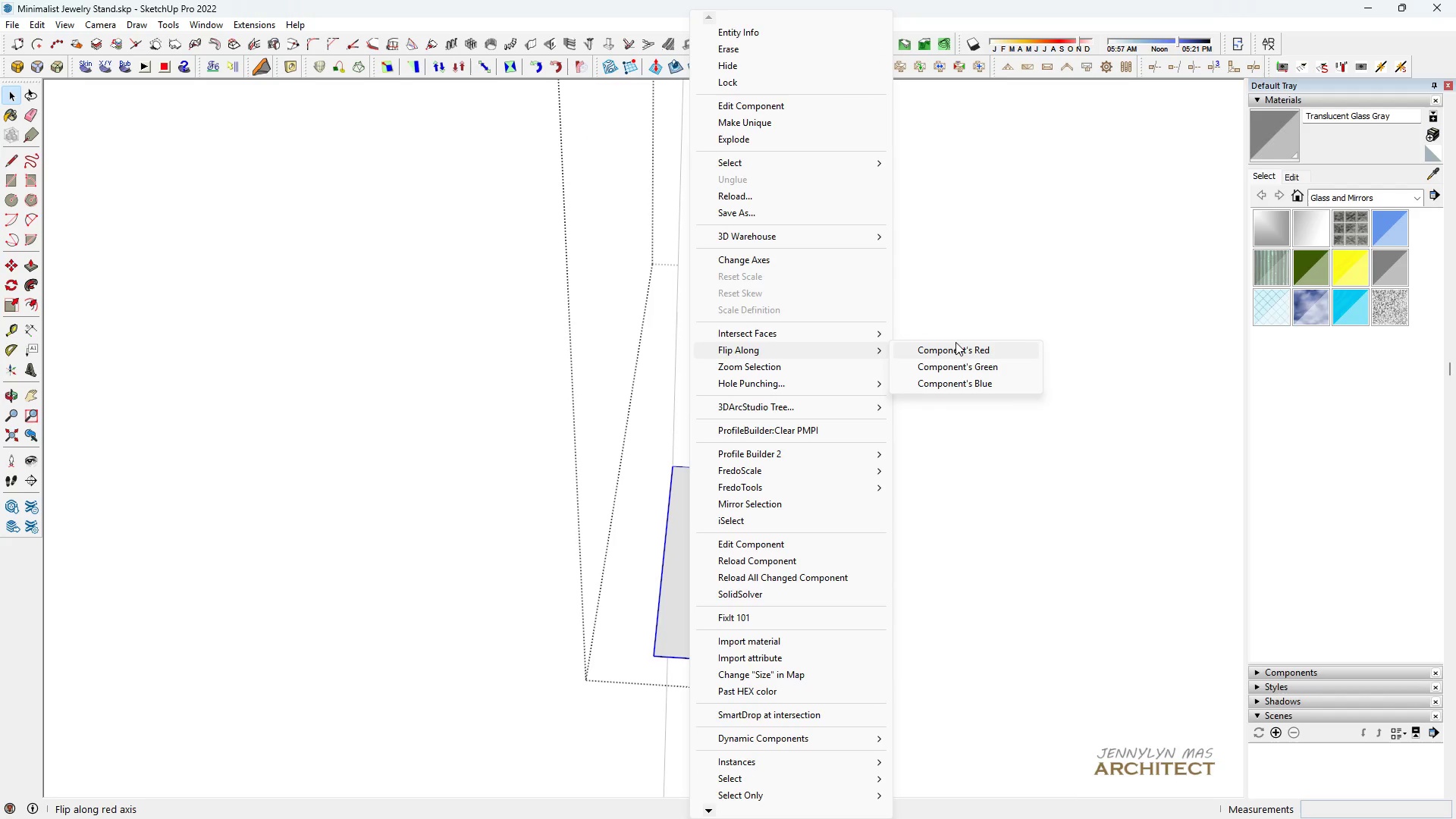 
left_click([958, 349])
 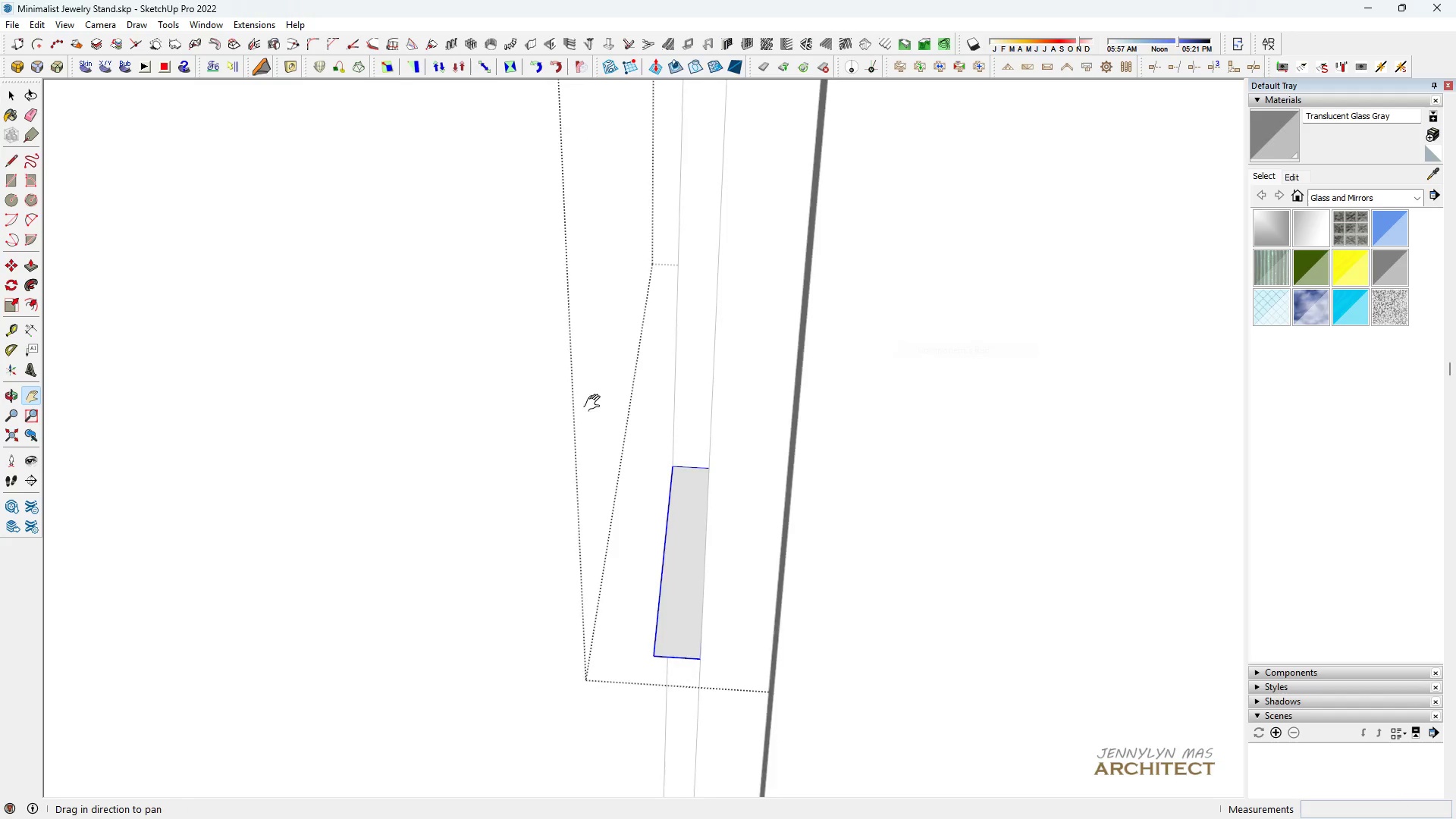 
type(hhhhhhh h)
 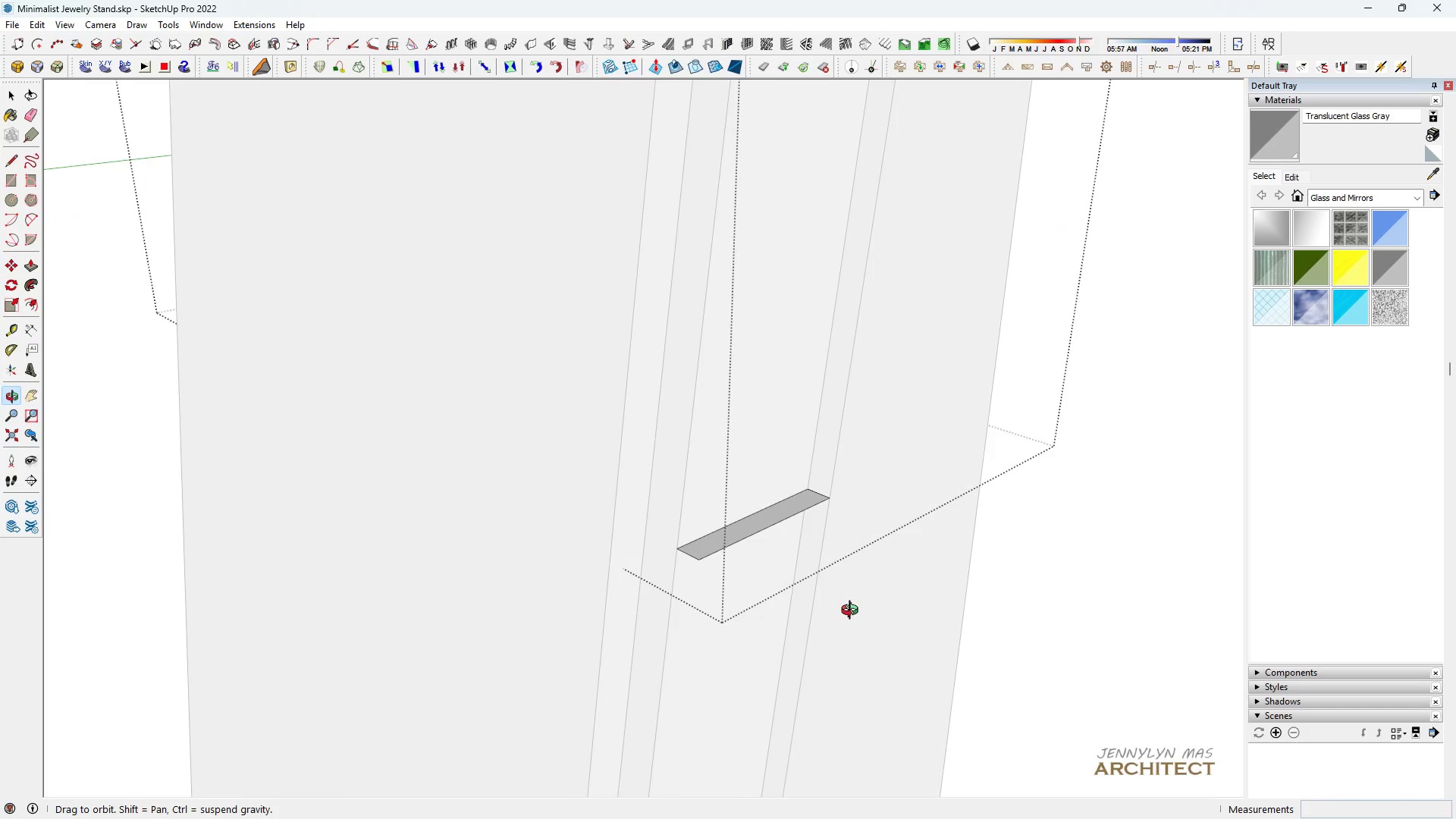 
scroll: coordinate [435, 413], scroll_direction: down, amount: 21.0
 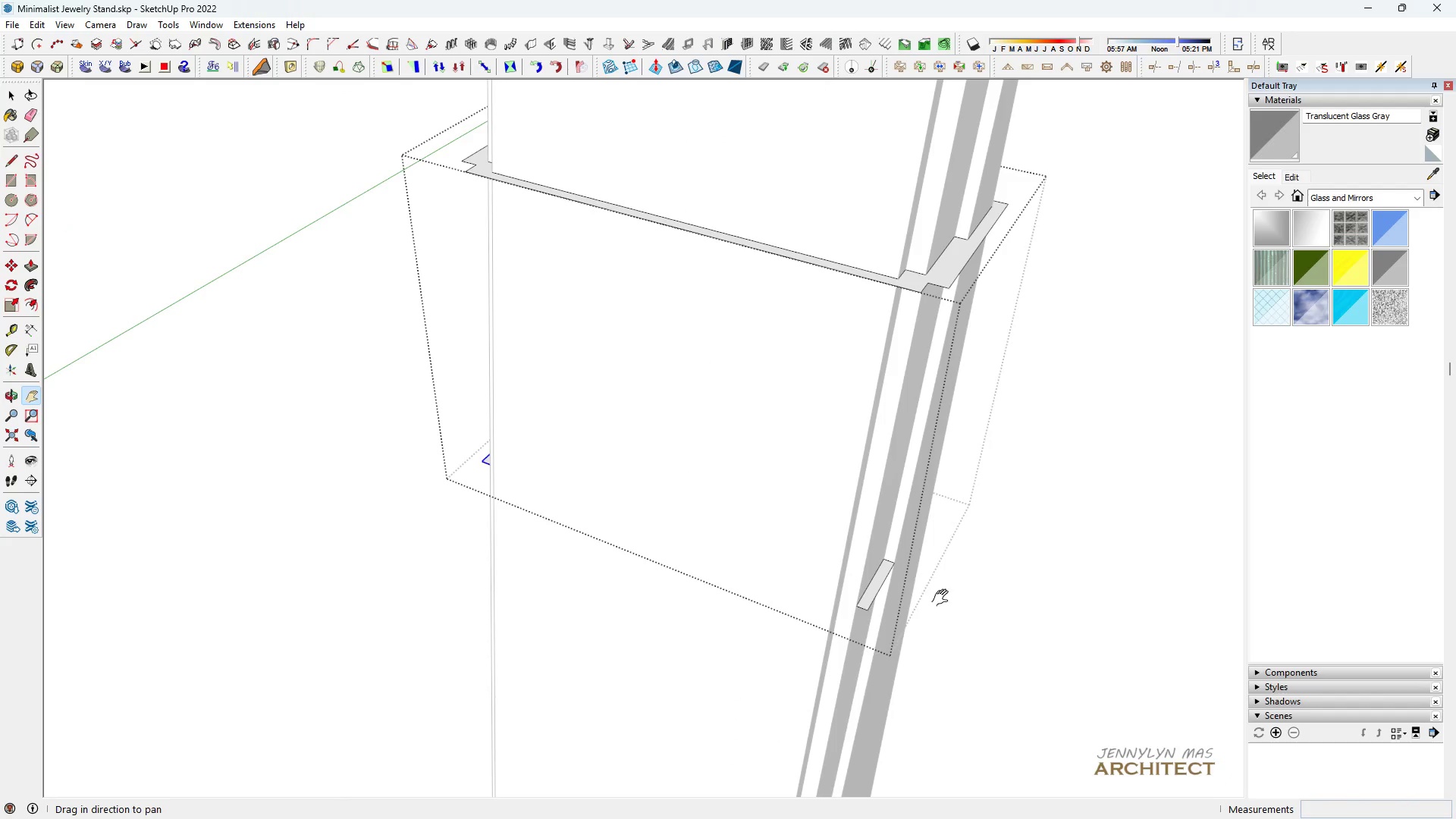 
left_click_drag(start_coordinate=[919, 600], to_coordinate=[709, 582])
 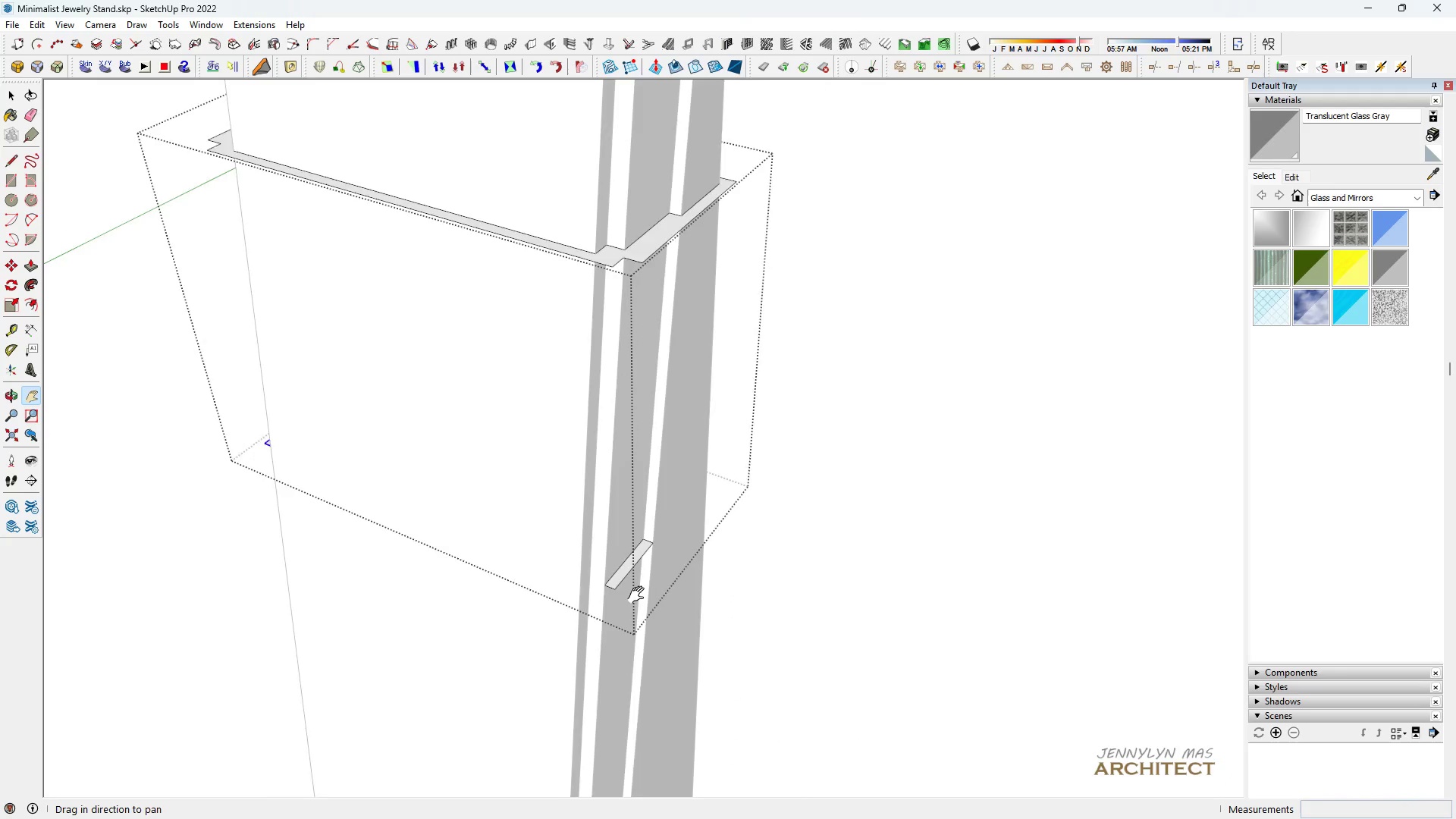 
scroll: coordinate [583, 532], scroll_direction: up, amount: 9.0
 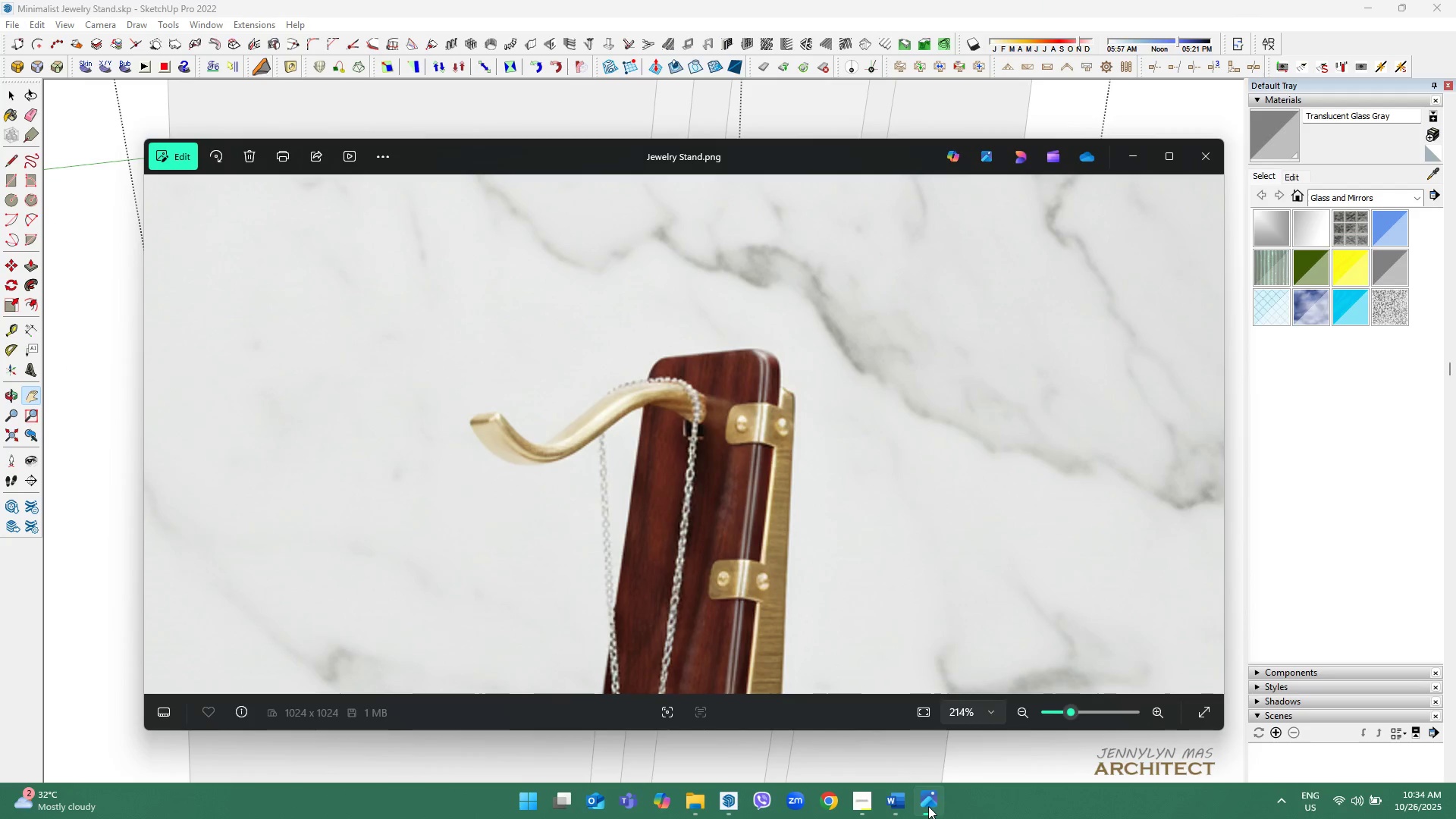 
left_click([928, 806])
 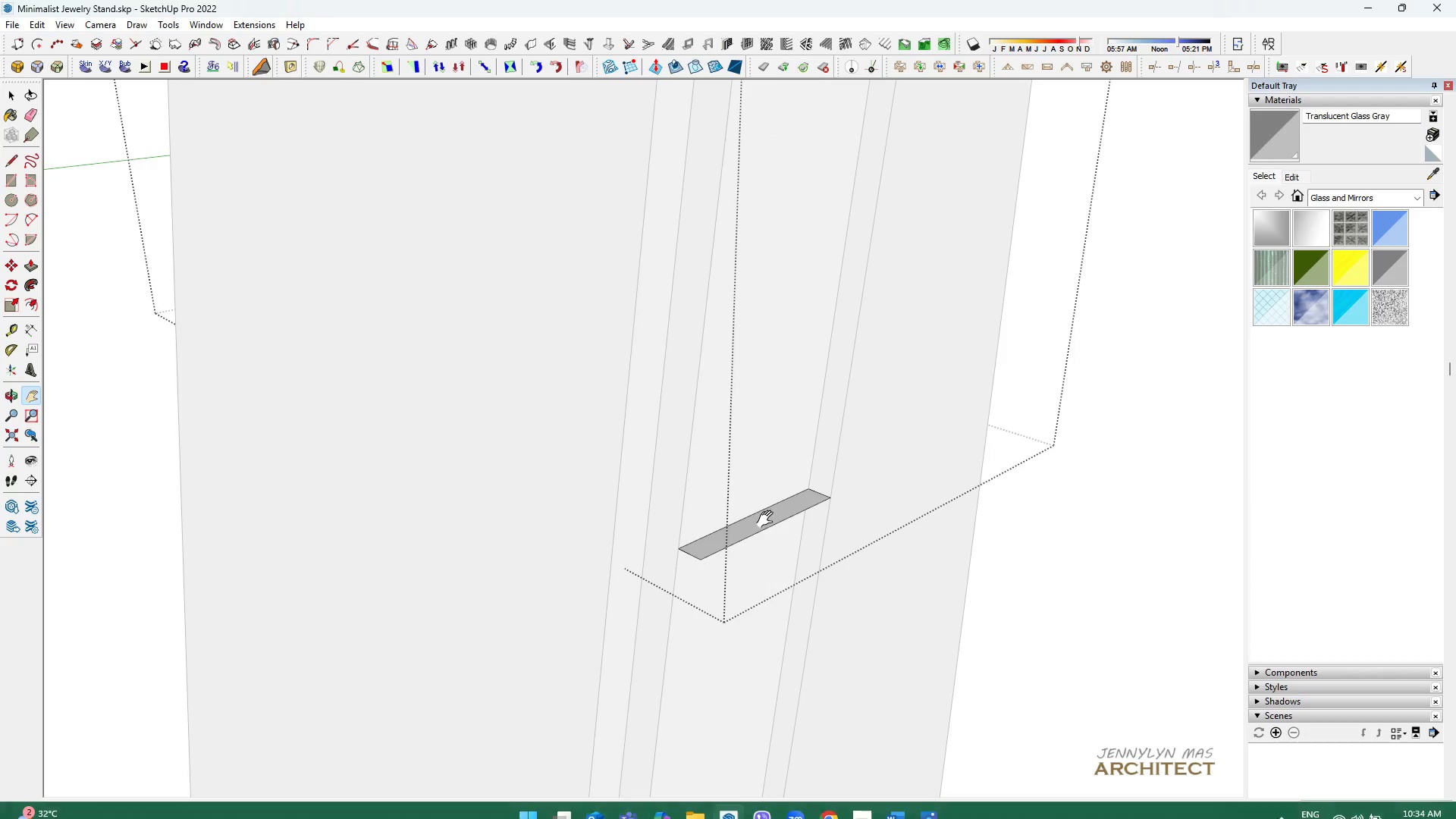 
left_click([767, 518])
 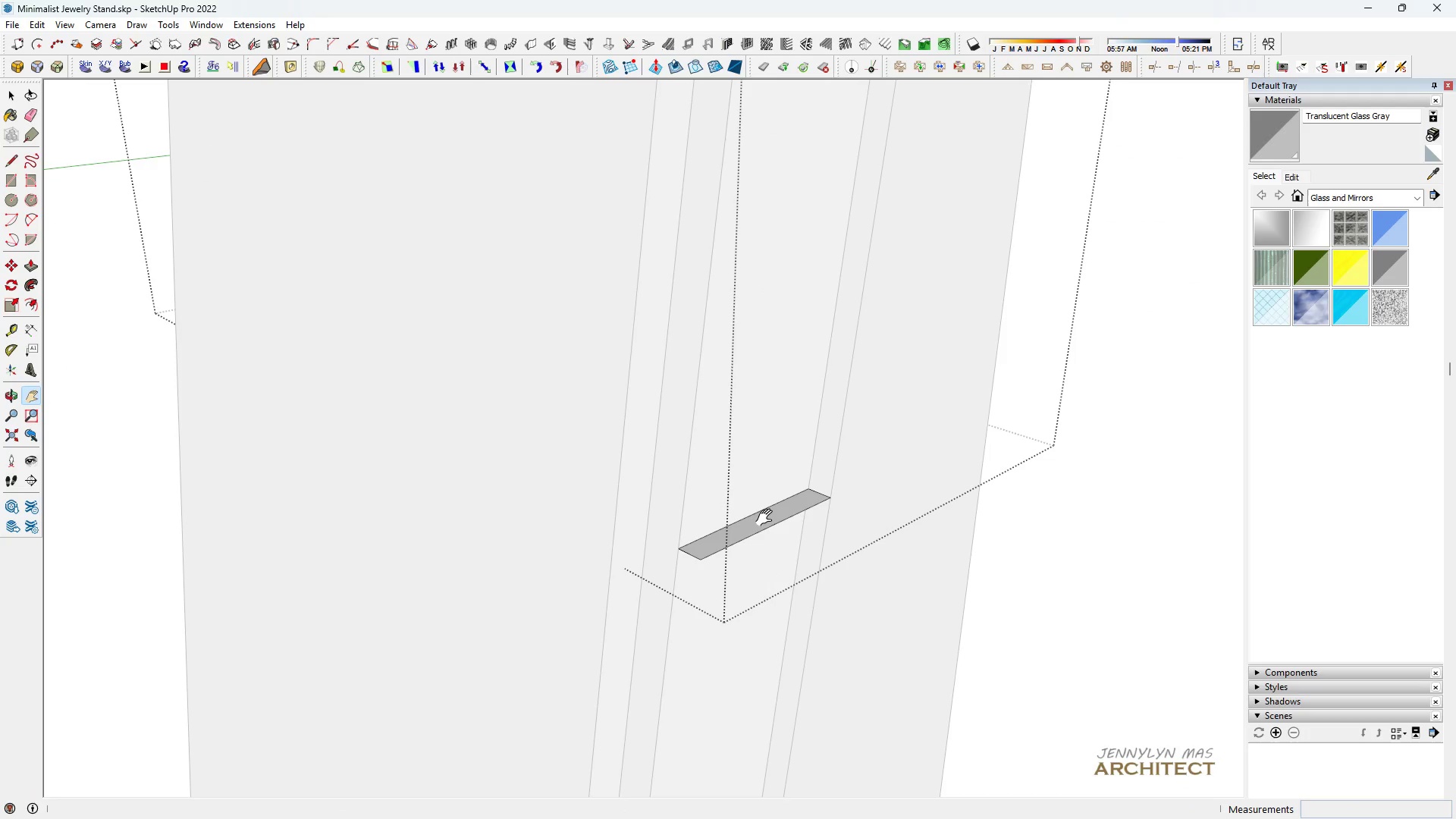 
key(Space)
 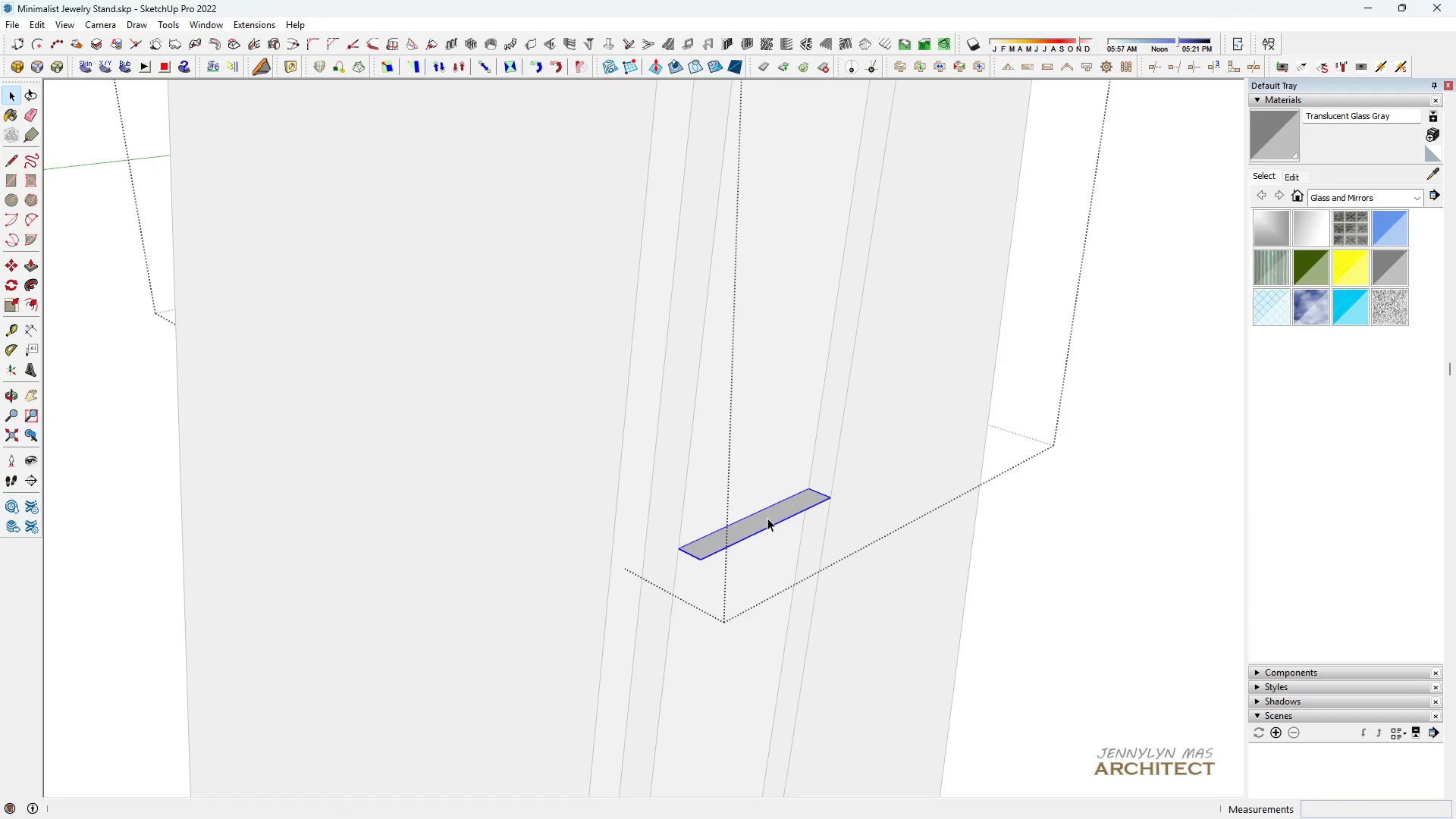 
double_click([767, 518])
 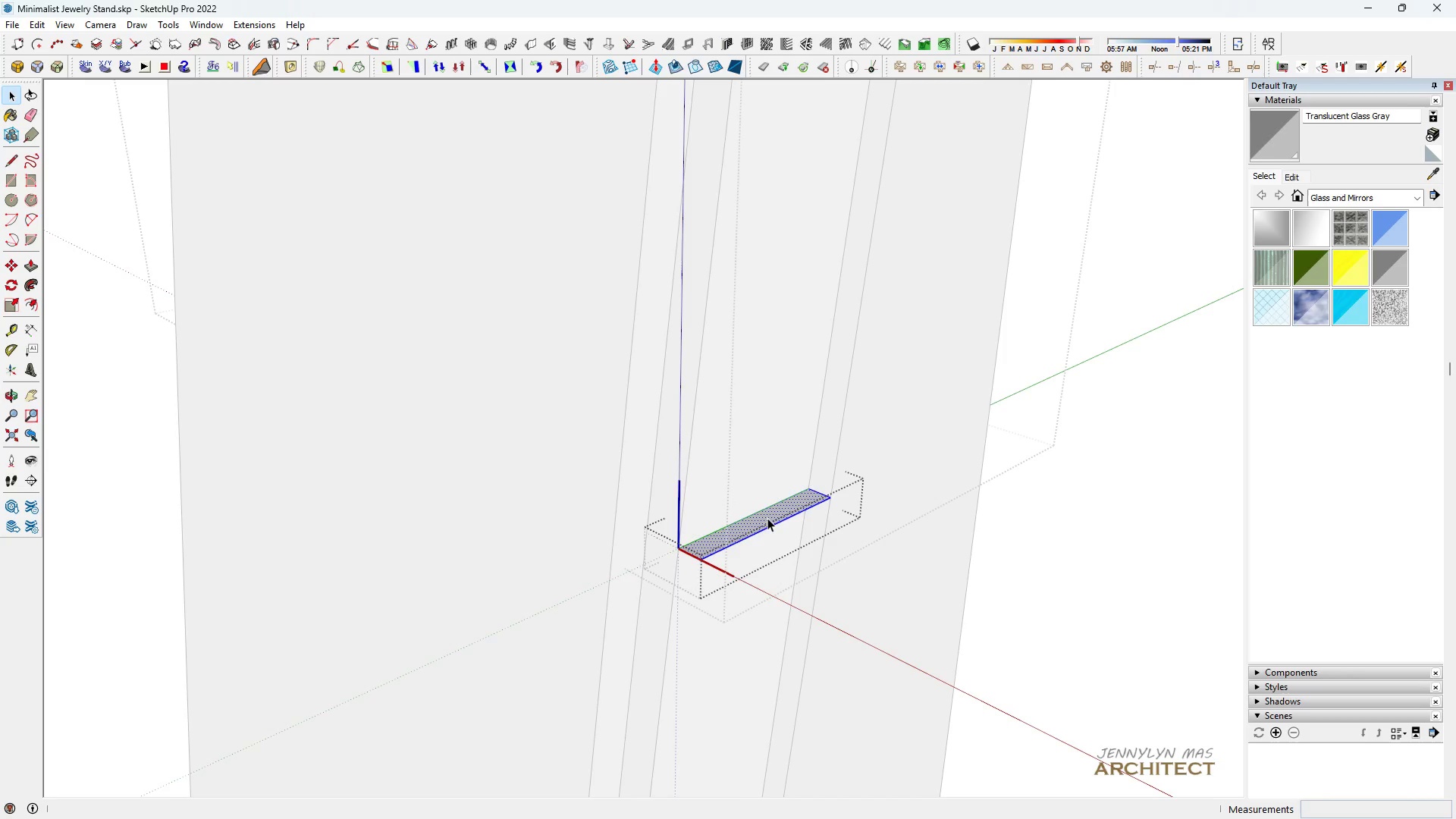 
triple_click([767, 518])
 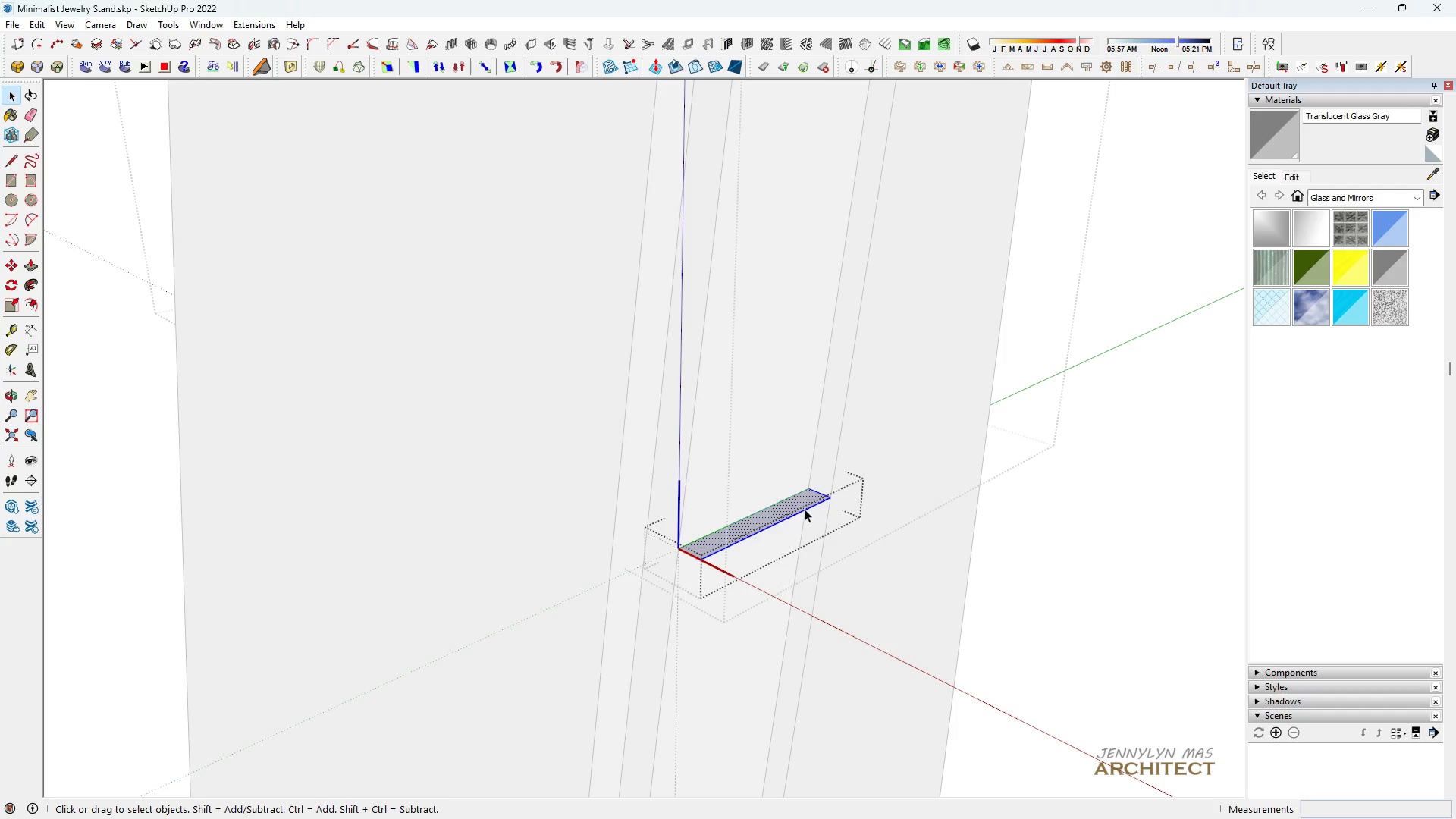 
key(P)
 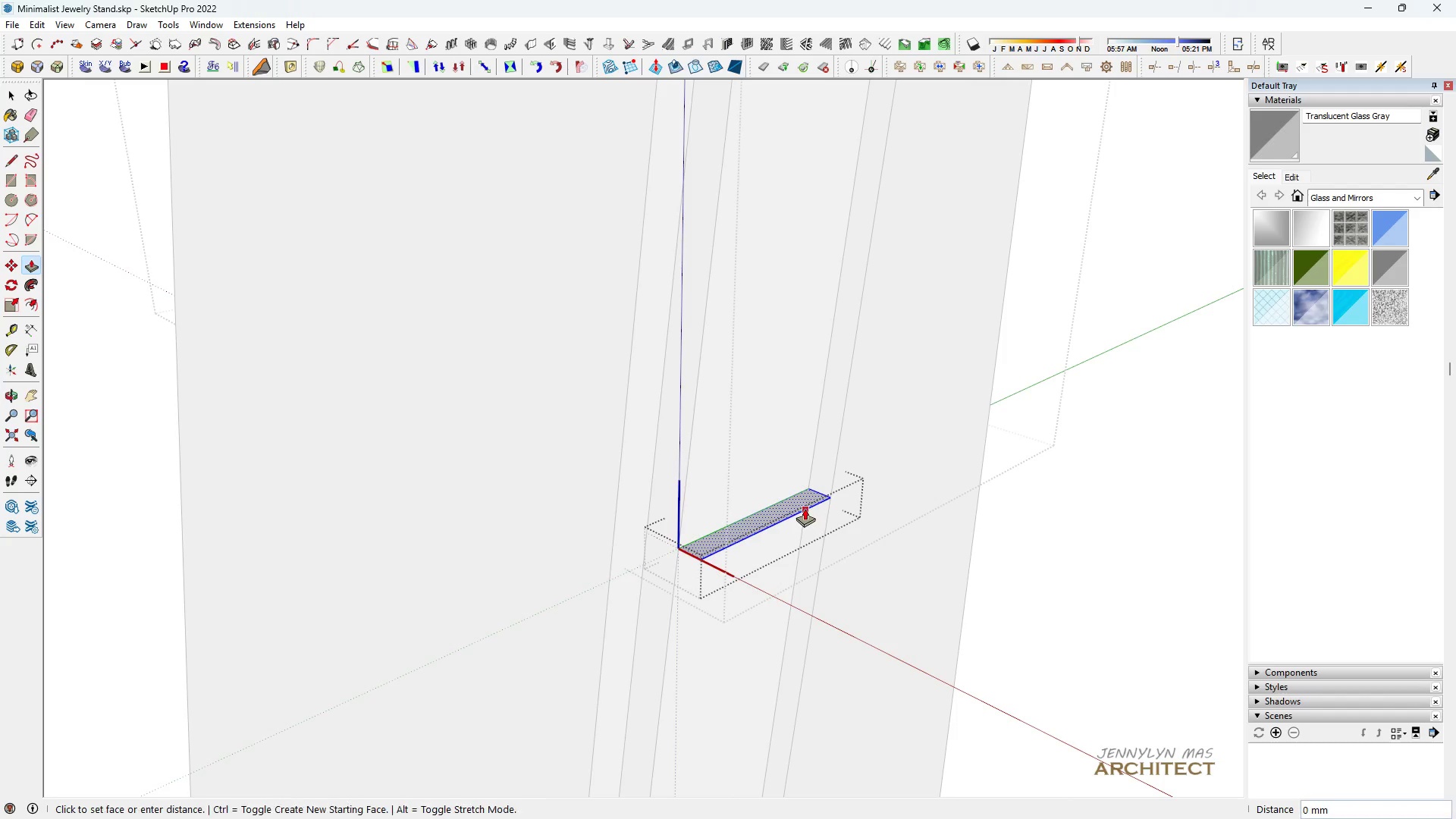 
left_click([805, 508])
 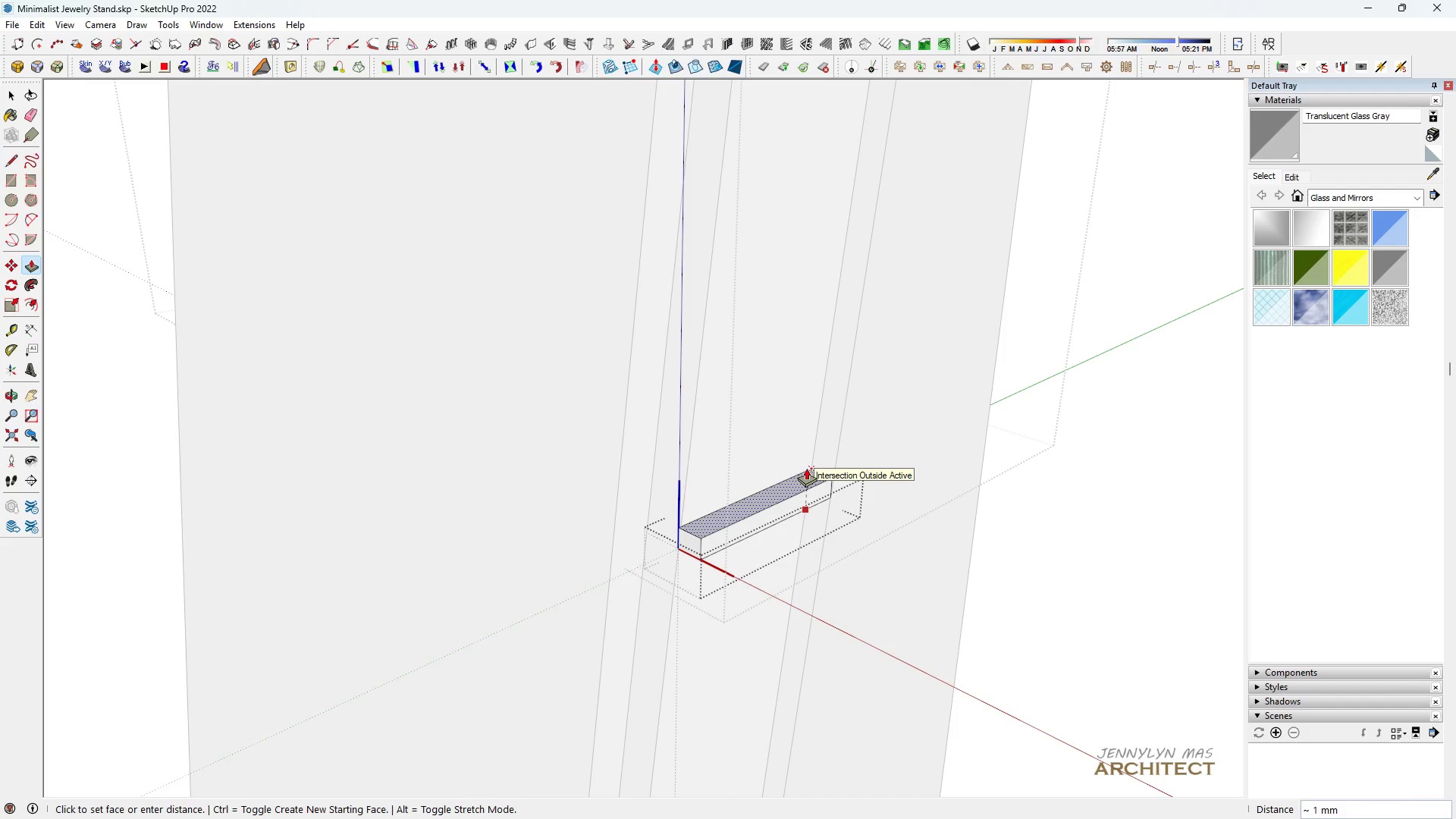 
type(20)
 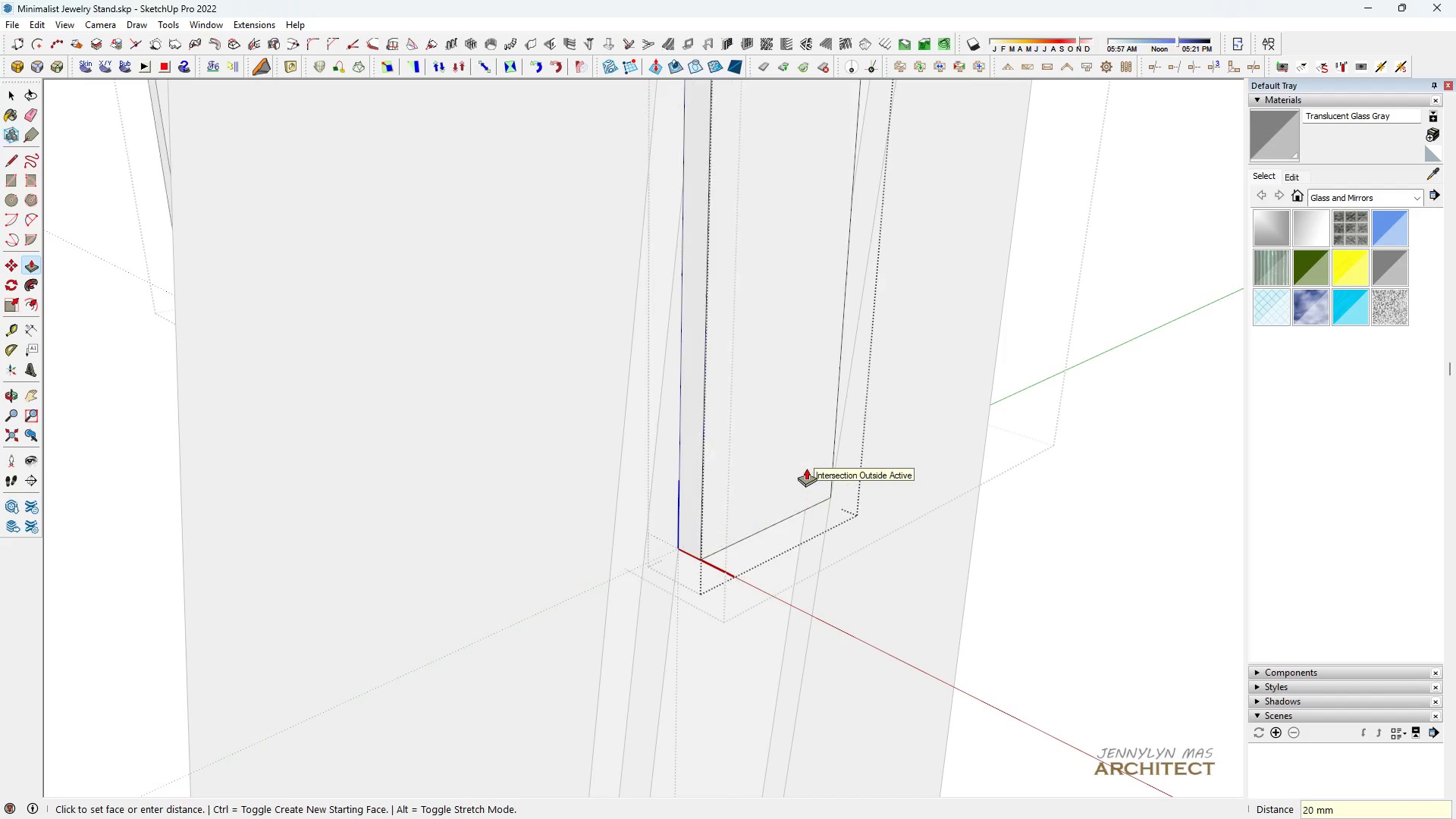 
key(Enter)
 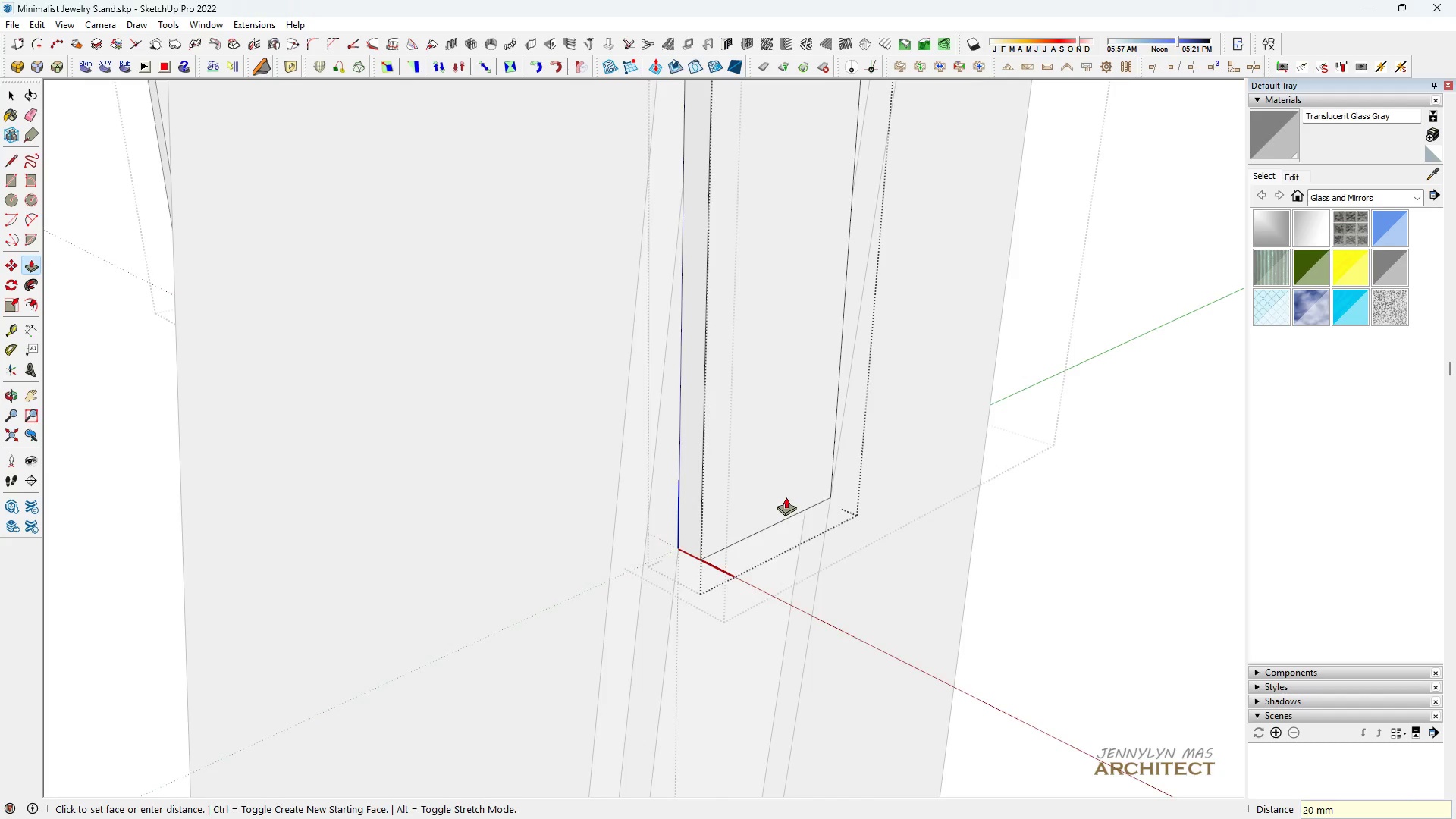 
scroll: coordinate [770, 522], scroll_direction: down, amount: 7.0
 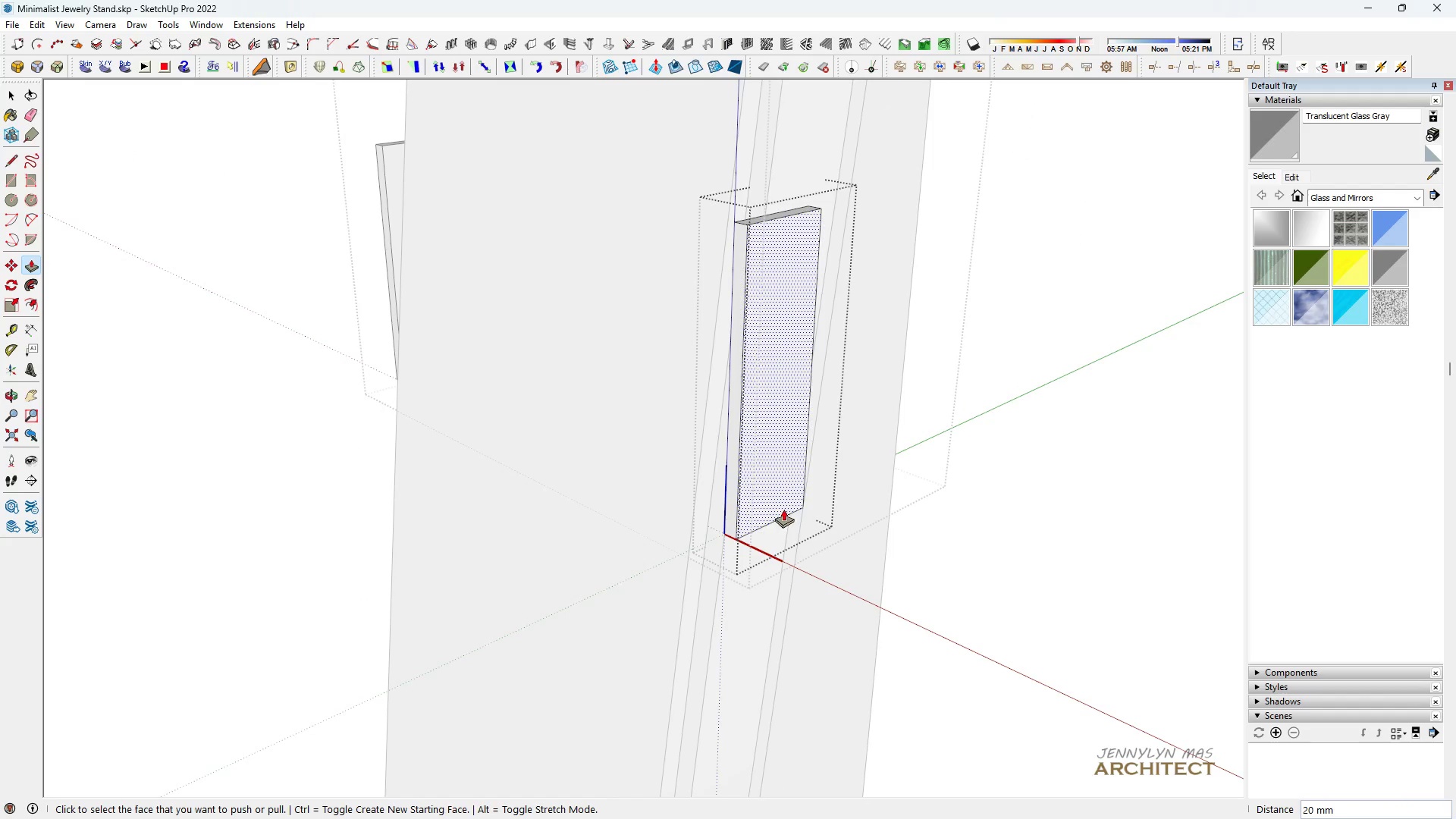 
key(Control+ControlLeft)
 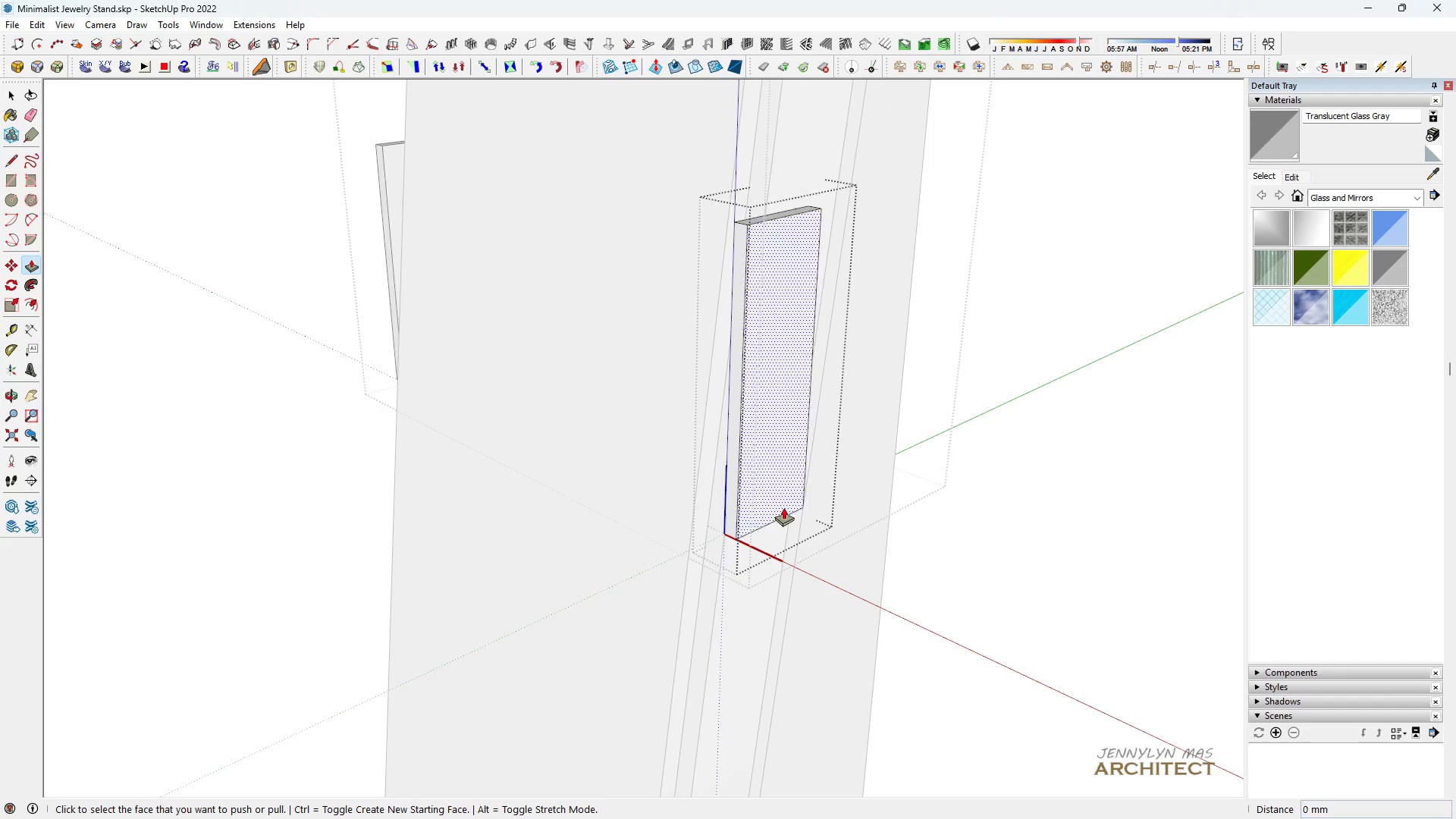 
key(Control+Z)
 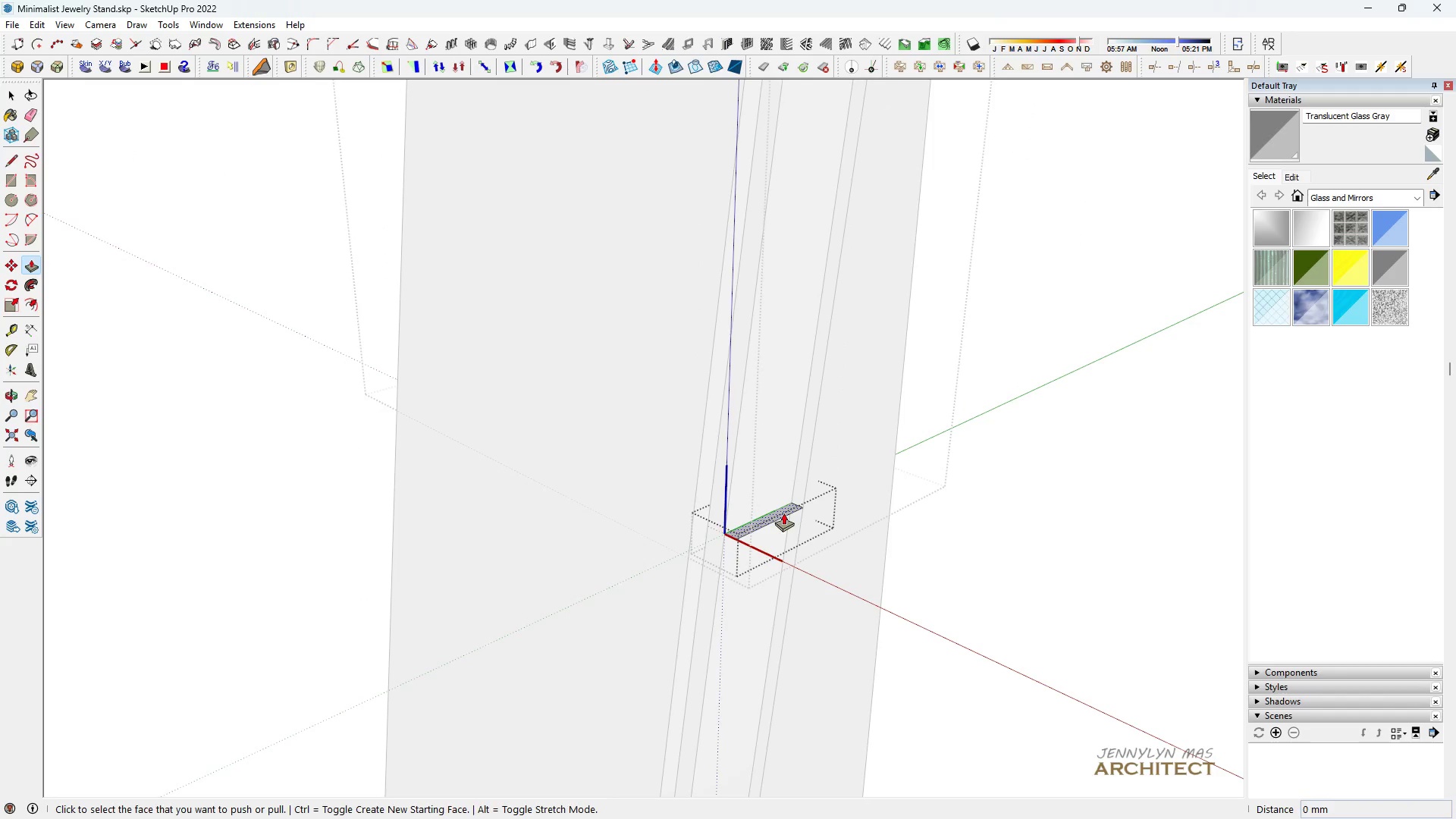 
left_click([783, 513])
 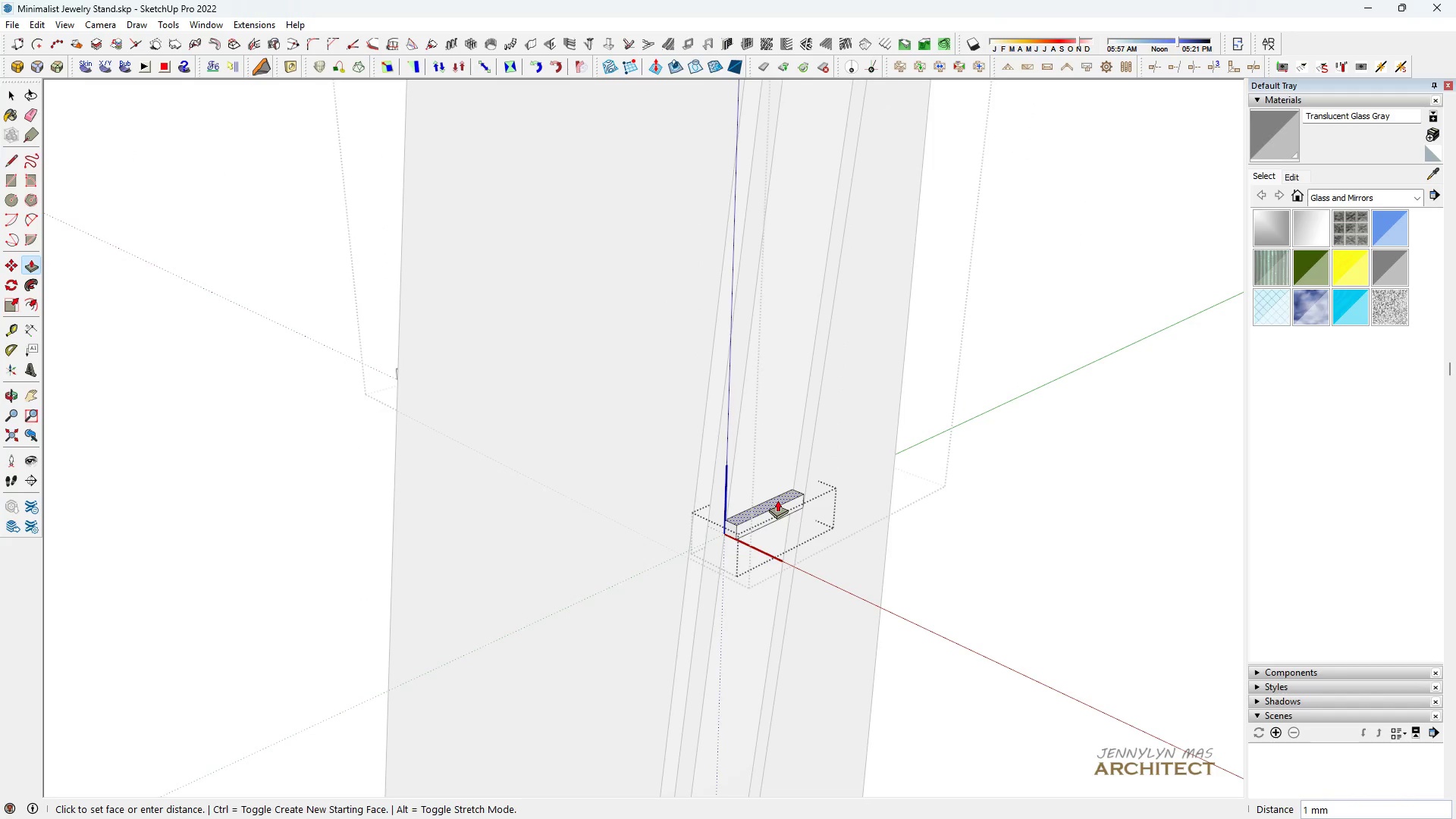 
key(2)
 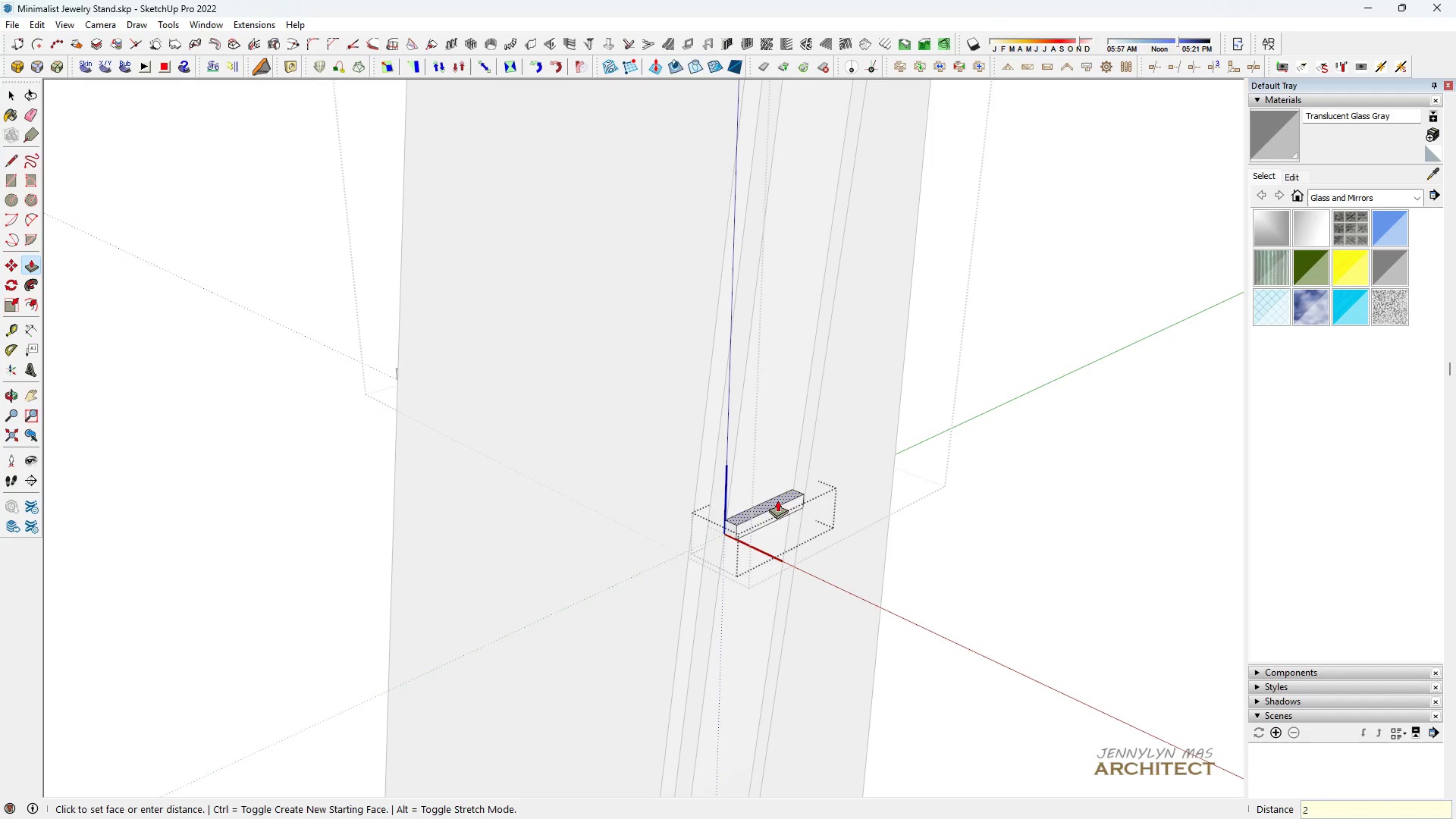 
key(Enter)
 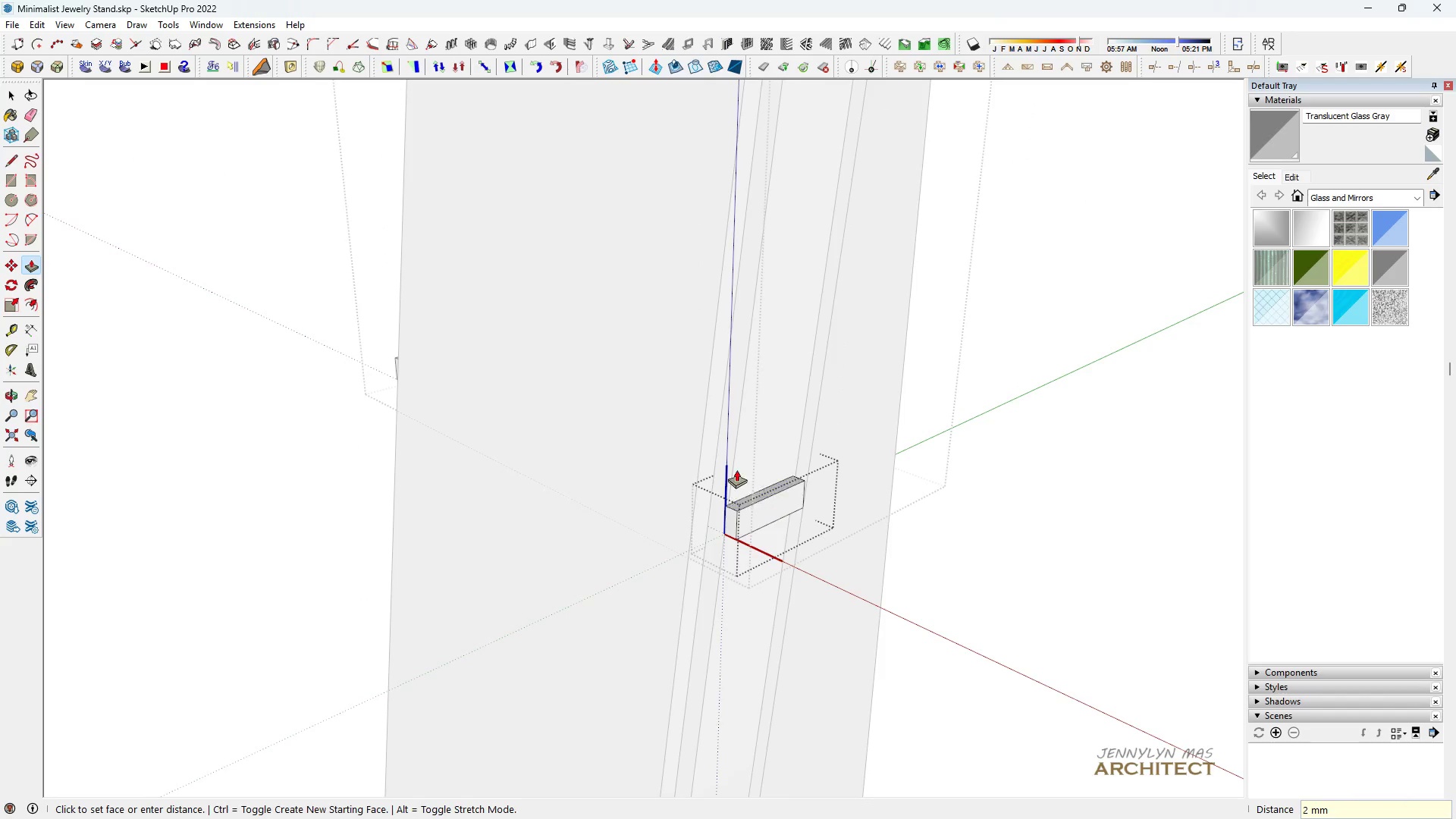 
scroll: coordinate [734, 414], scroll_direction: down, amount: 18.0
 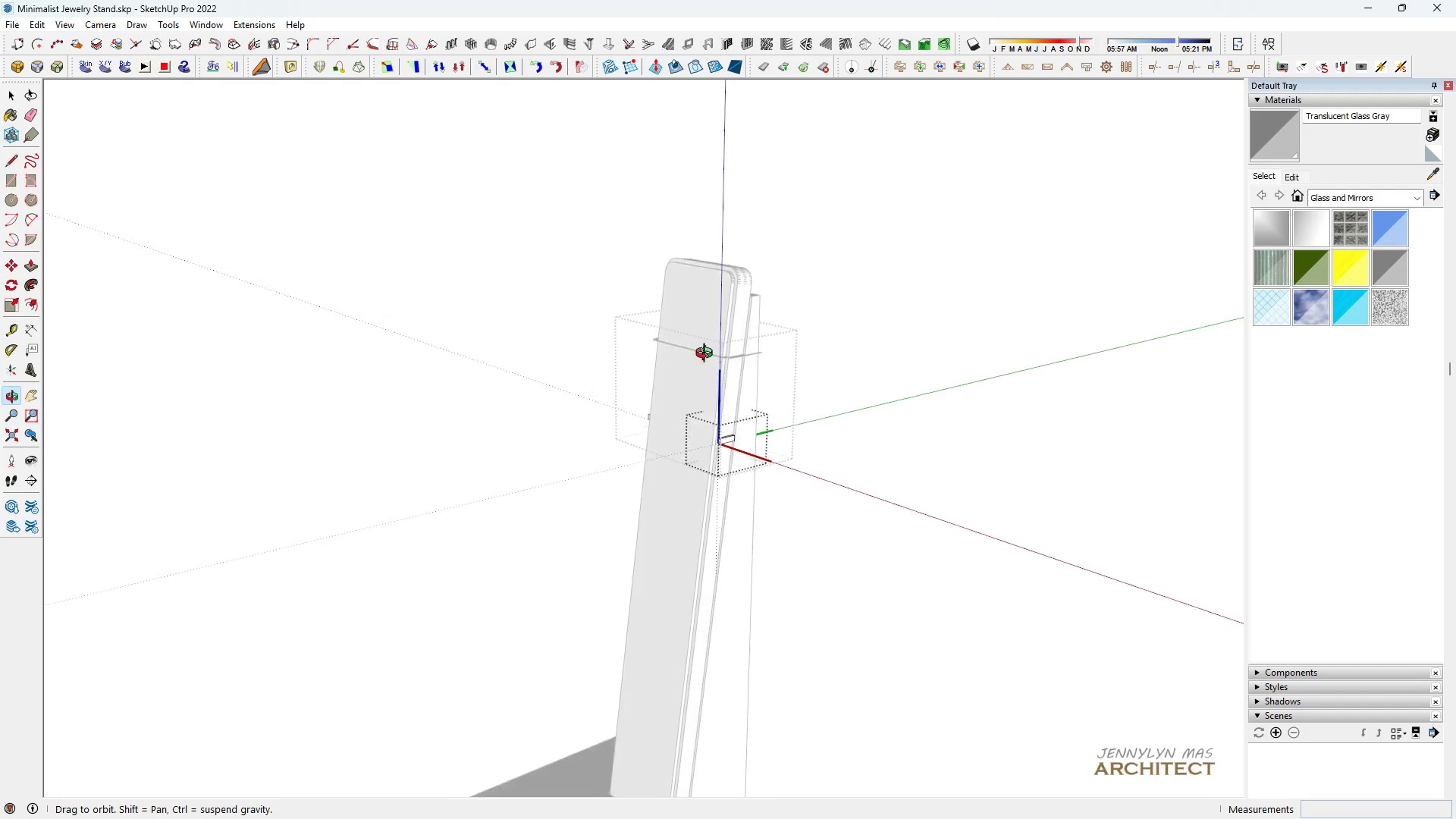 
scroll: coordinate [724, 457], scroll_direction: up, amount: 15.0
 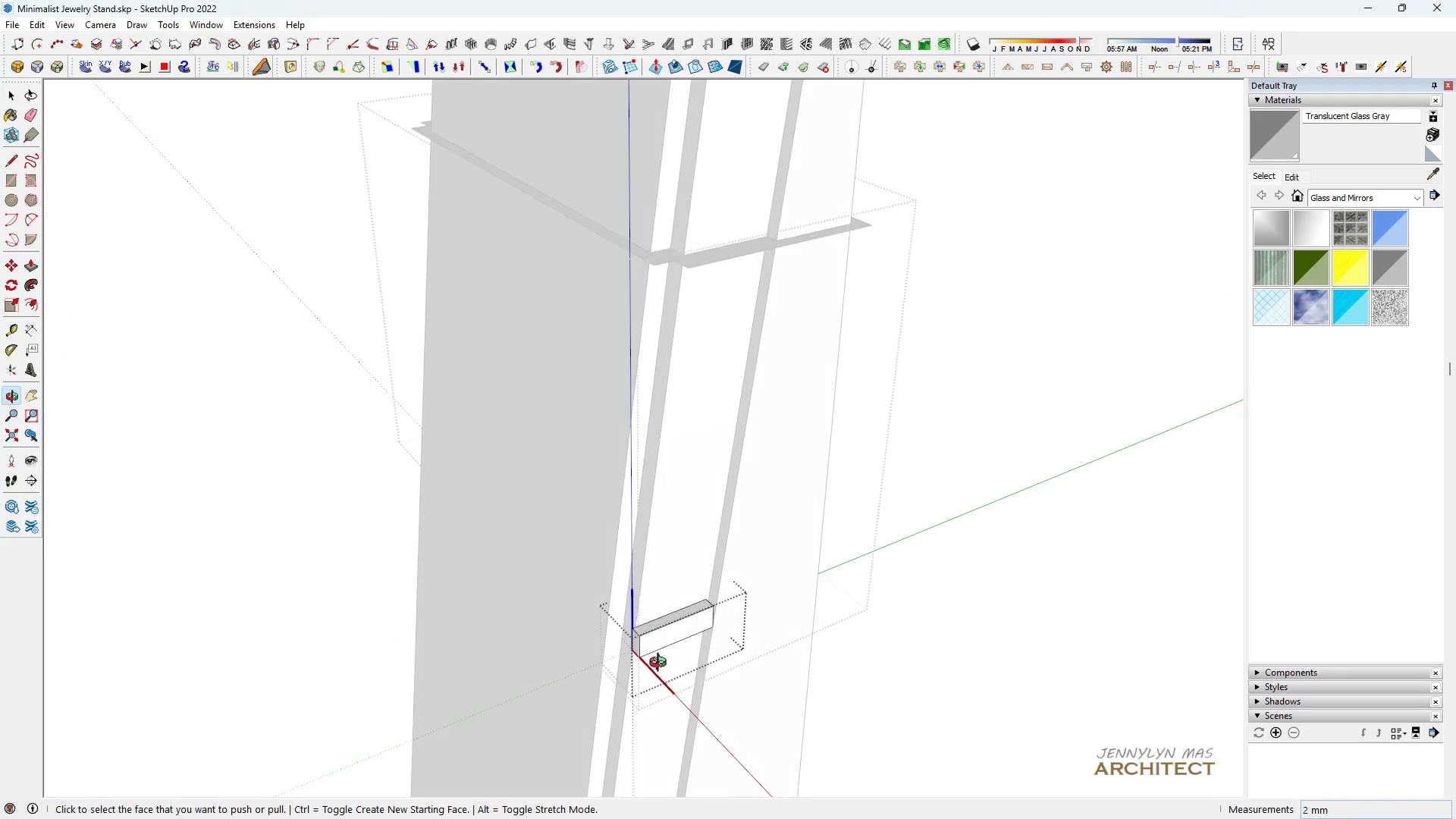 
key(Control+ControlLeft)
 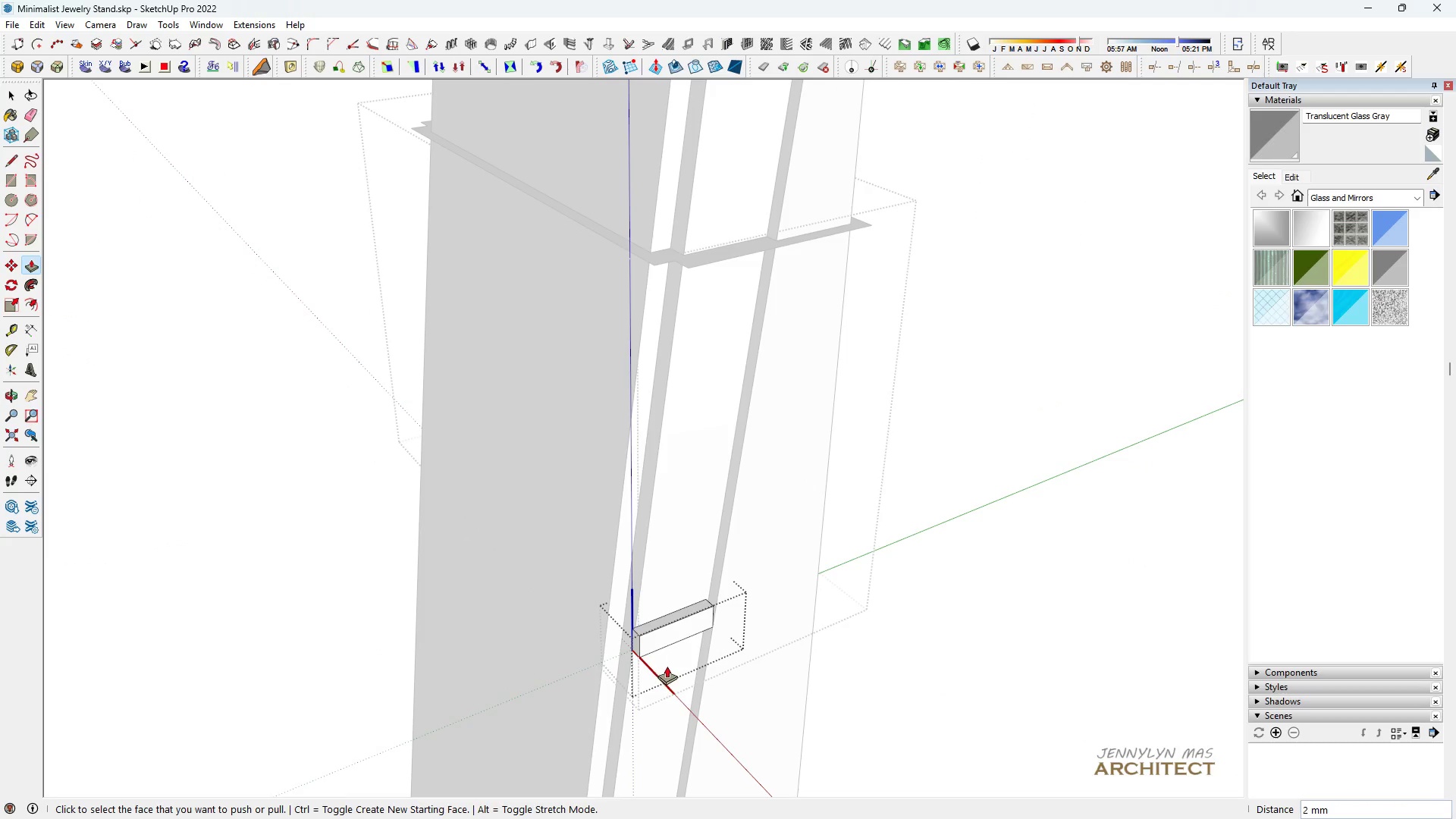 
key(Control+Z)
 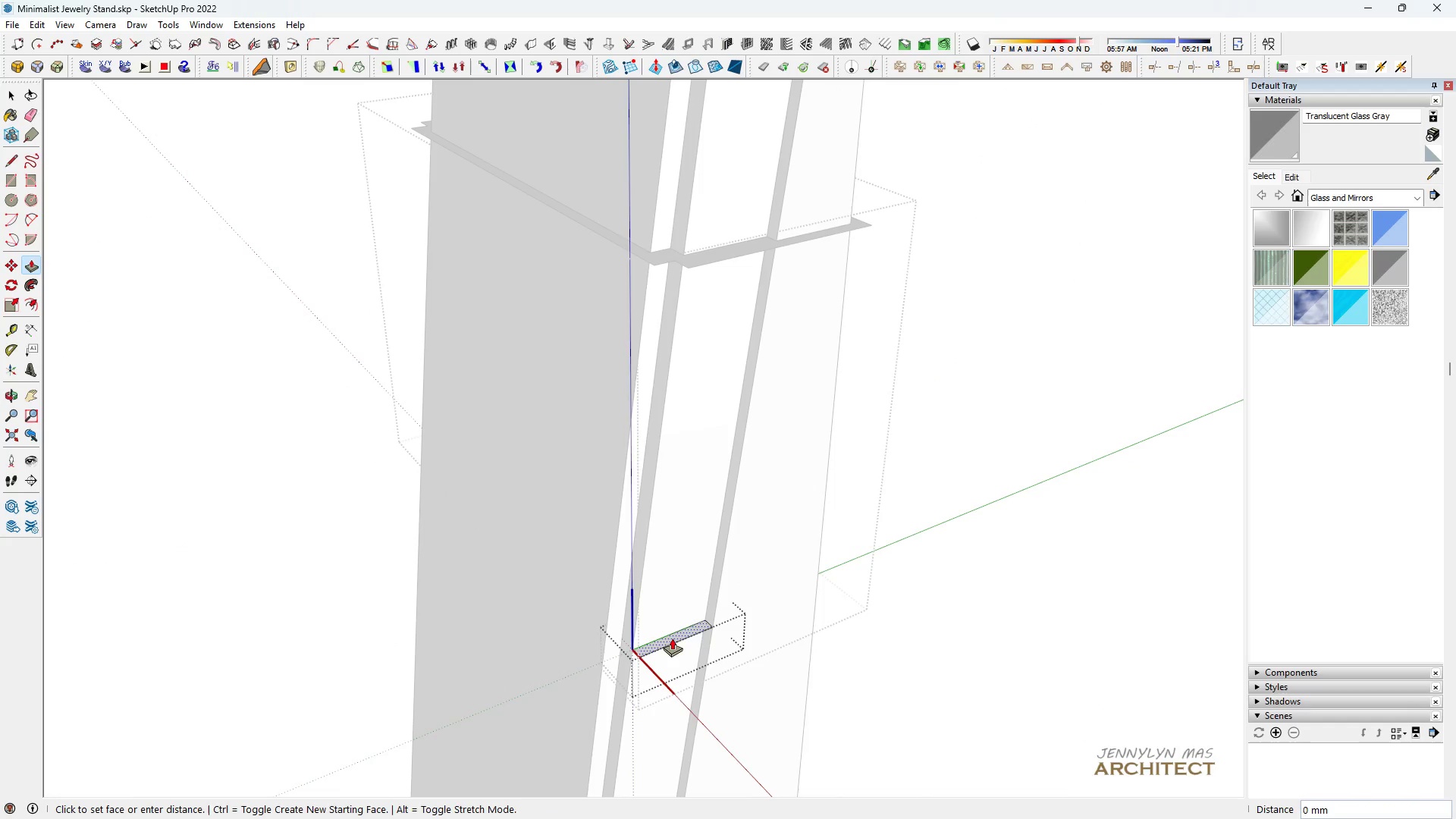 
left_click([672, 638])
 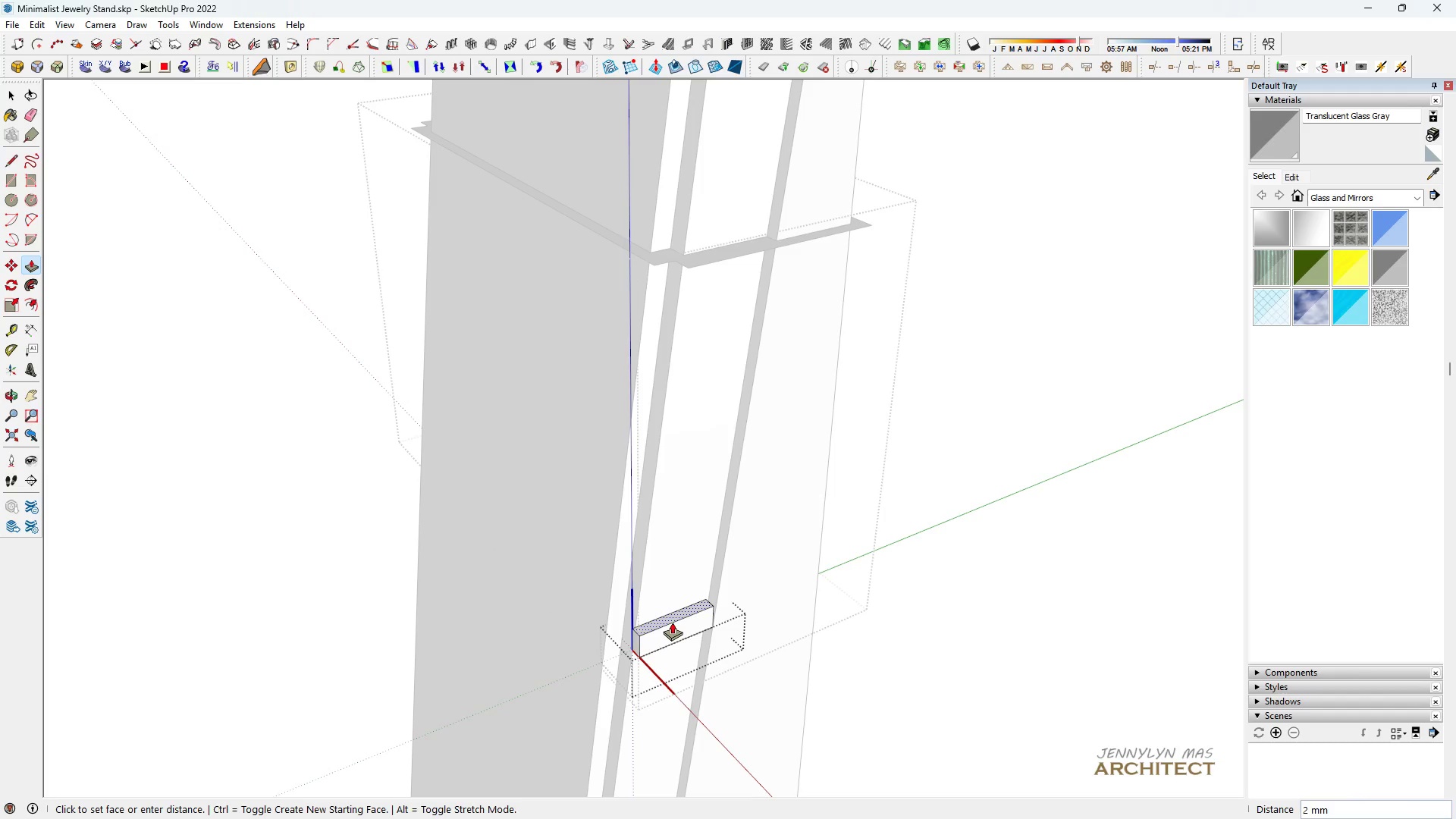 
key(5)
 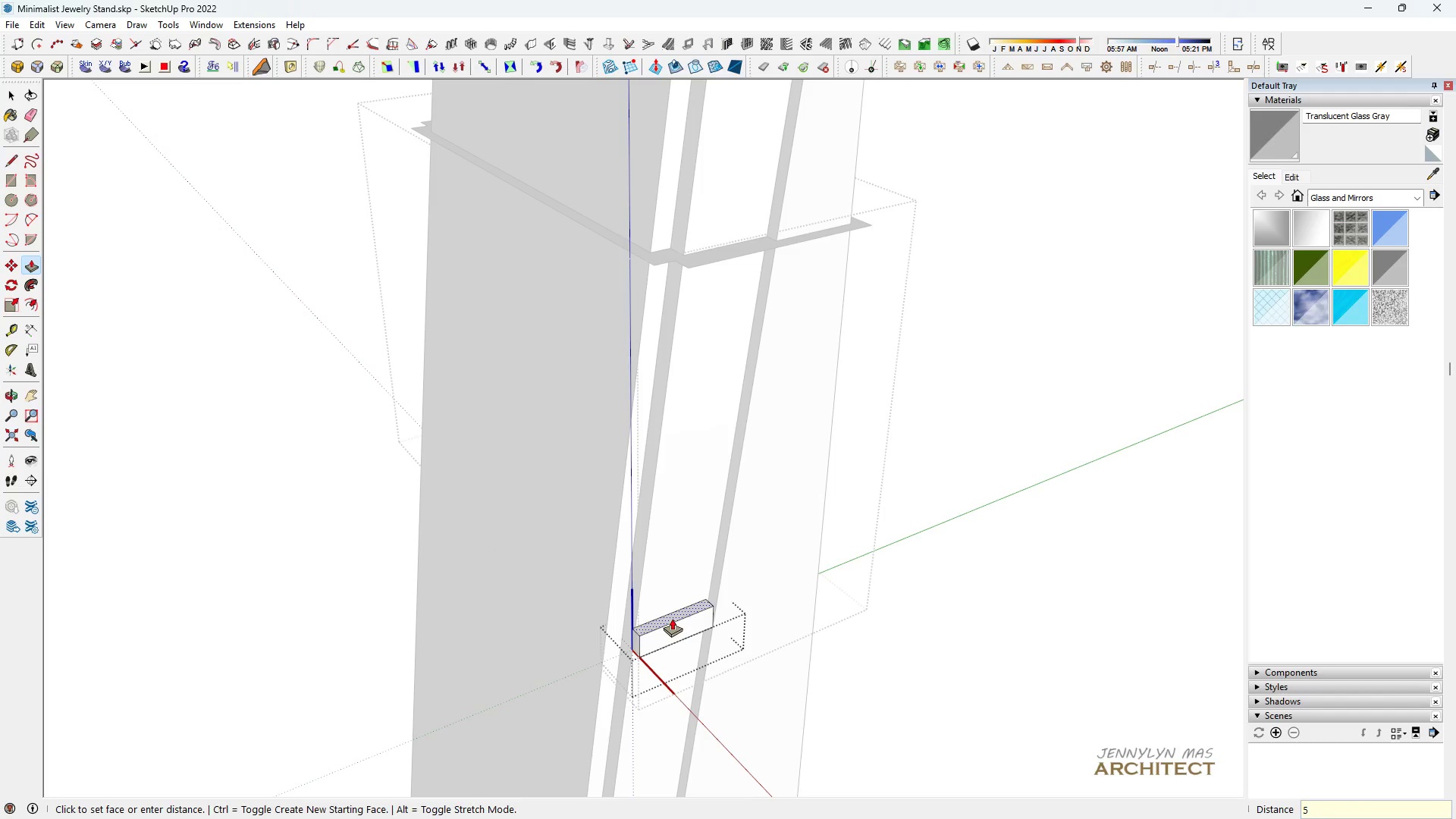 
key(Enter)
 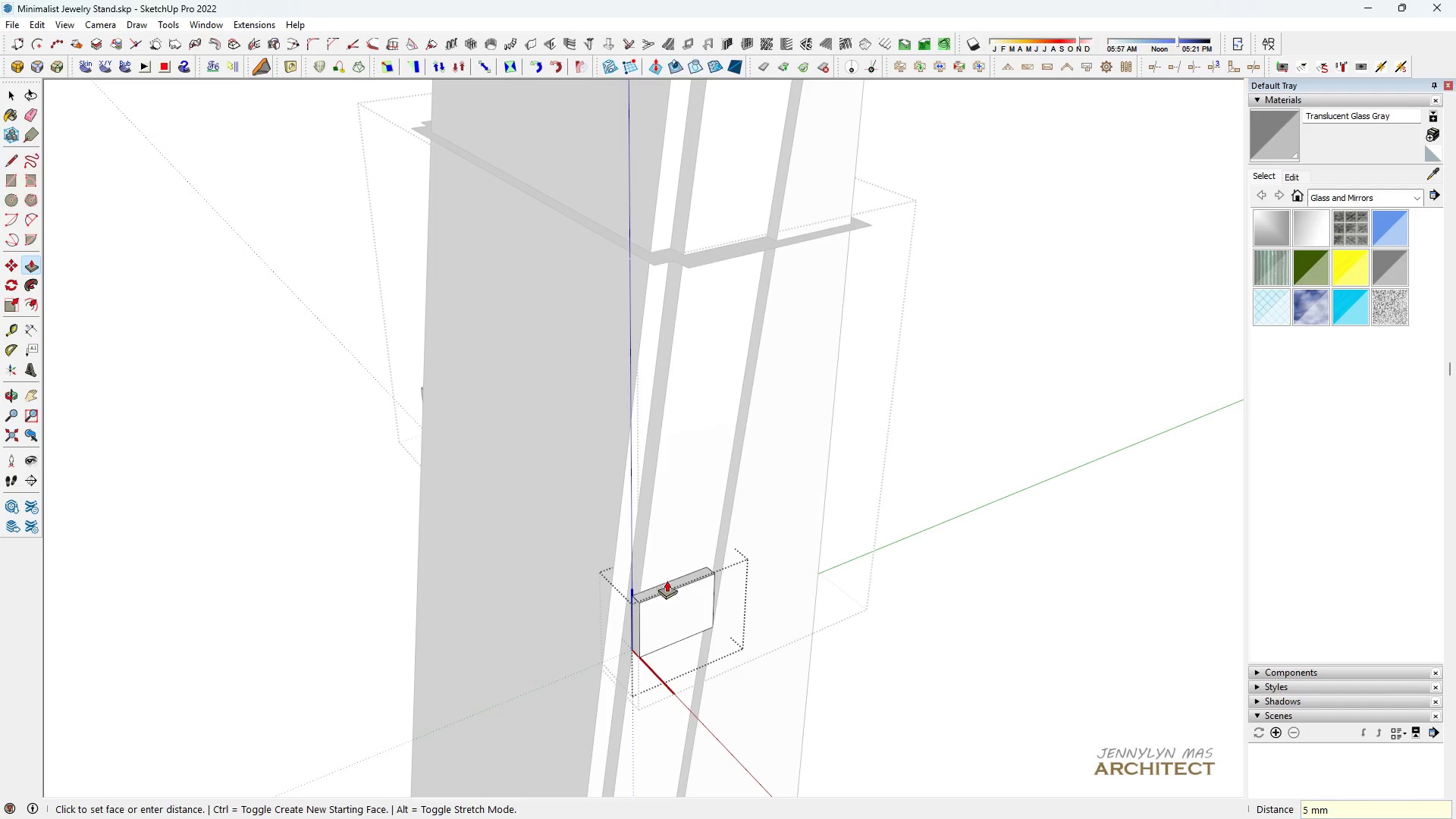 
scroll: coordinate [707, 628], scroll_direction: down, amount: 5.0
 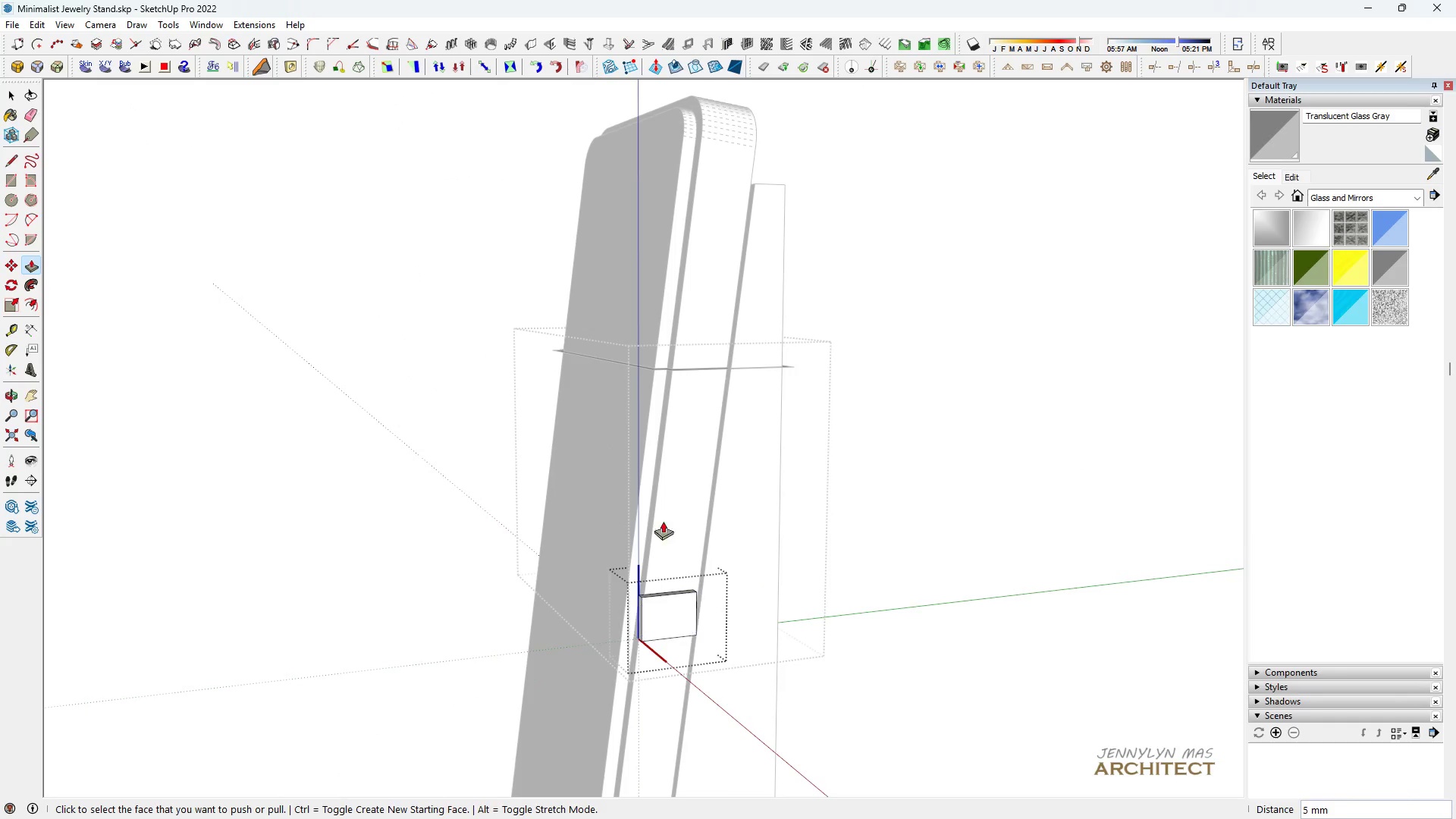 
scroll: coordinate [684, 550], scroll_direction: up, amount: 5.0
 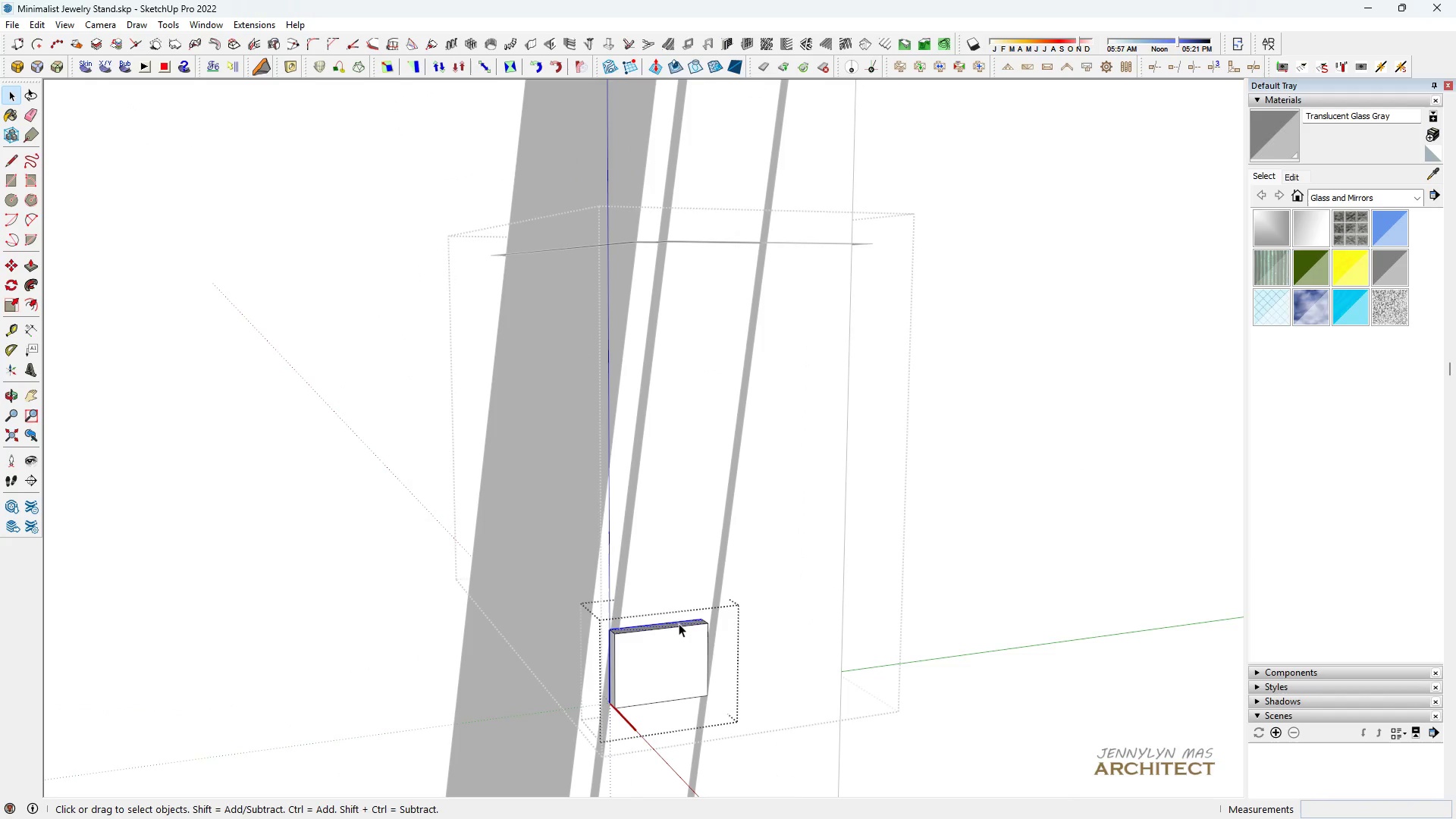 
key(Space)
 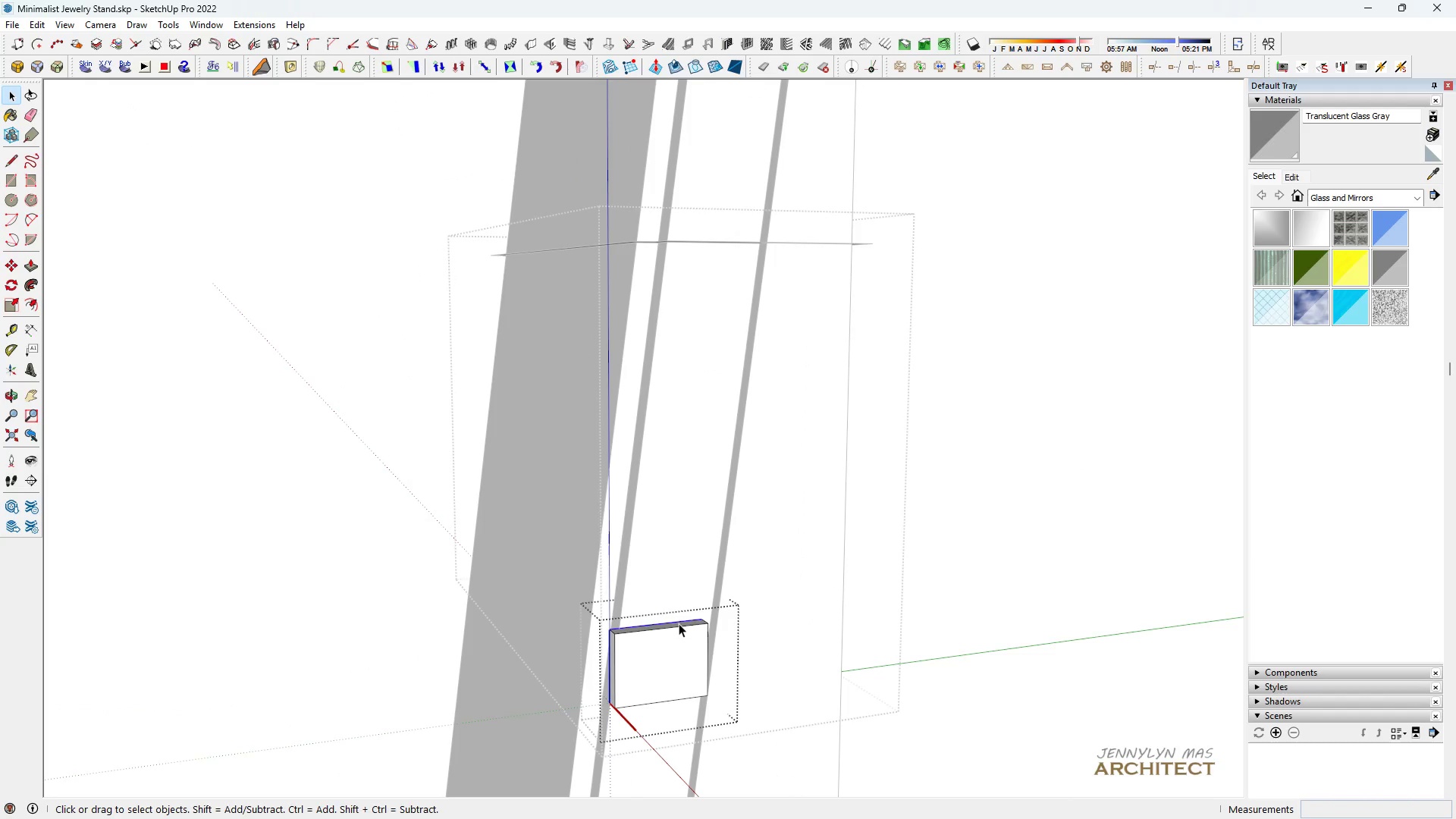 
double_click([679, 623])
 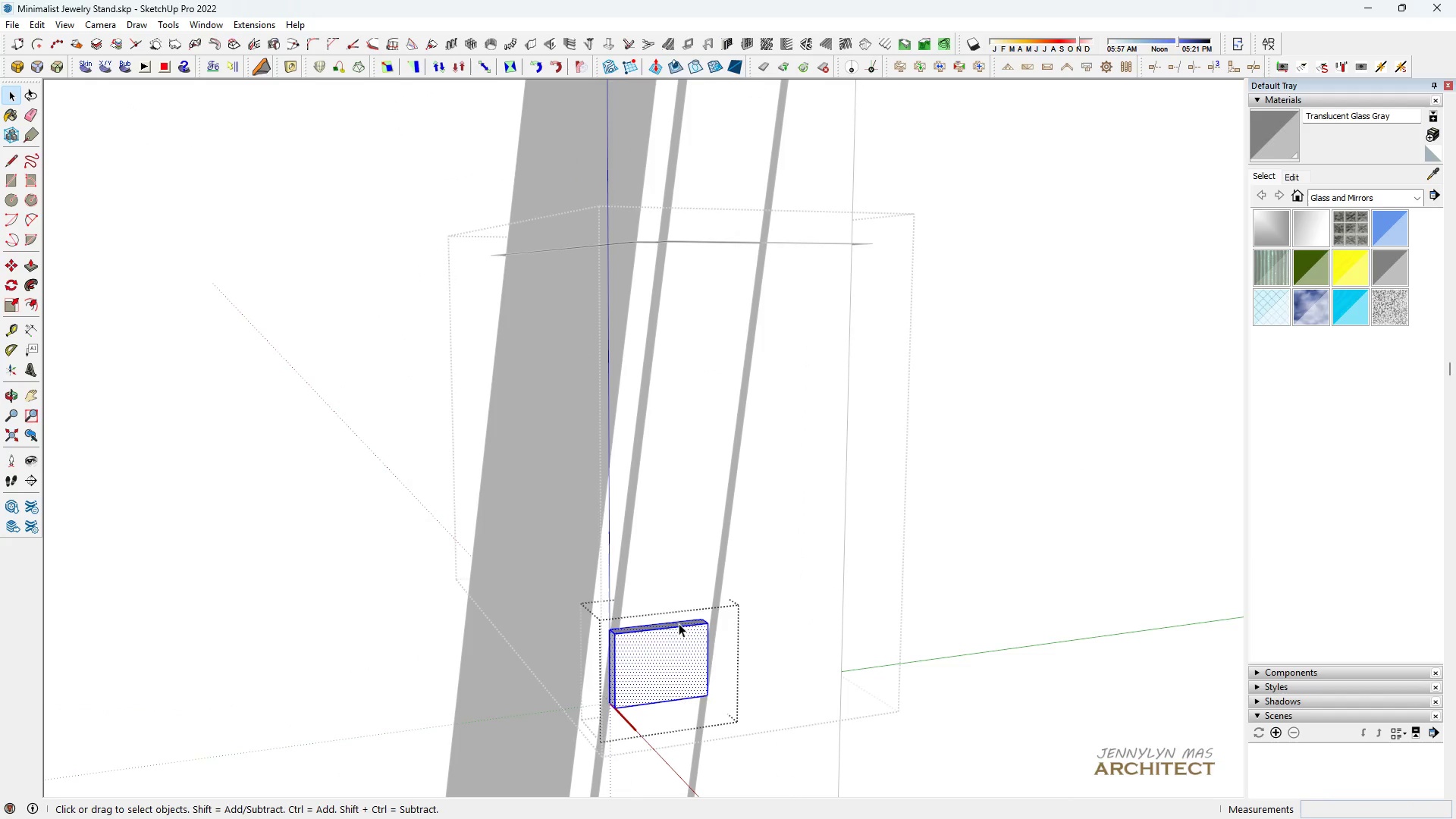 
triple_click([679, 623])
 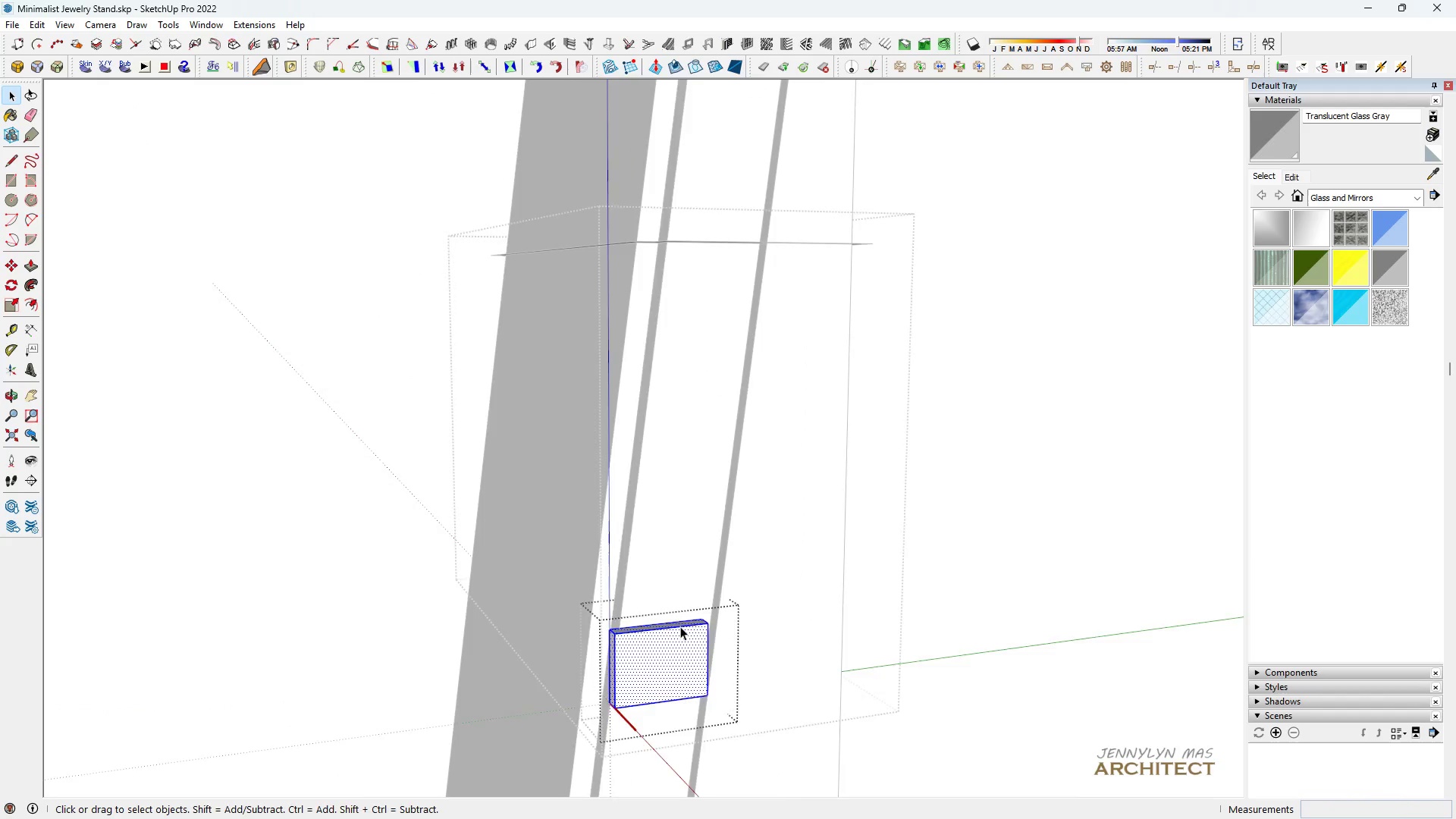 
scroll: coordinate [687, 624], scroll_direction: up, amount: 8.0
 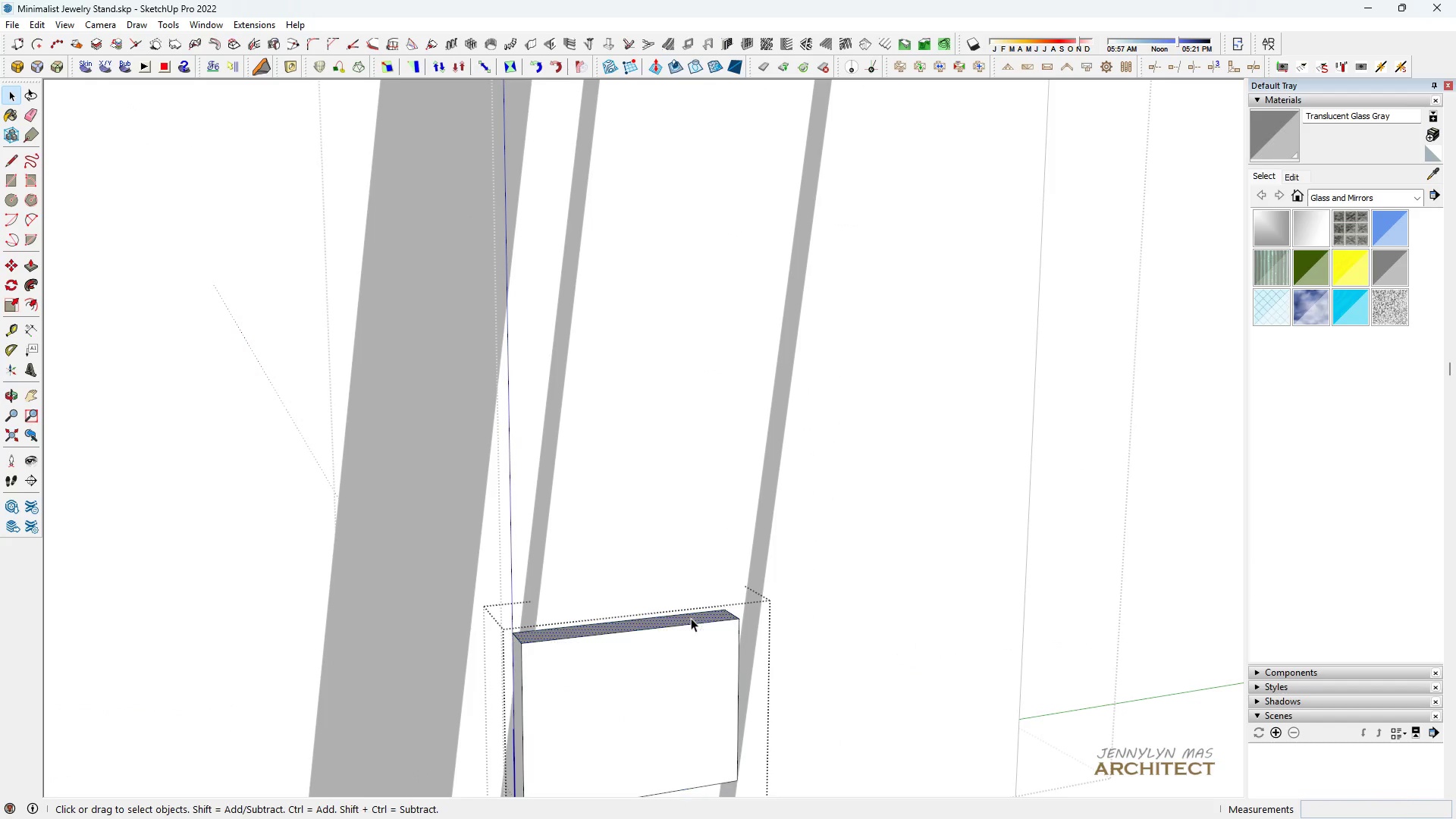 
double_click([691, 618])
 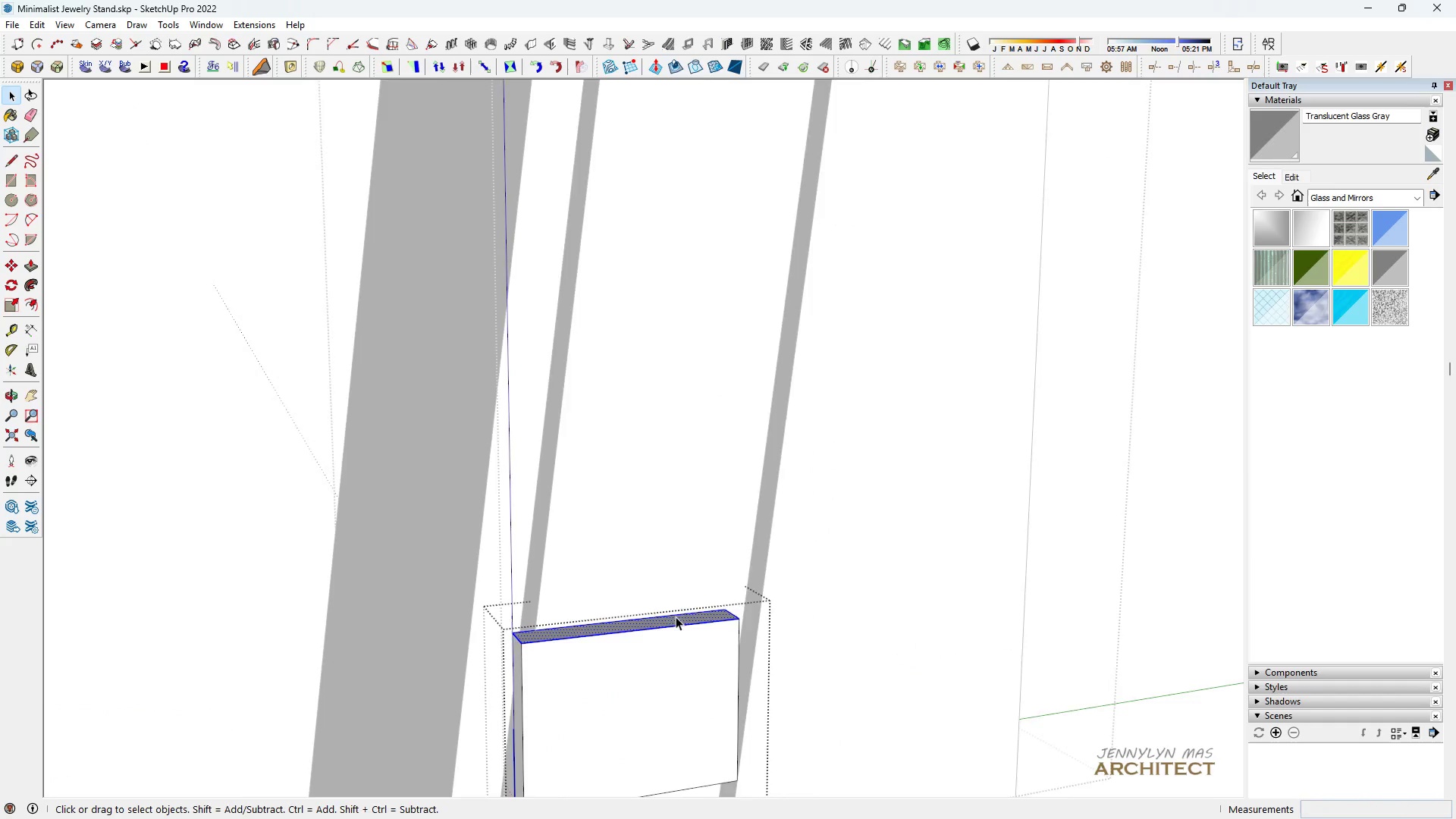 
scroll: coordinate [670, 617], scroll_direction: up, amount: 6.0
 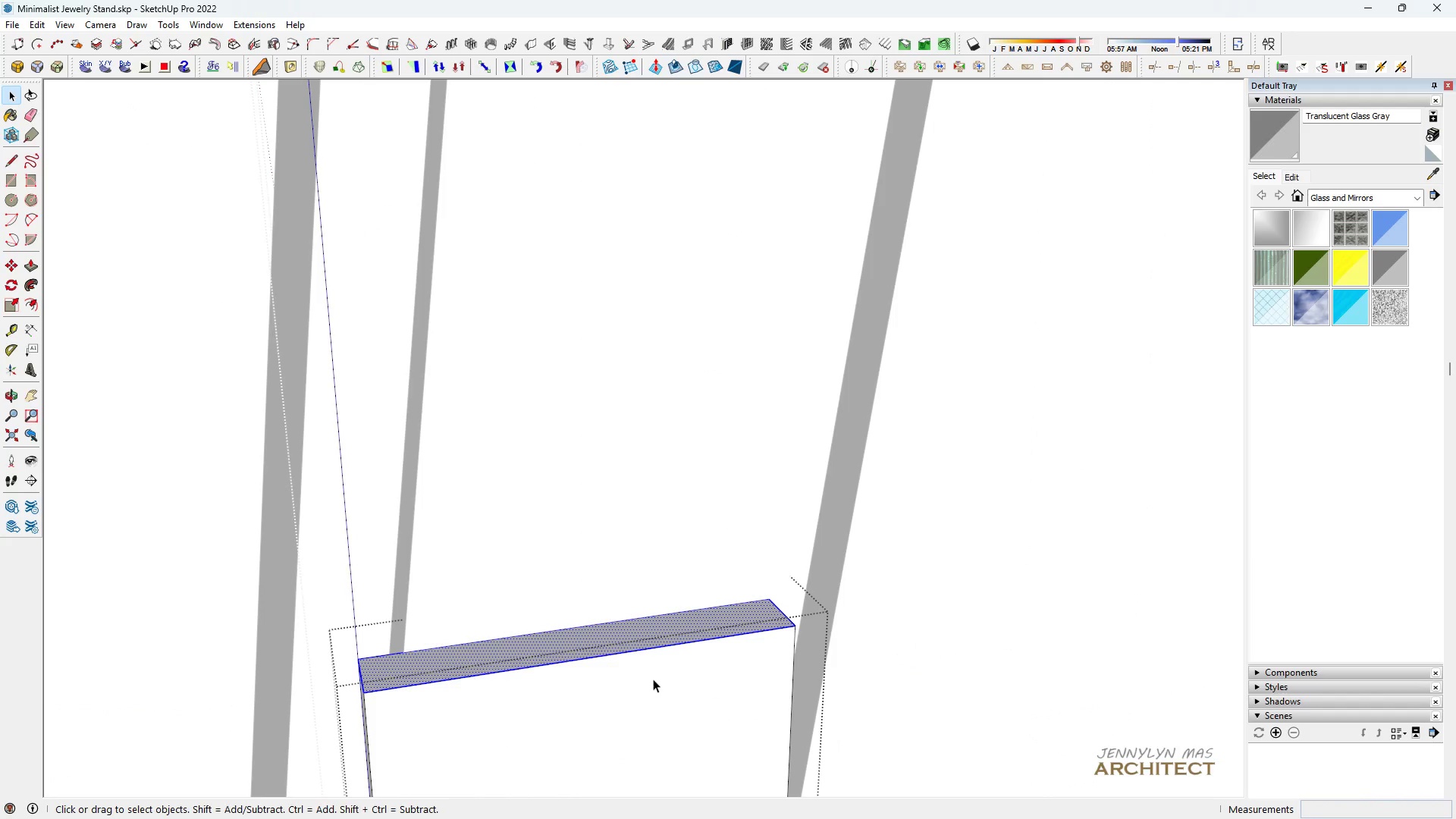 
key(T)
 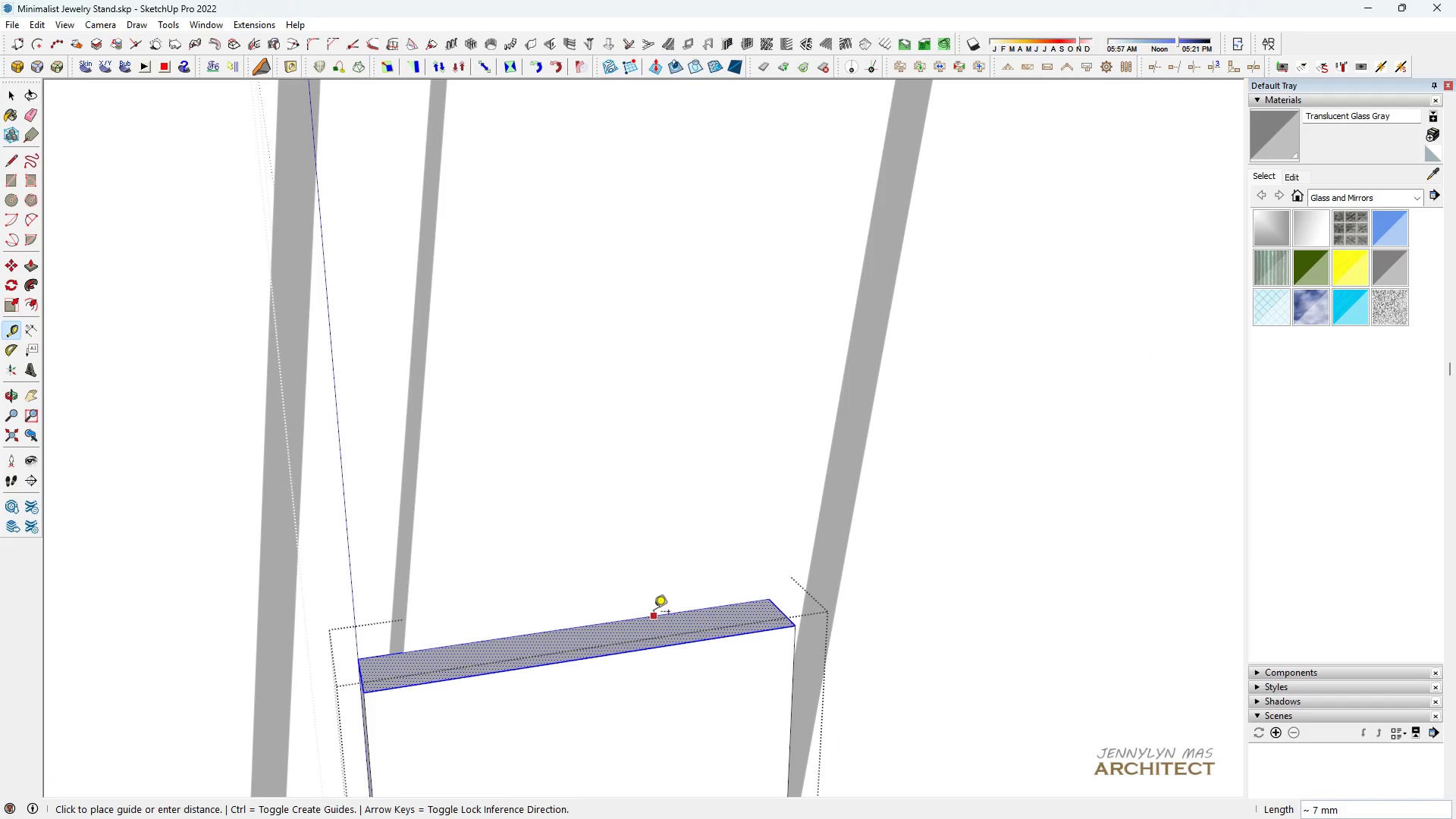 
double_click([654, 613])
 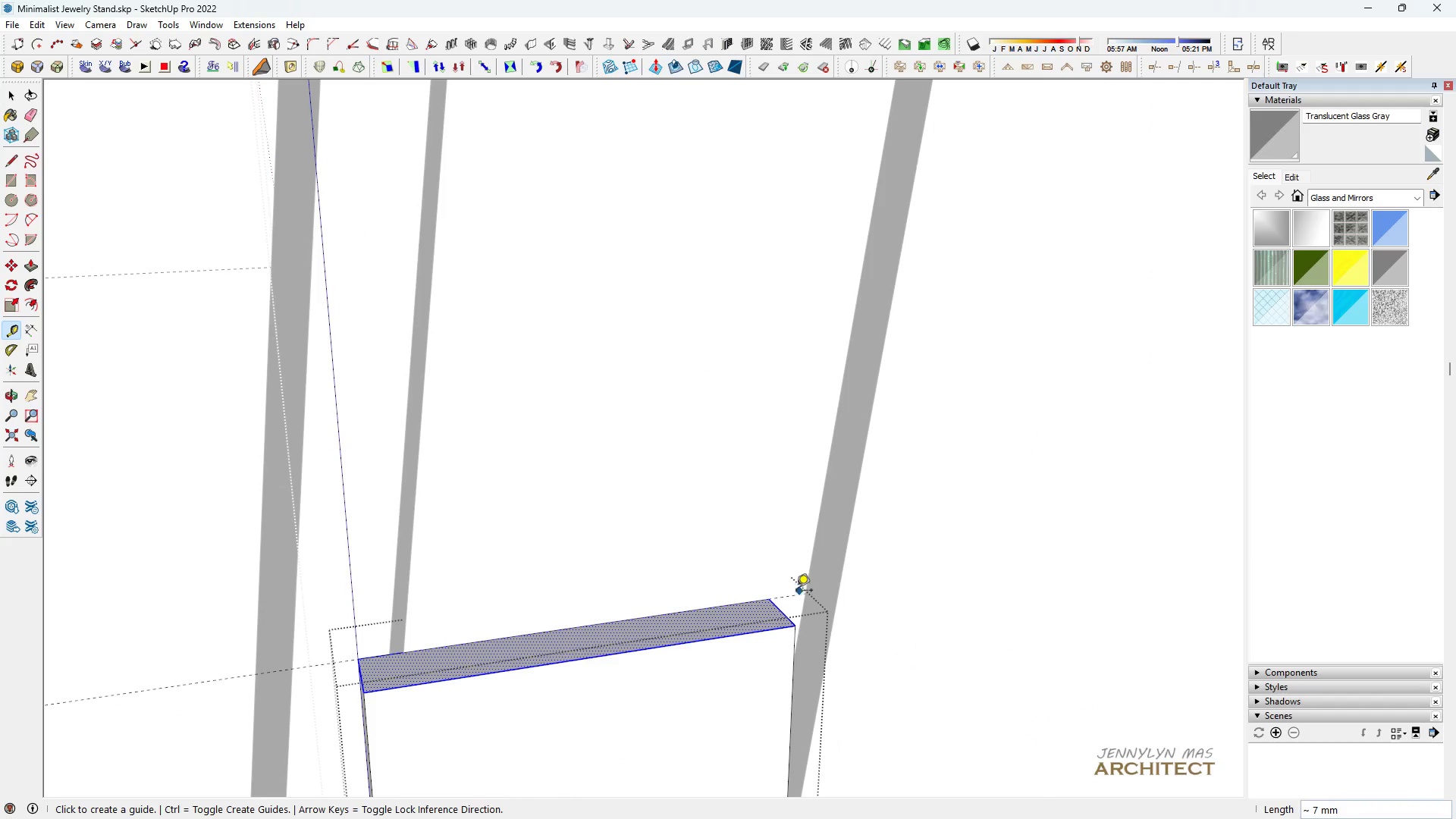 
key(Space)
 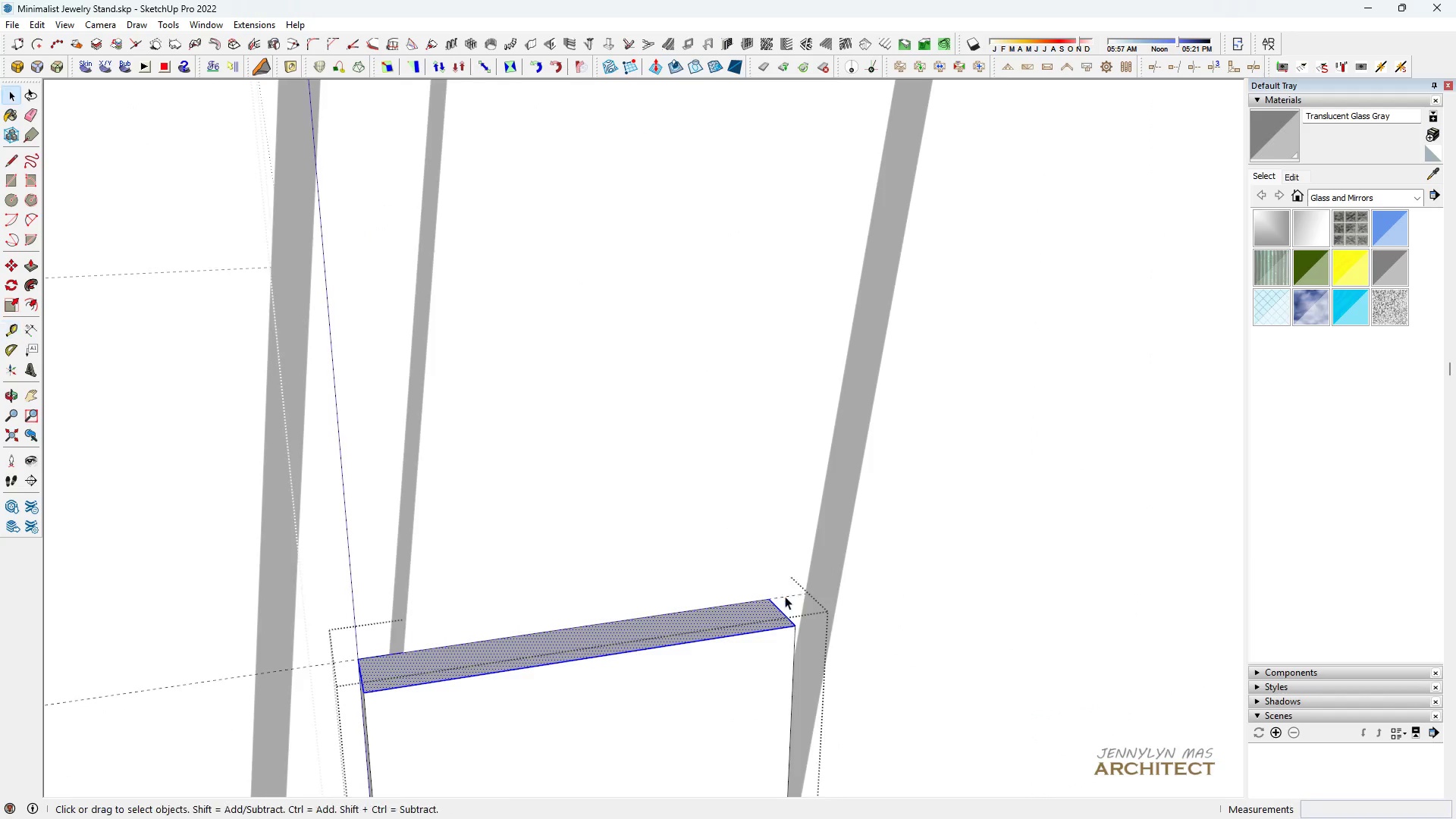 
scroll: coordinate [784, 596], scroll_direction: up, amount: 3.0
 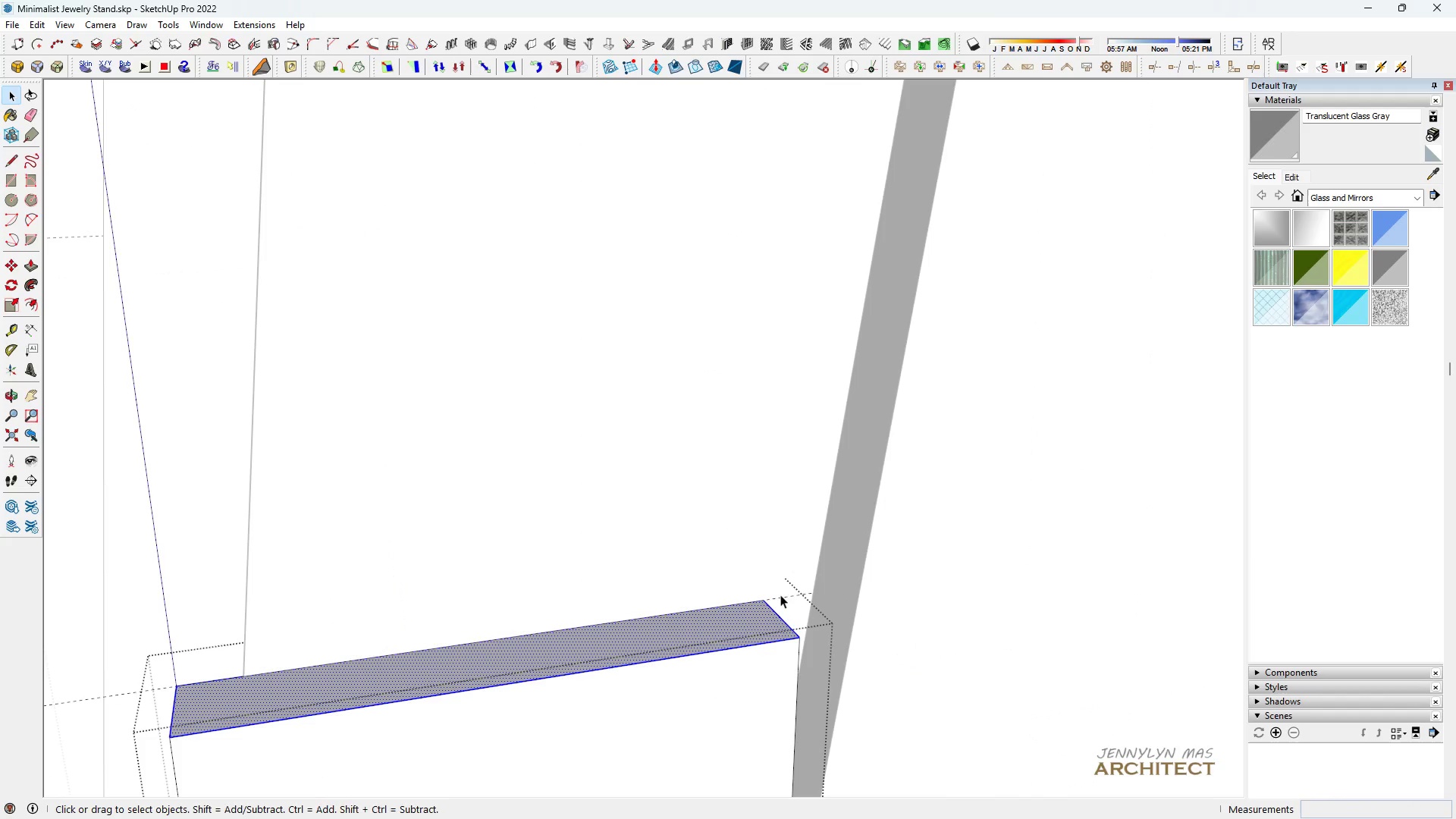 
key(M)
 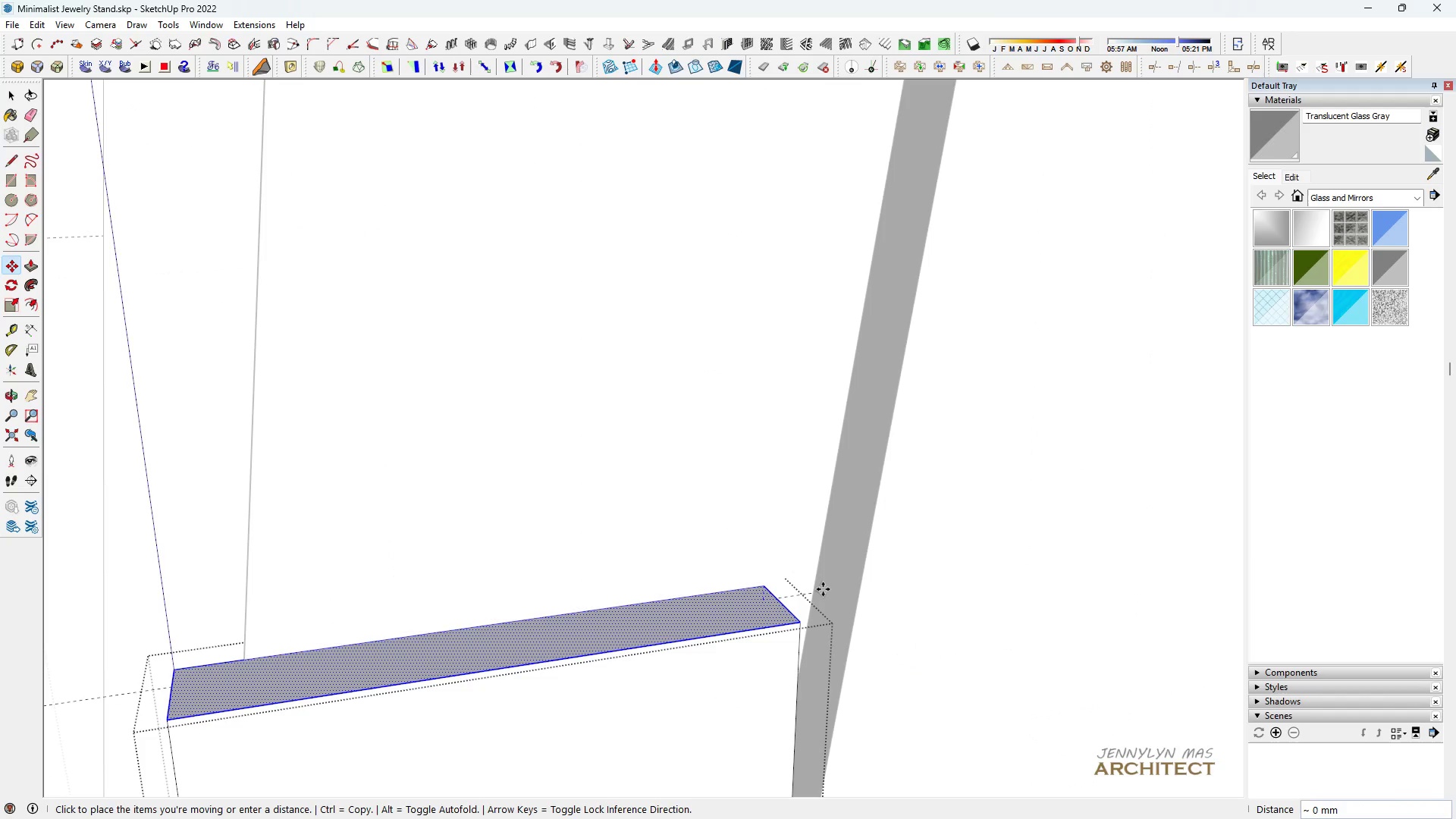 
key(Space)
 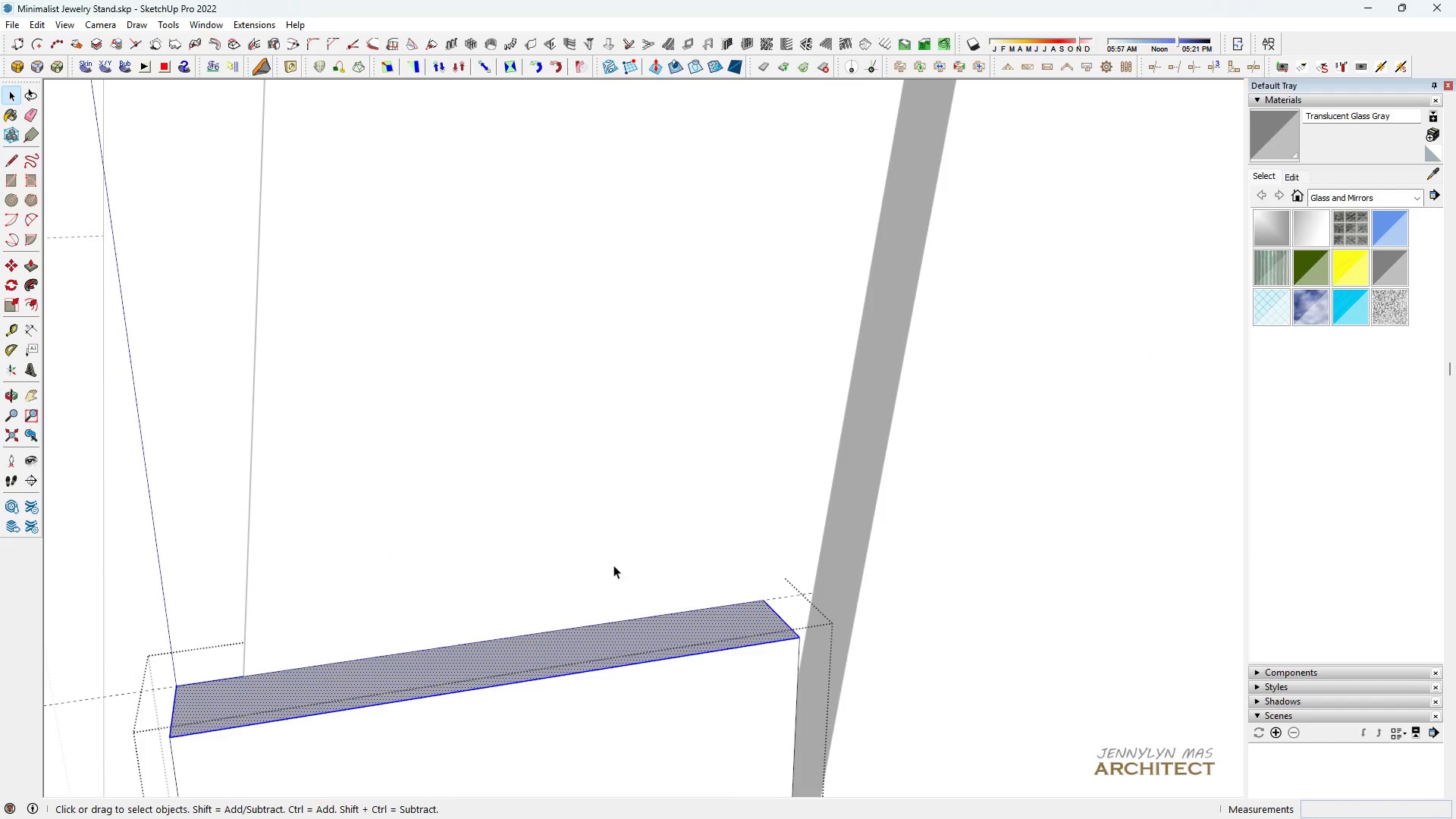 
scroll: coordinate [560, 523], scroll_direction: down, amount: 10.0
 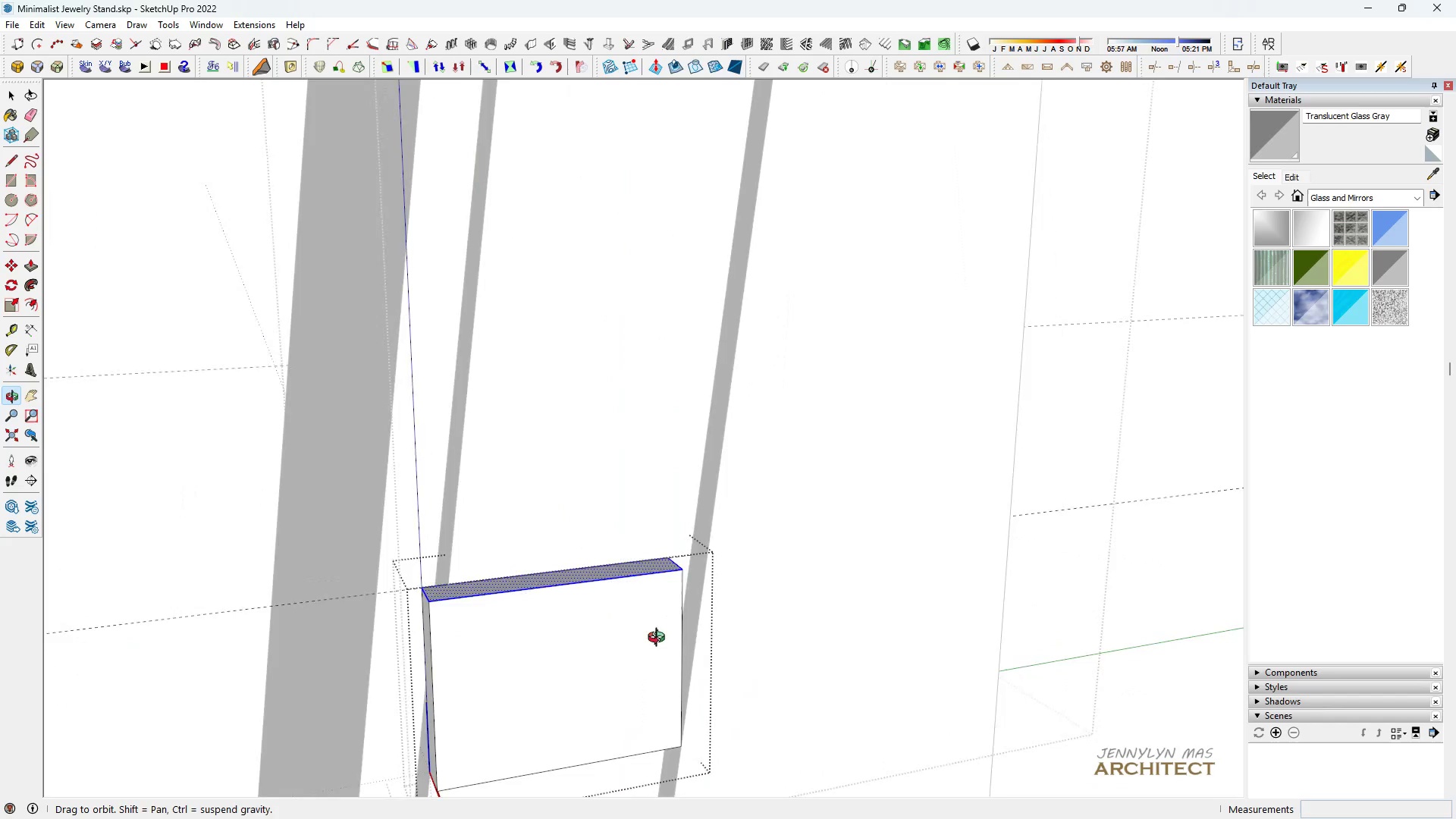 
scroll: coordinate [647, 561], scroll_direction: up, amount: 4.0
 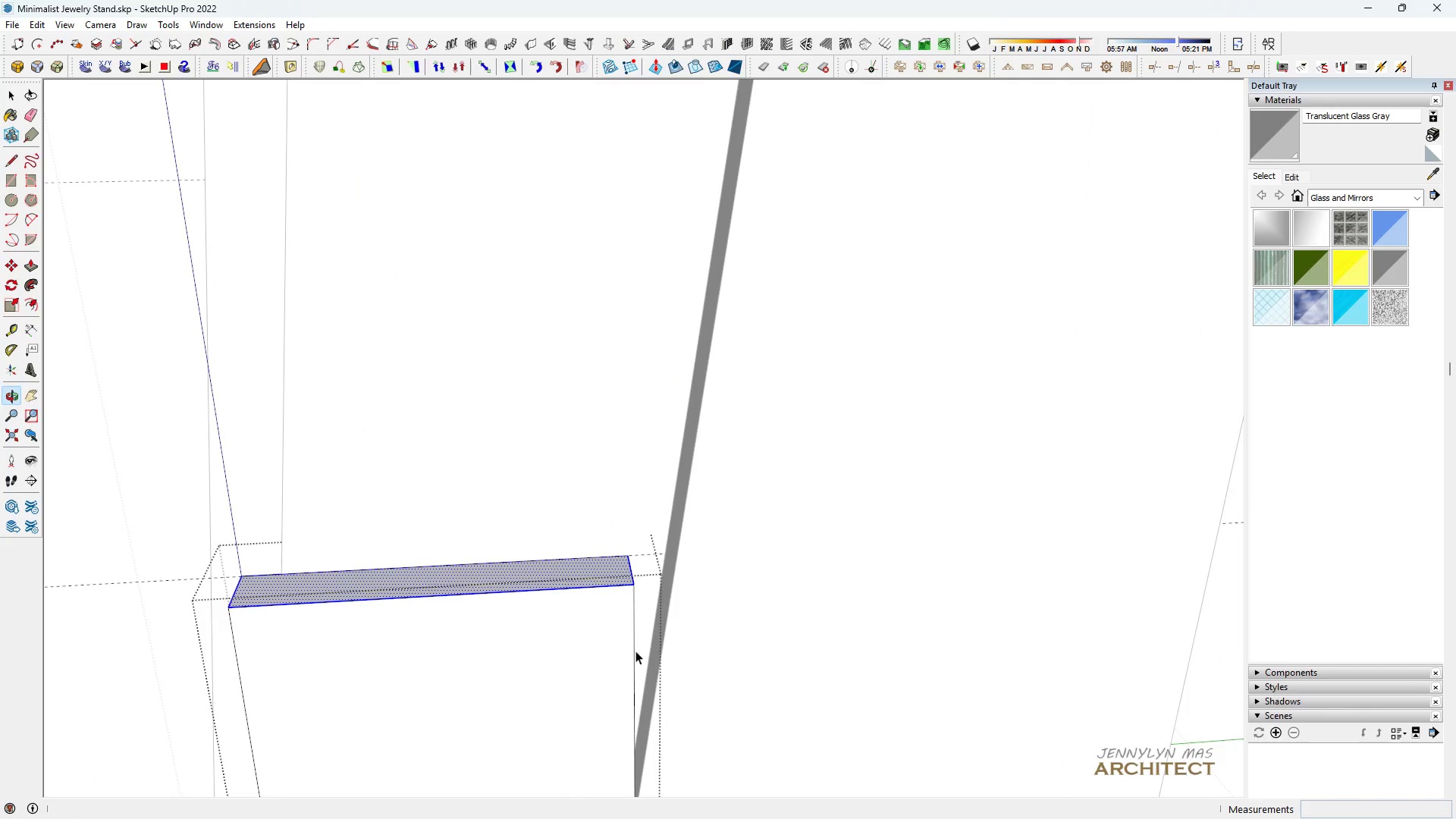 
key(H)
 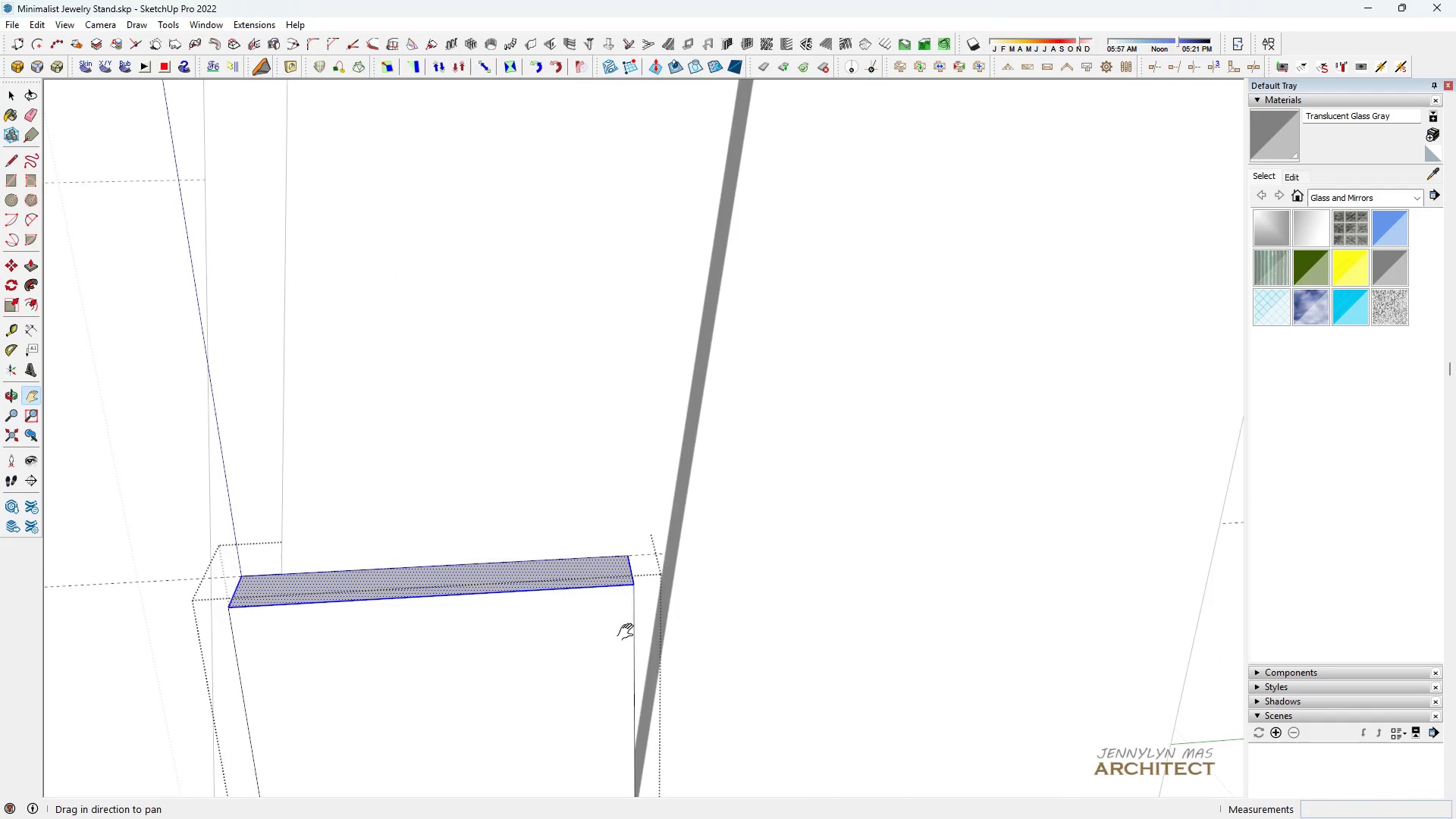 
scroll: coordinate [626, 530], scroll_direction: up, amount: 12.0
 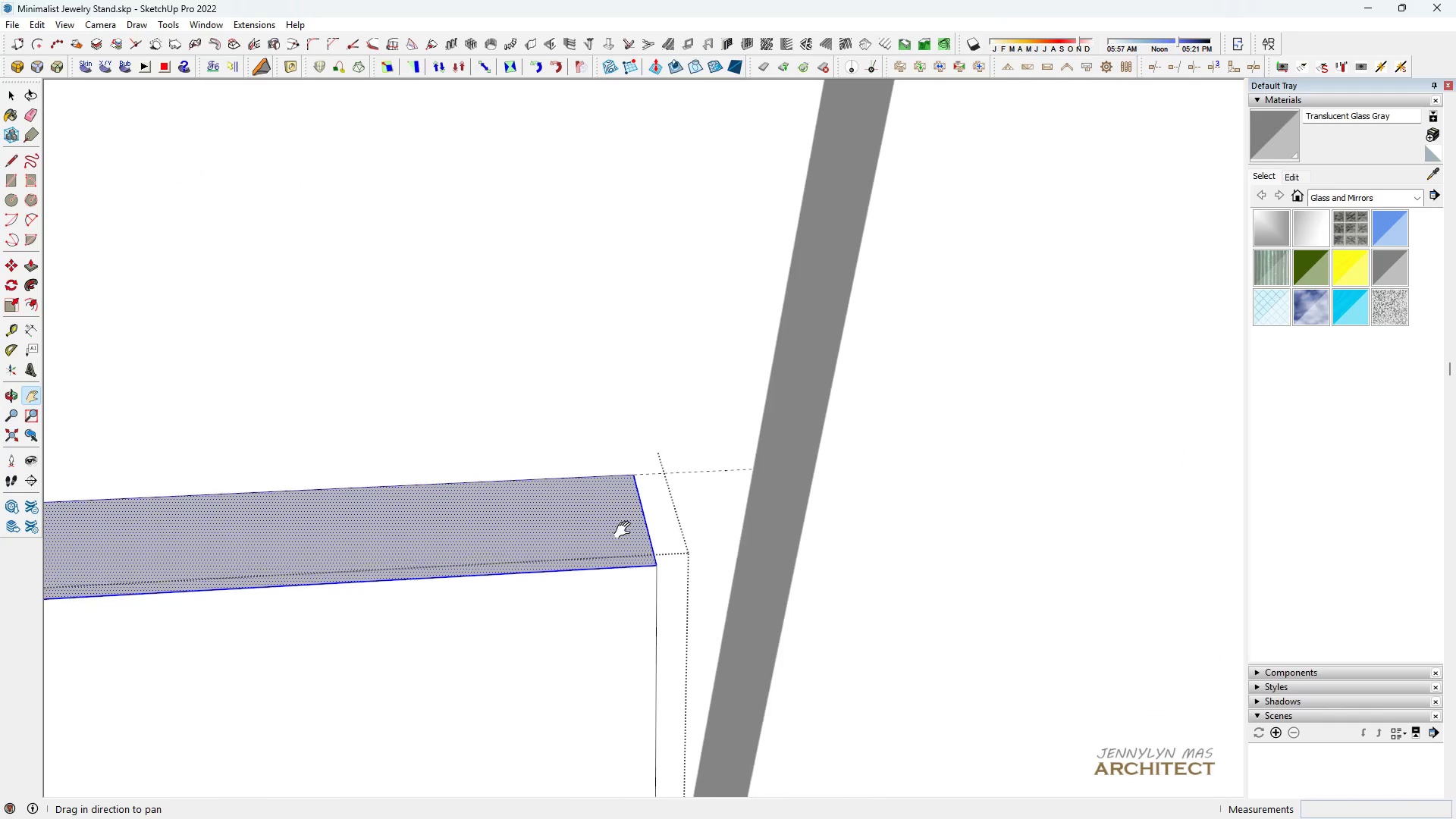 
key(Space)
 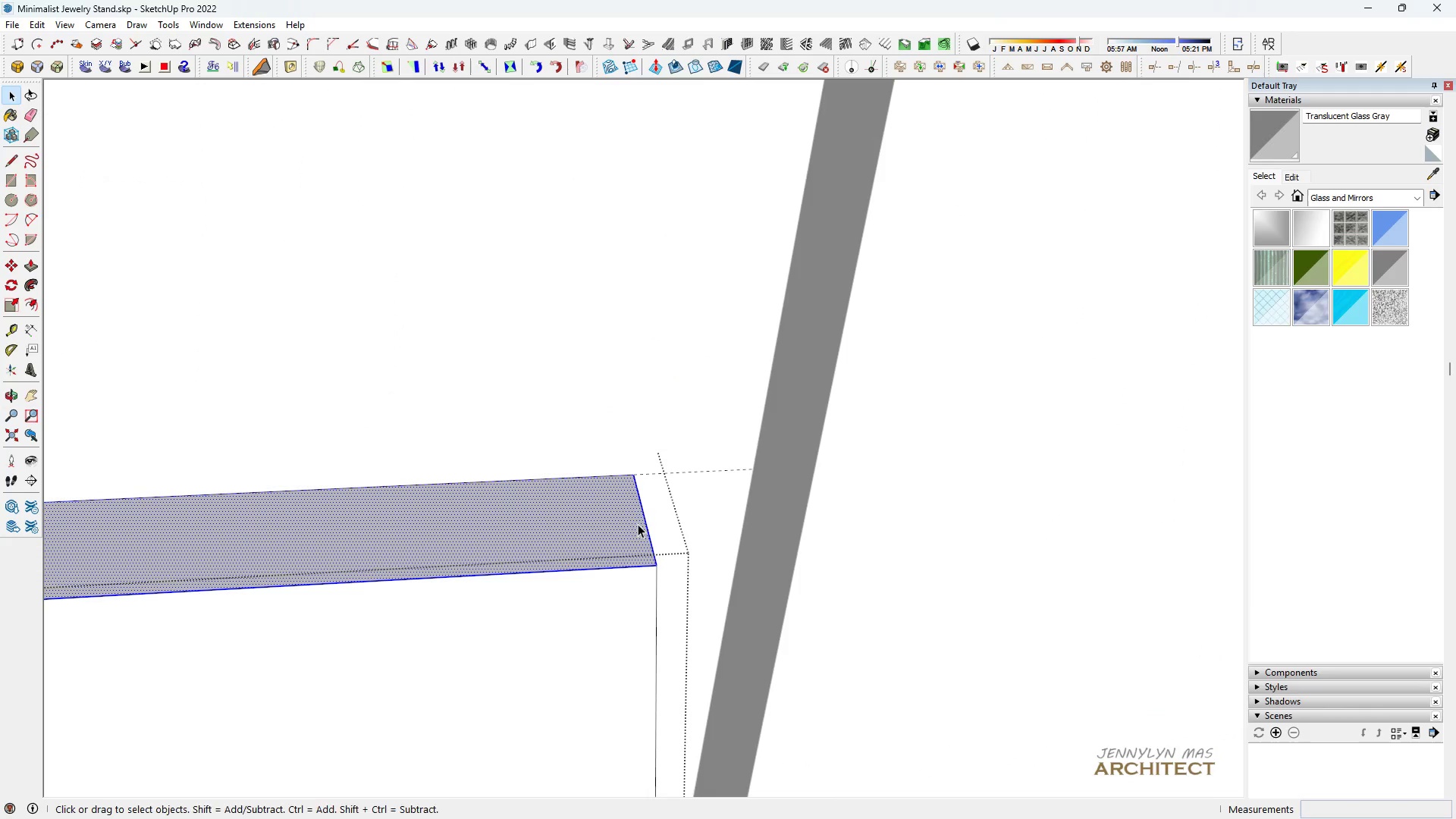 
key(M)
 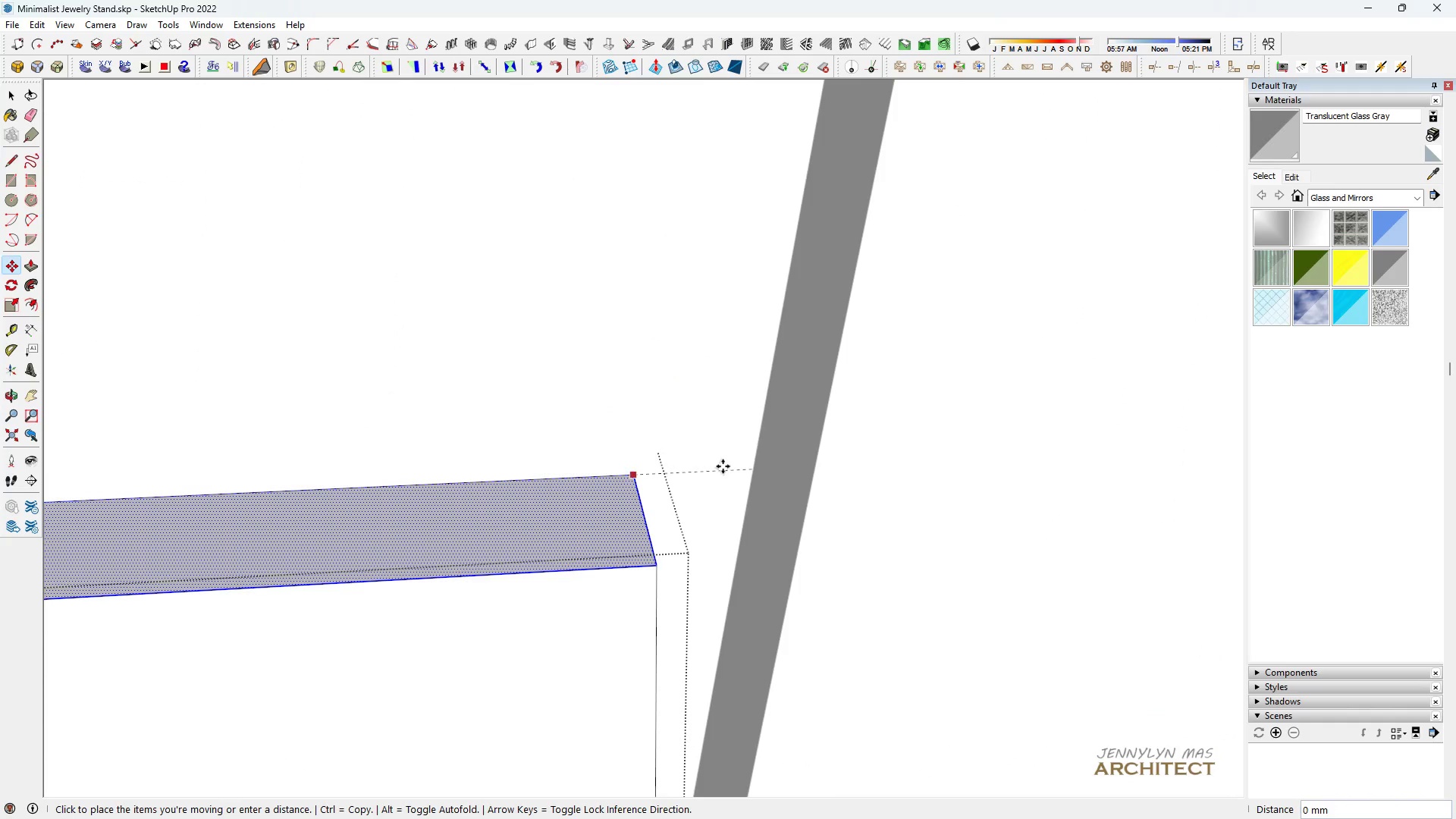 
key(Space)
 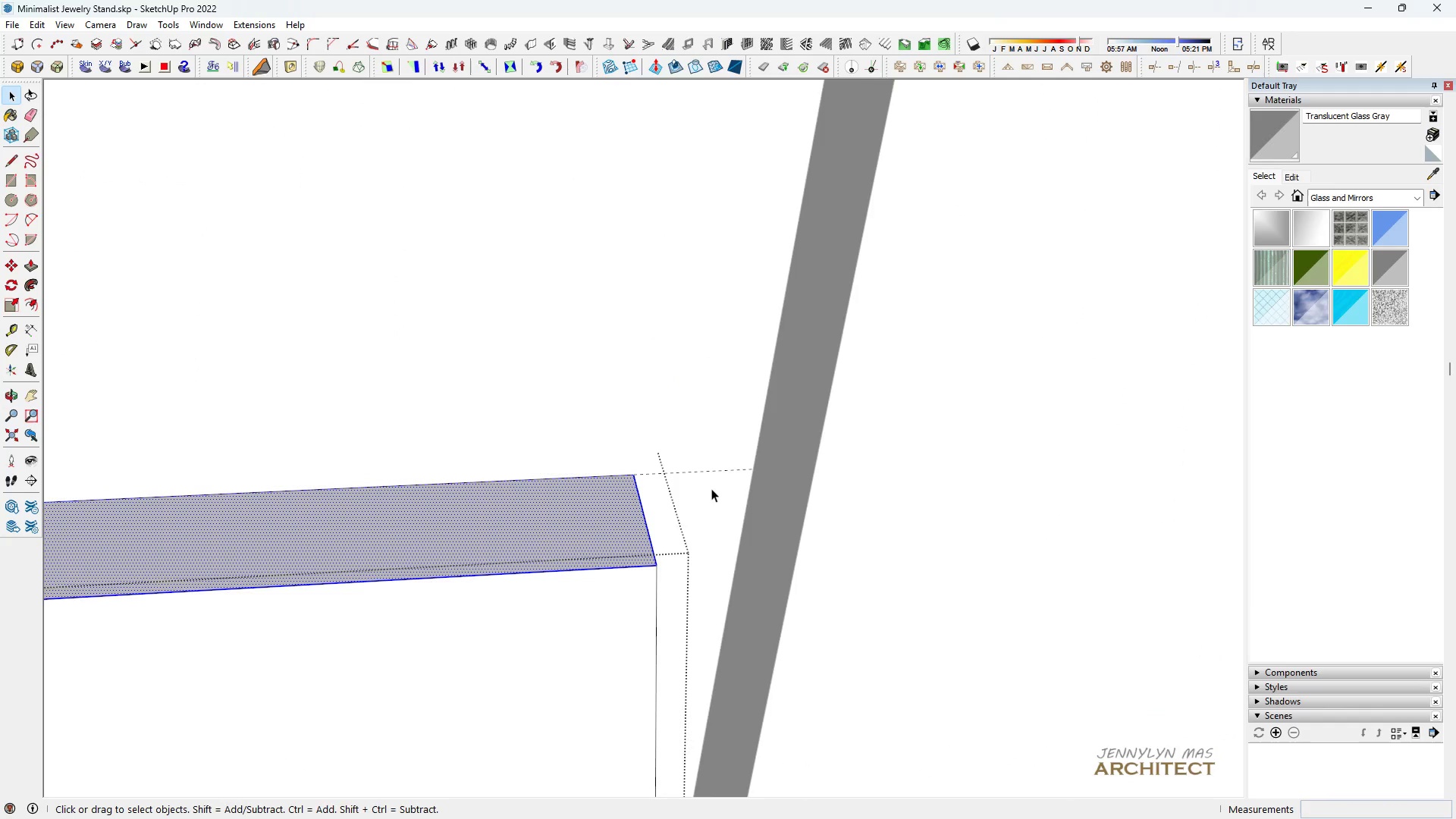 
scroll: coordinate [711, 488], scroll_direction: down, amount: 4.0
 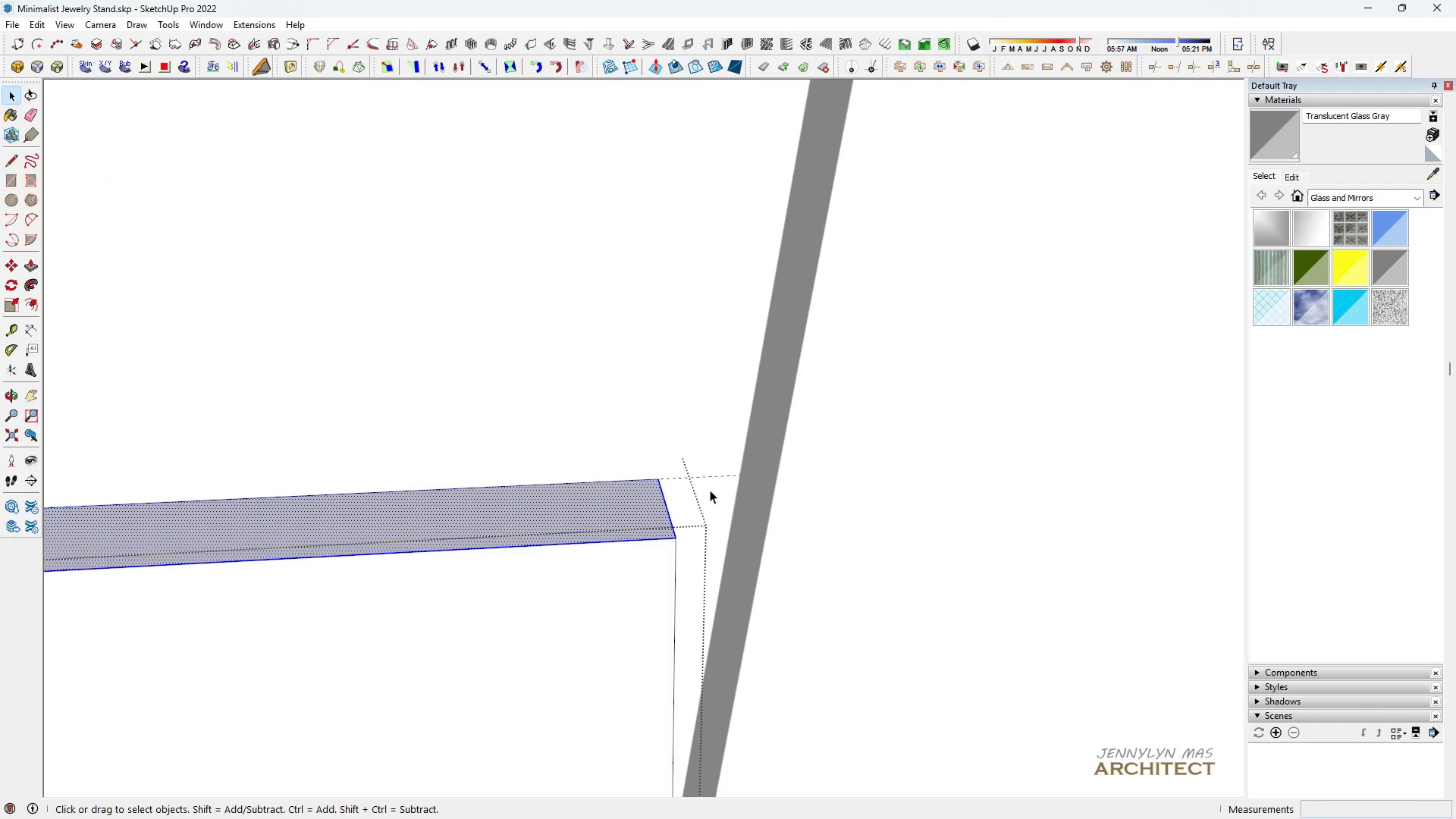 
key(E)
 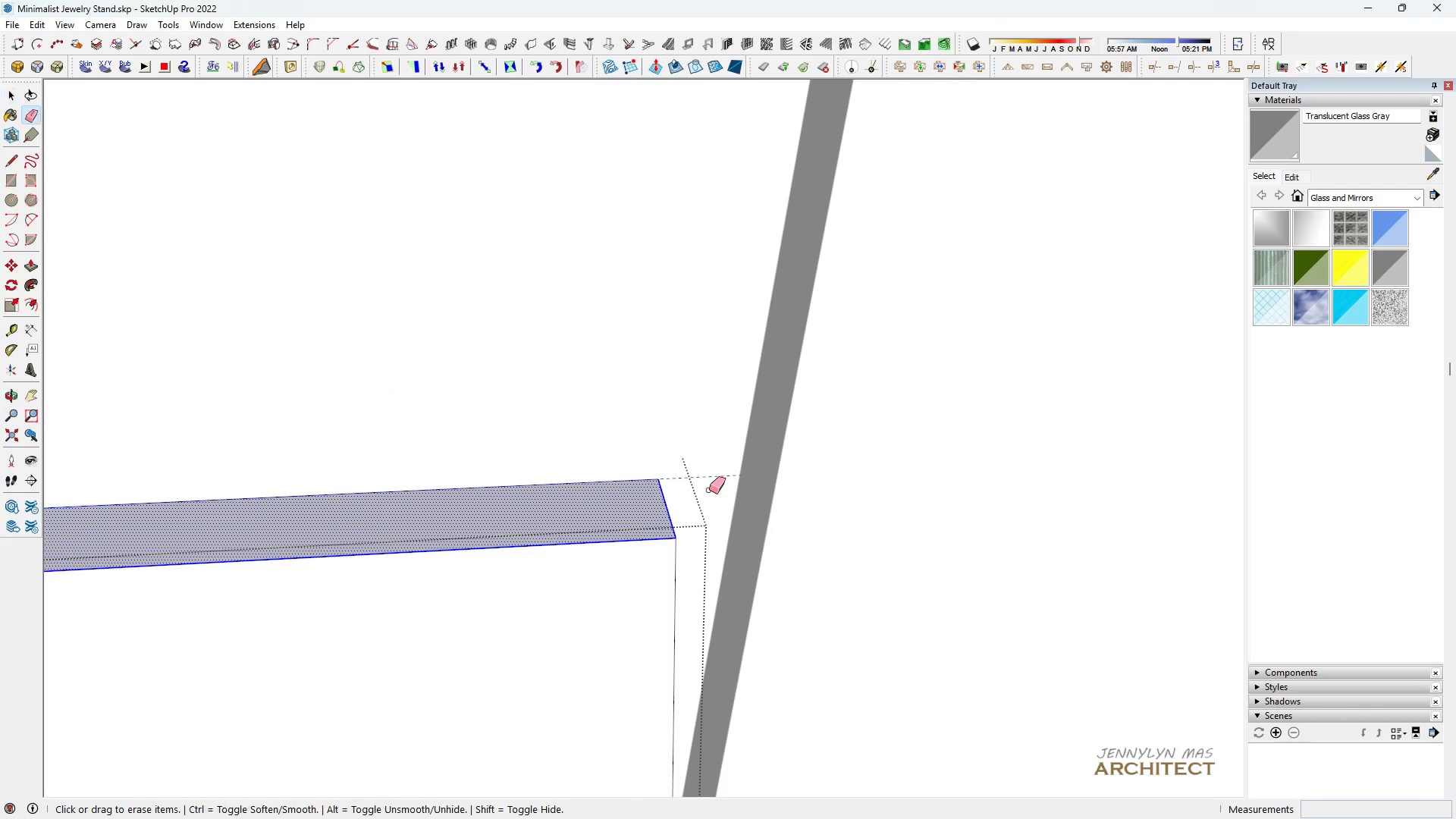 
left_click_drag(start_coordinate=[709, 490], to_coordinate=[706, 479])
 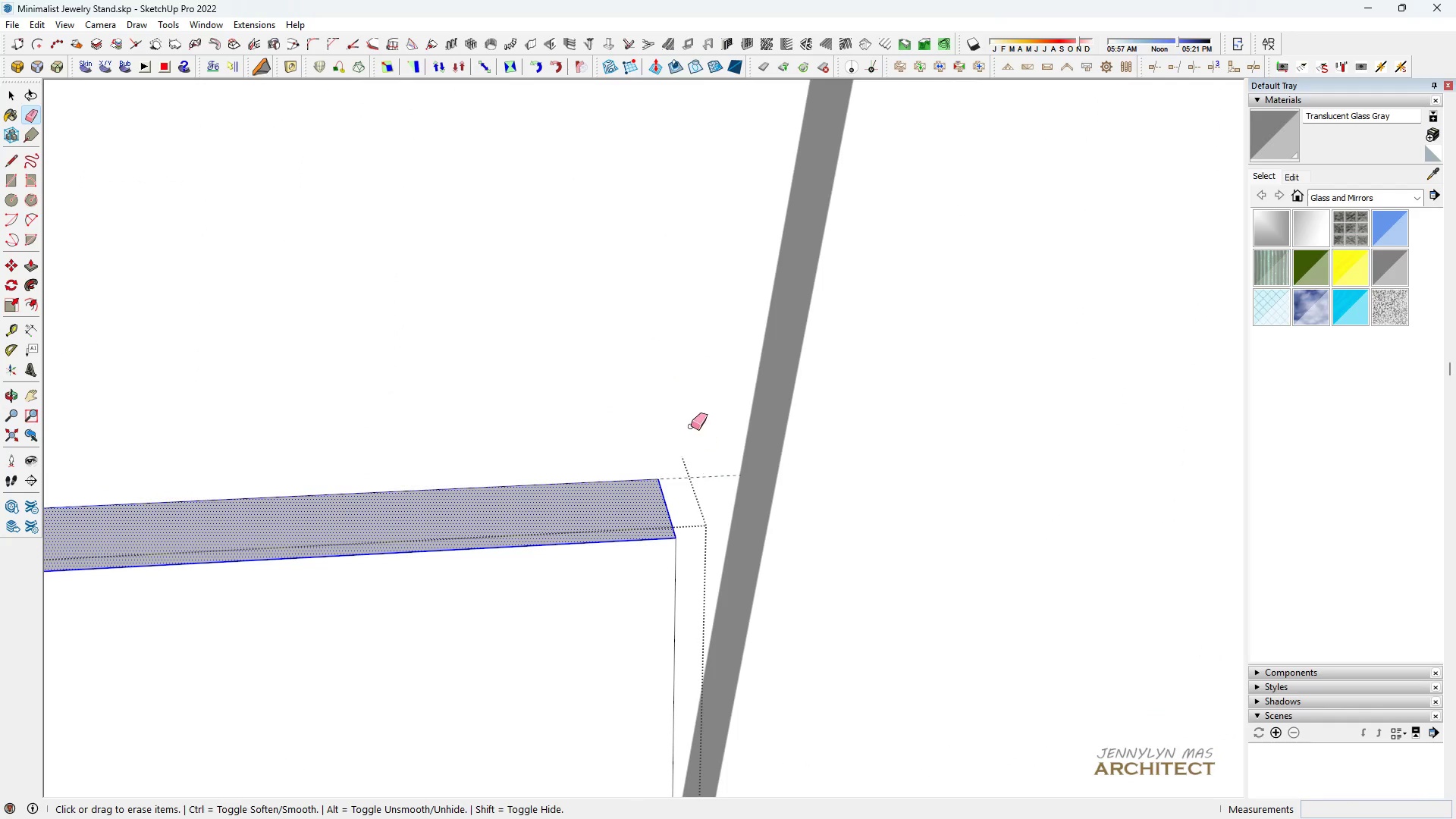 
scroll: coordinate [588, 414], scroll_direction: down, amount: 5.0
 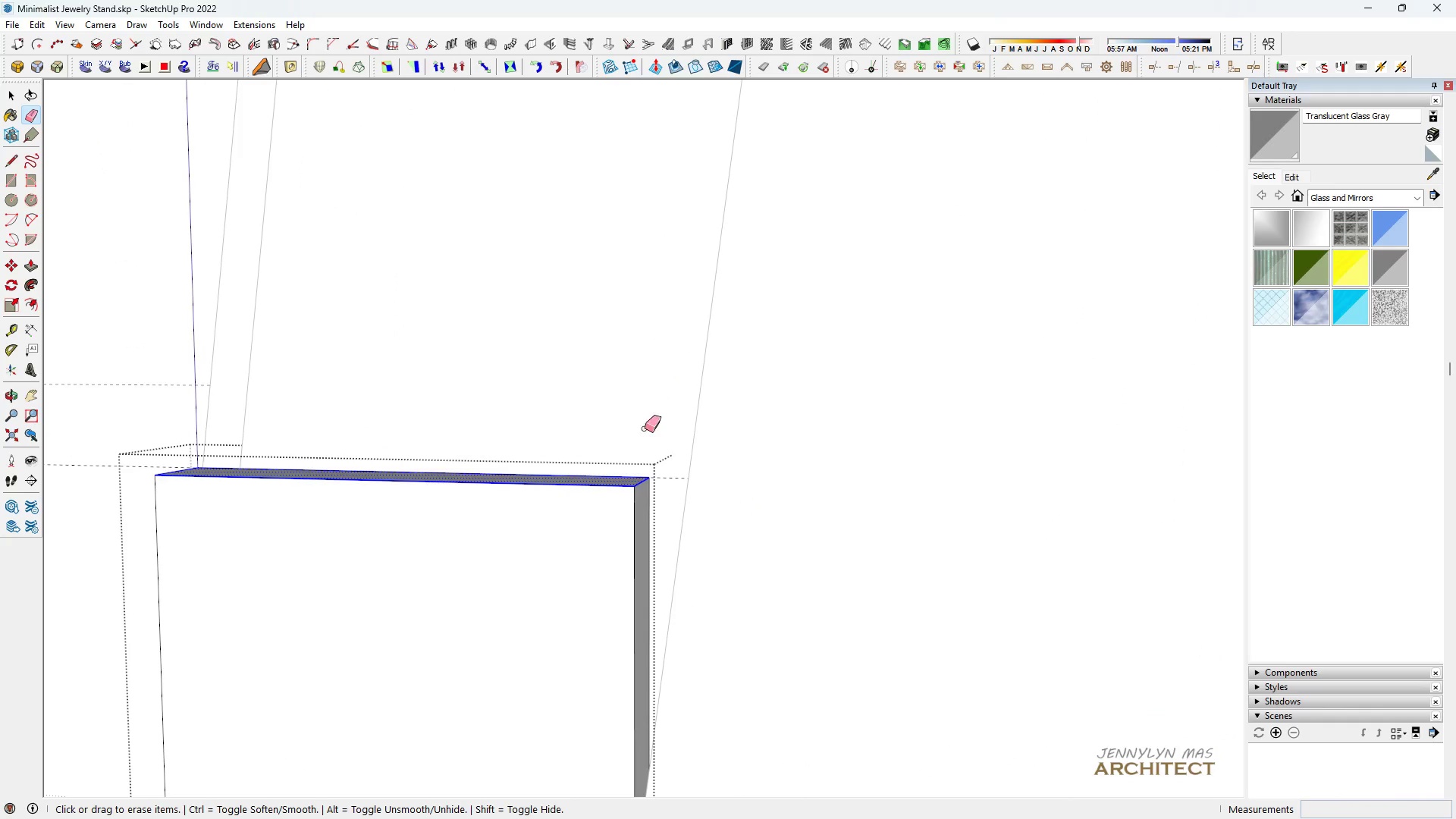 
left_click_drag(start_coordinate=[677, 459], to_coordinate=[683, 496])
 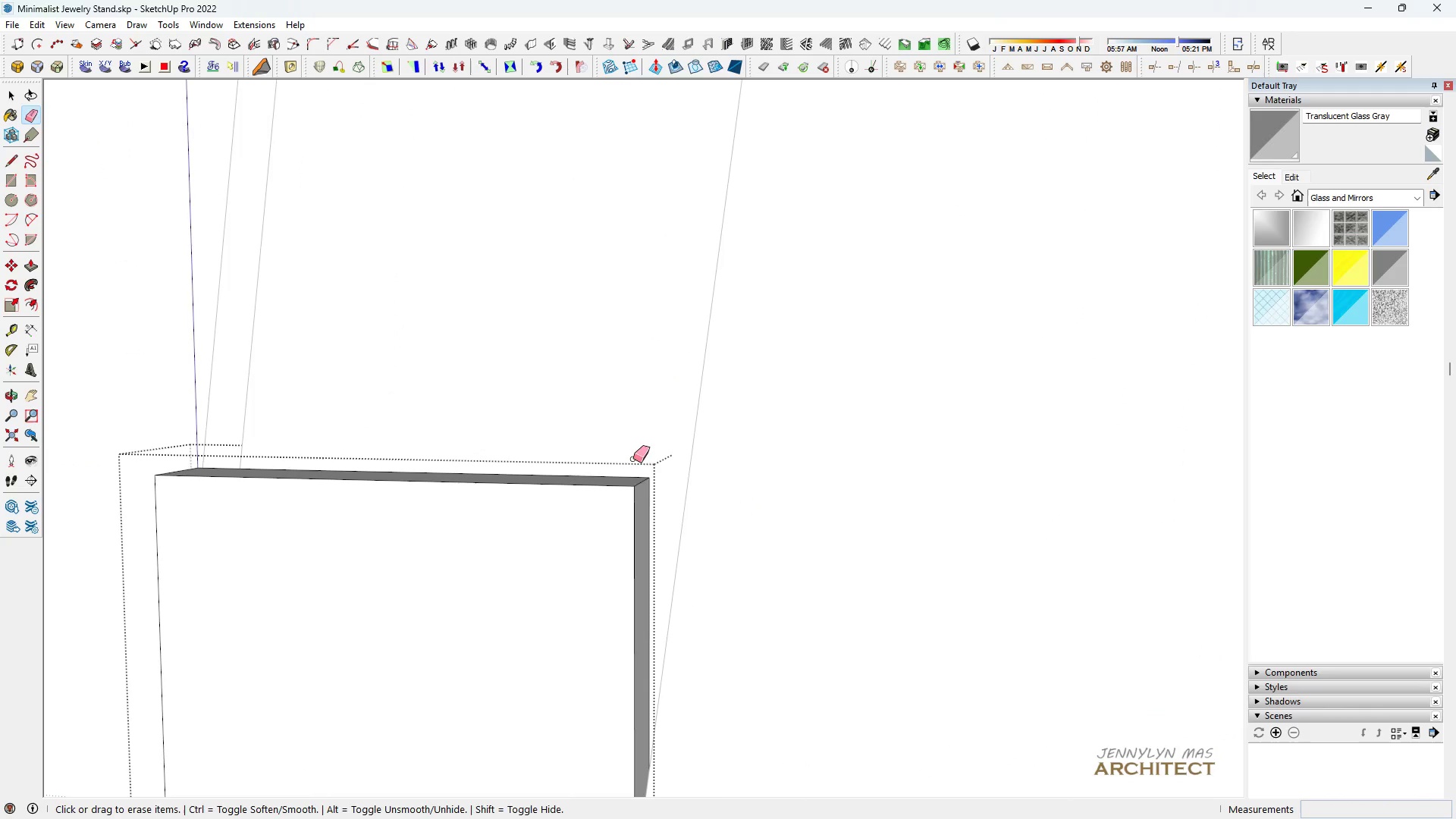 
key(Space)
 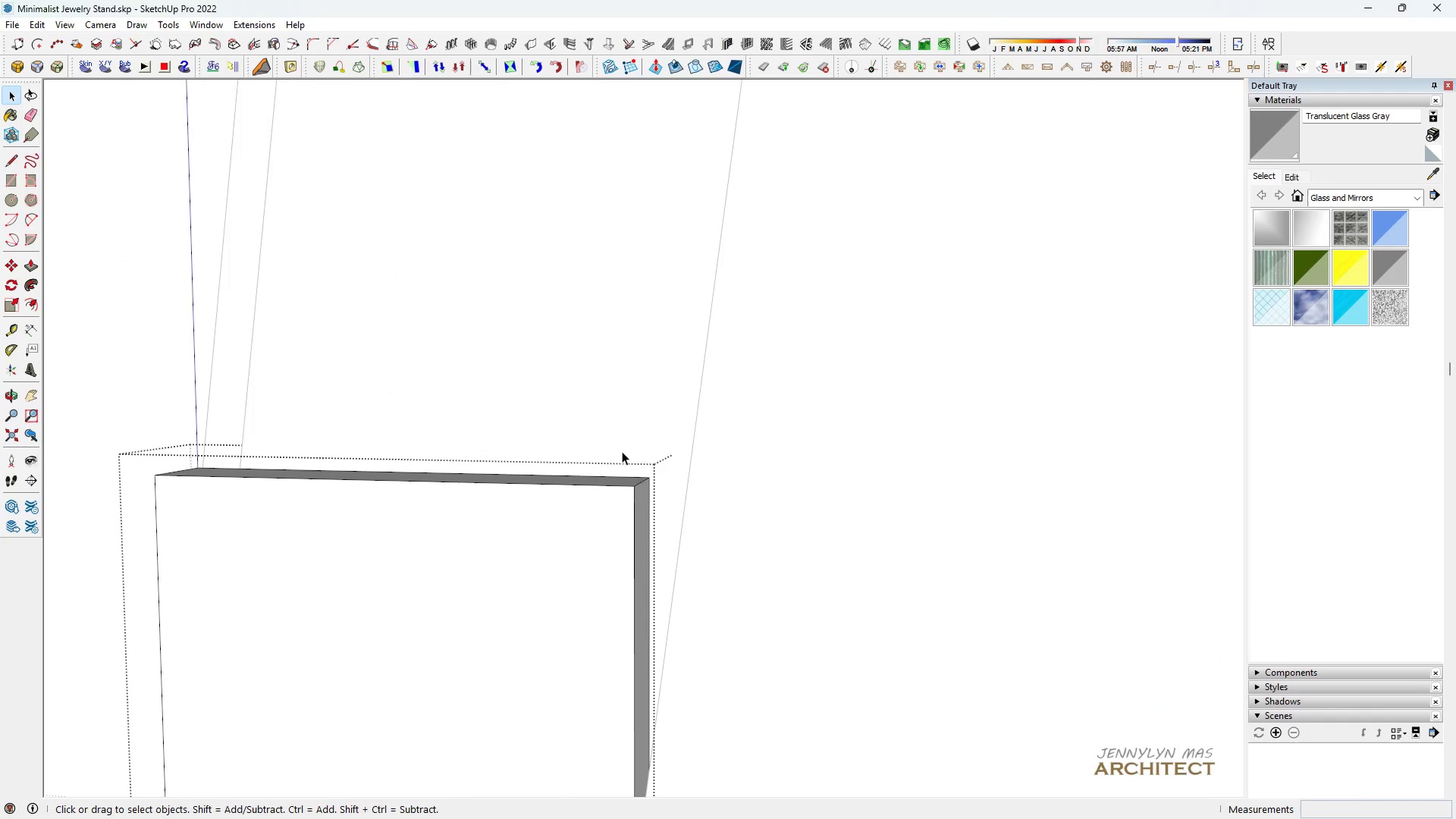 
left_click_drag(start_coordinate=[623, 452], to_coordinate=[664, 547])
 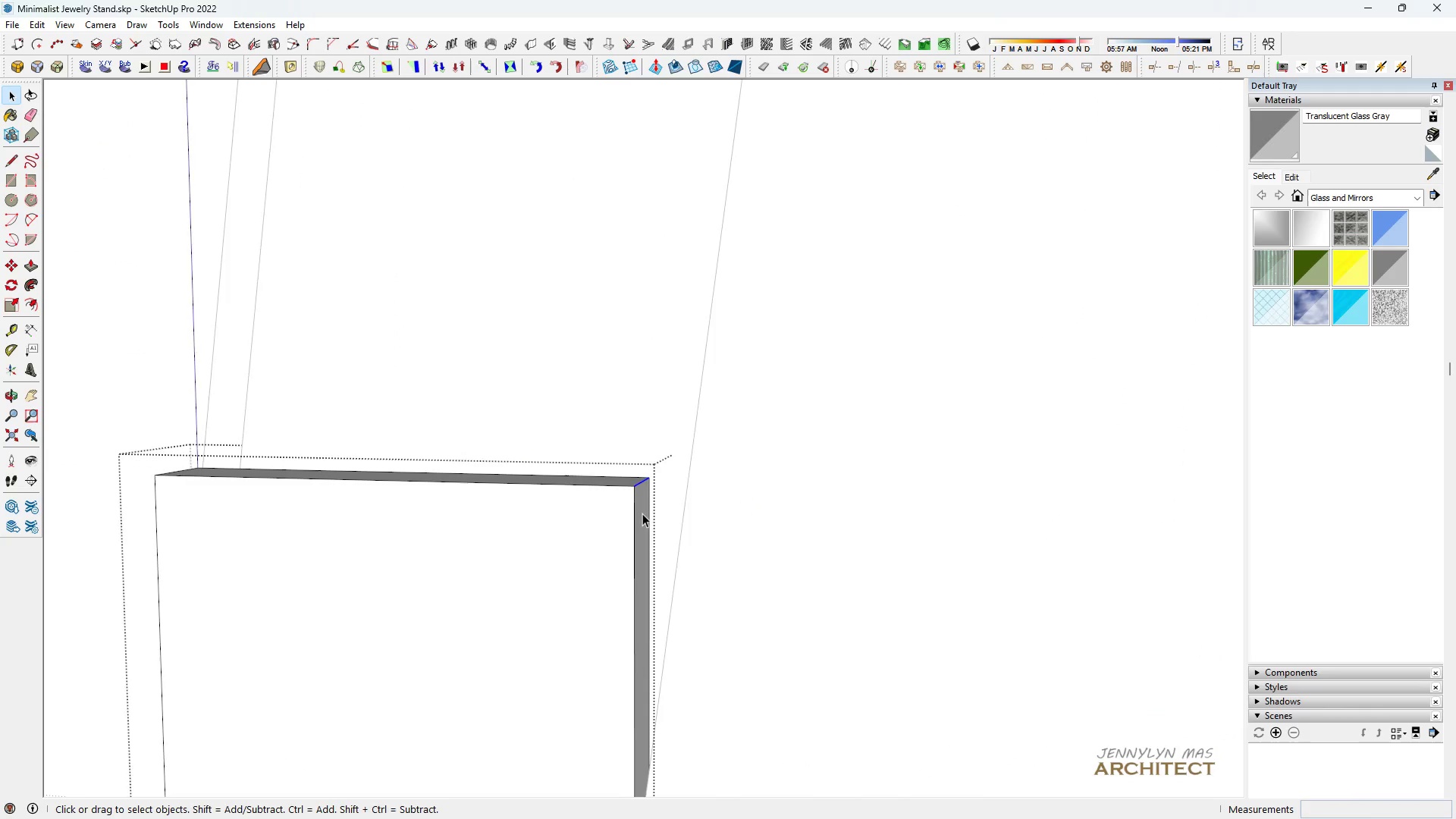 
scroll: coordinate [632, 504], scroll_direction: up, amount: 5.0
 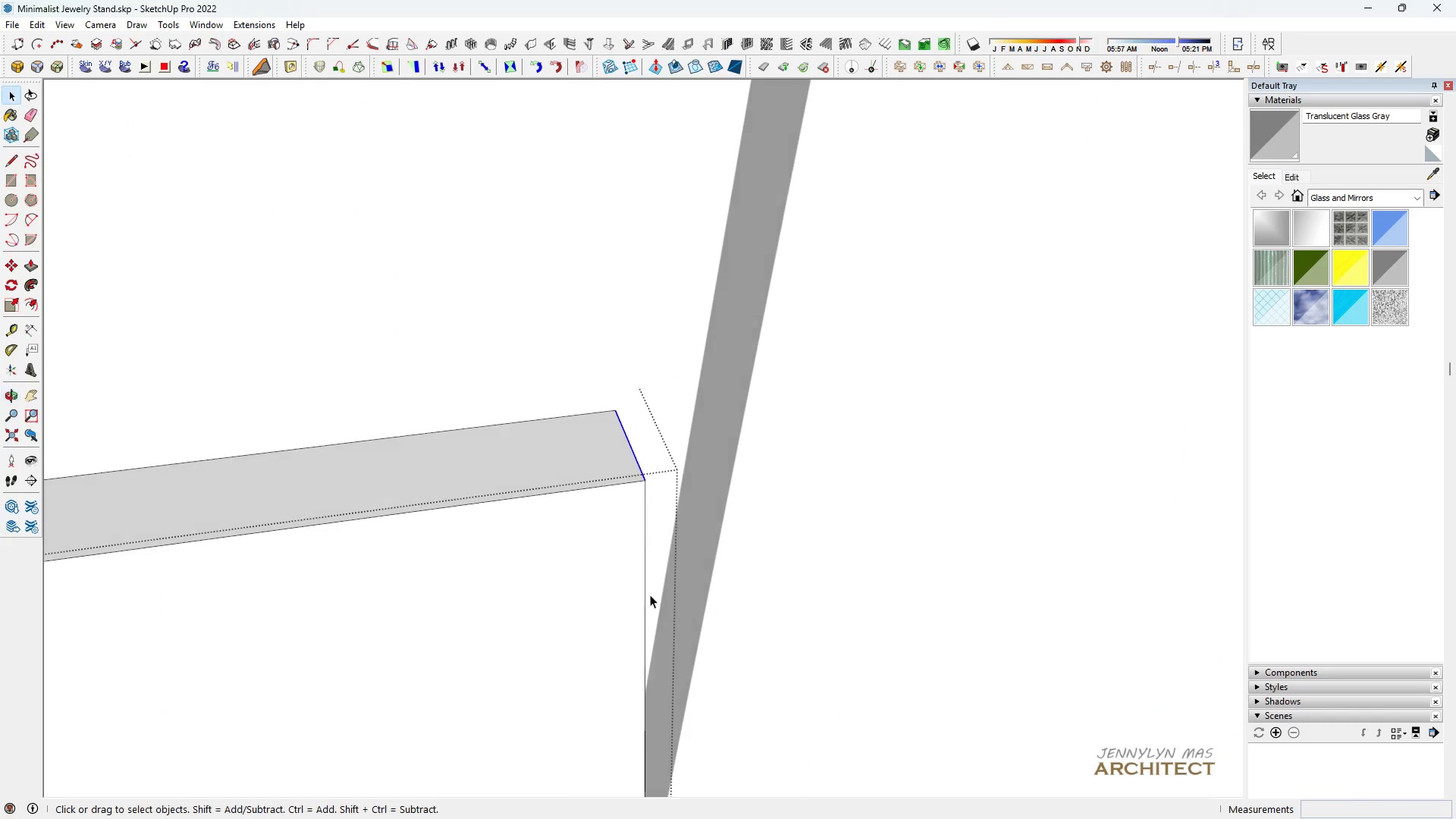 
hold_key(key=Space, duration=0.36)
 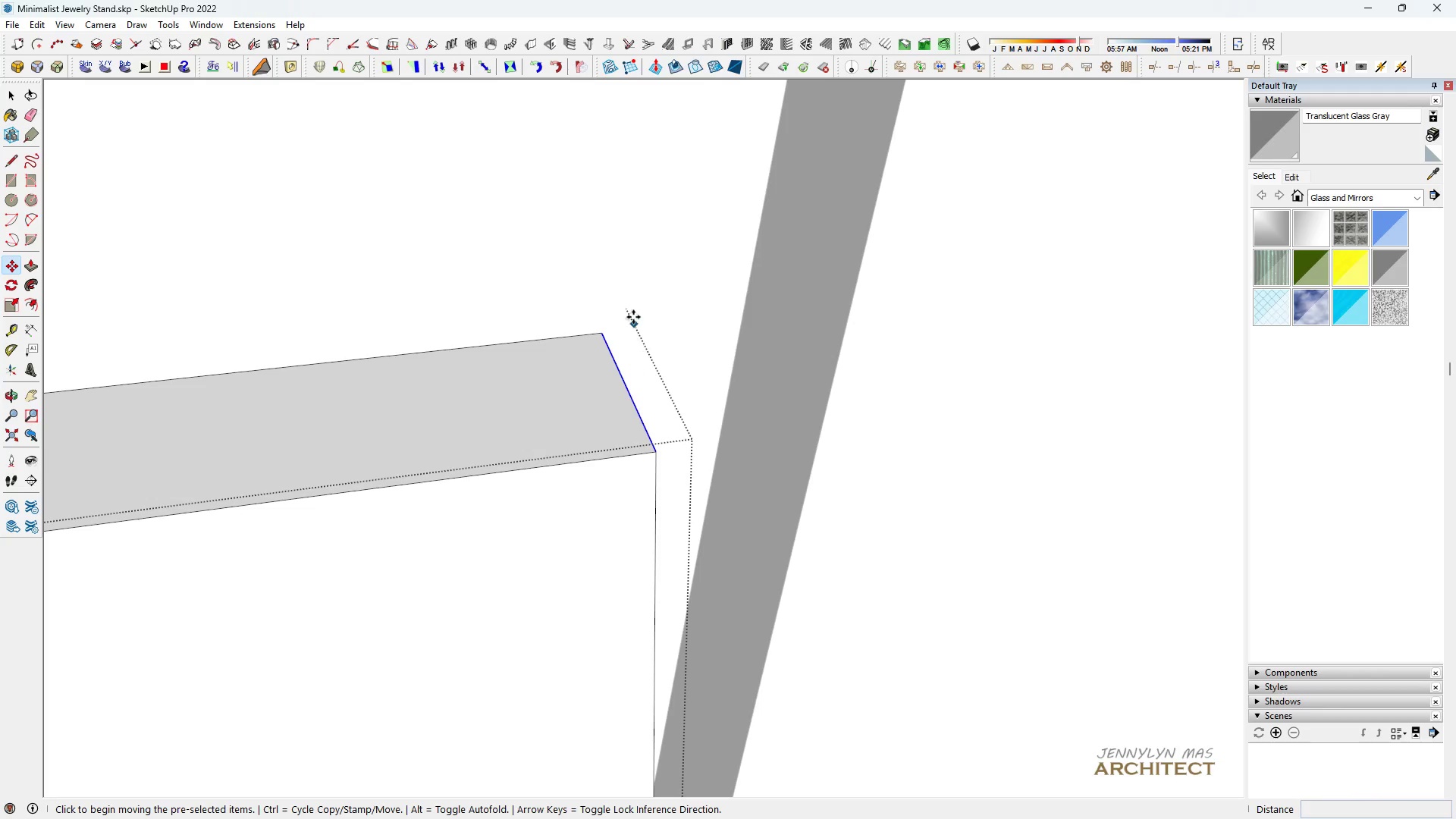 
scroll: coordinate [633, 507], scroll_direction: up, amount: 6.0
 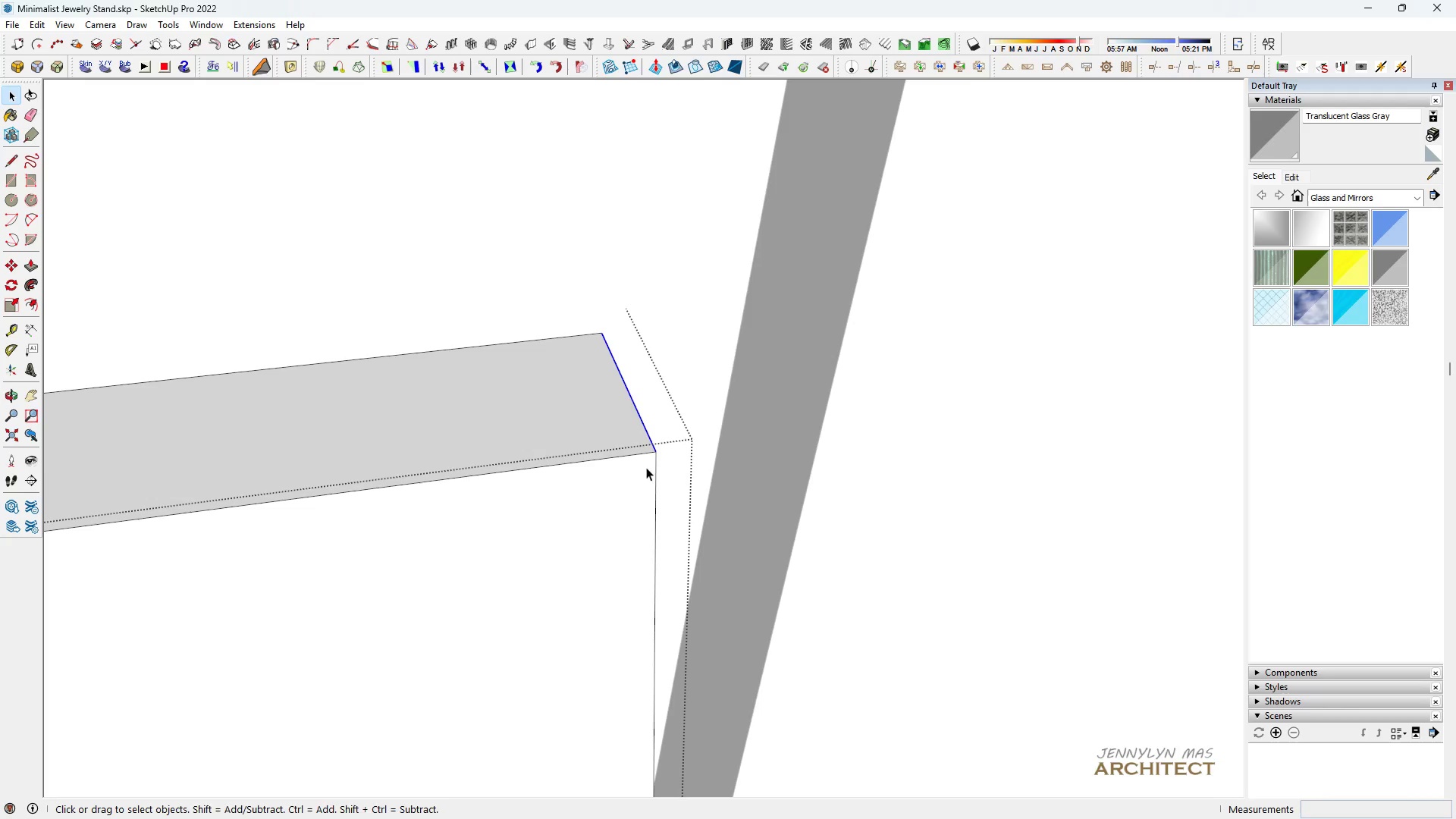 
key(M)
 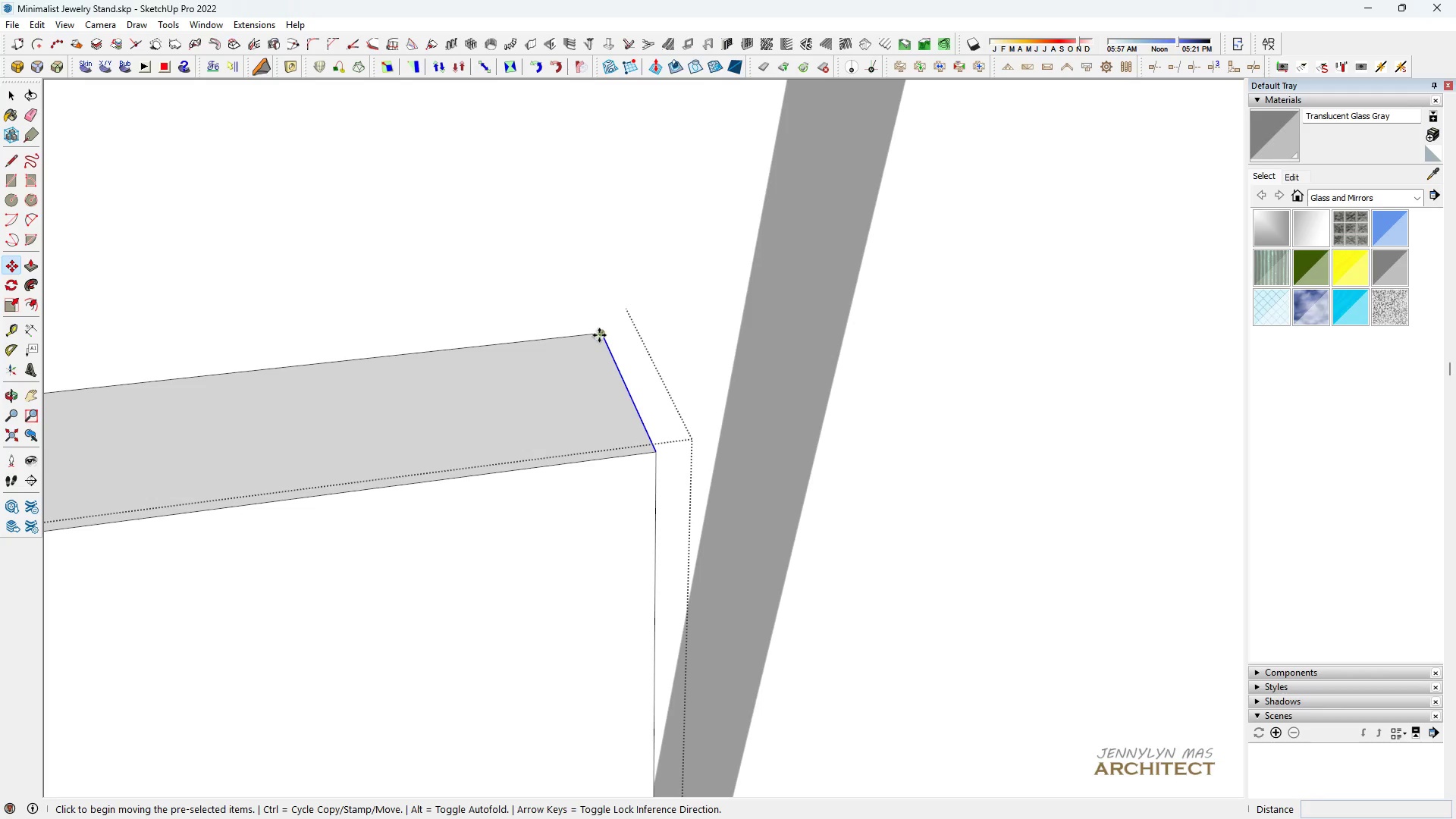 
left_click([599, 335])
 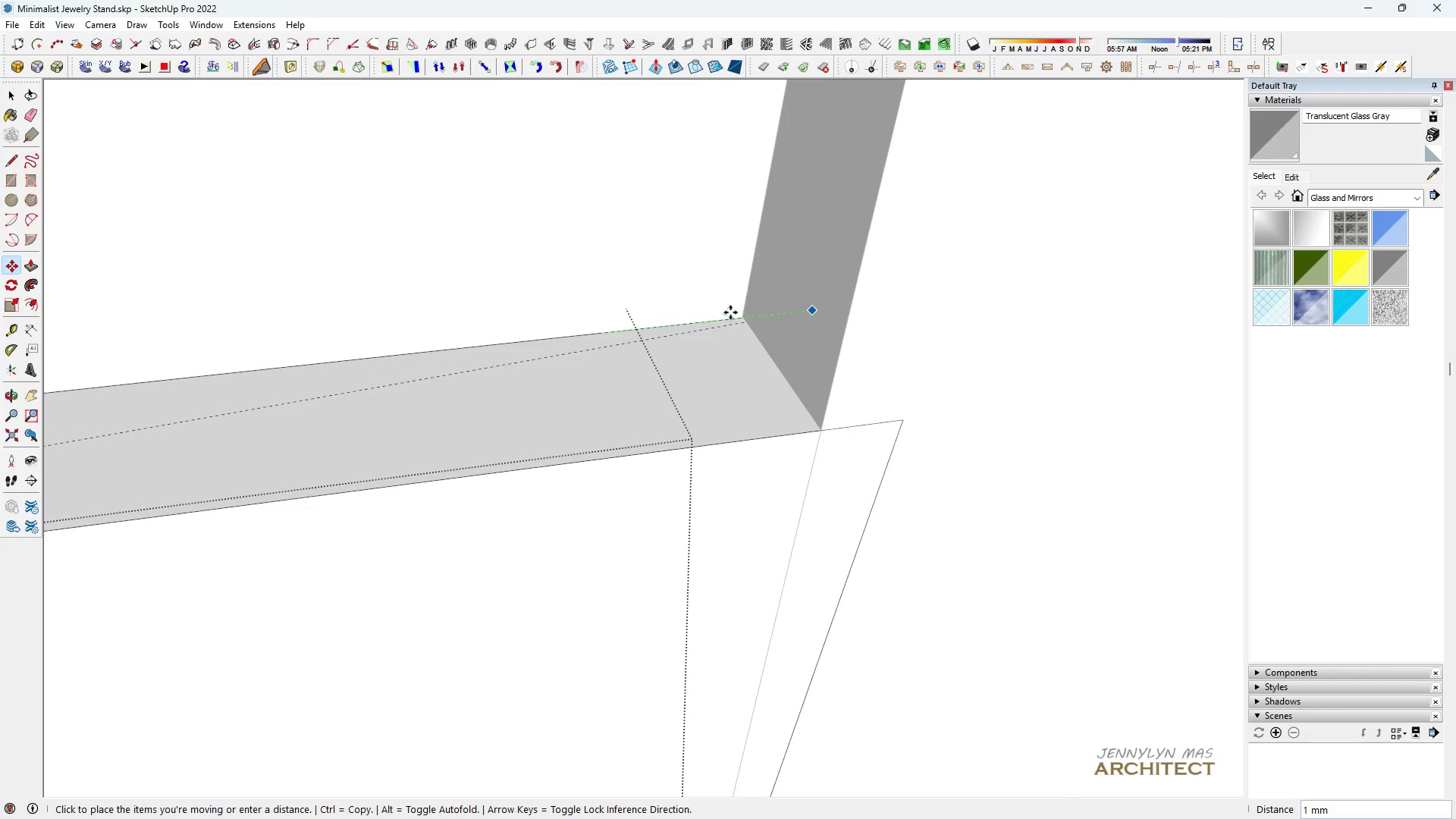 
left_click([688, 320])
 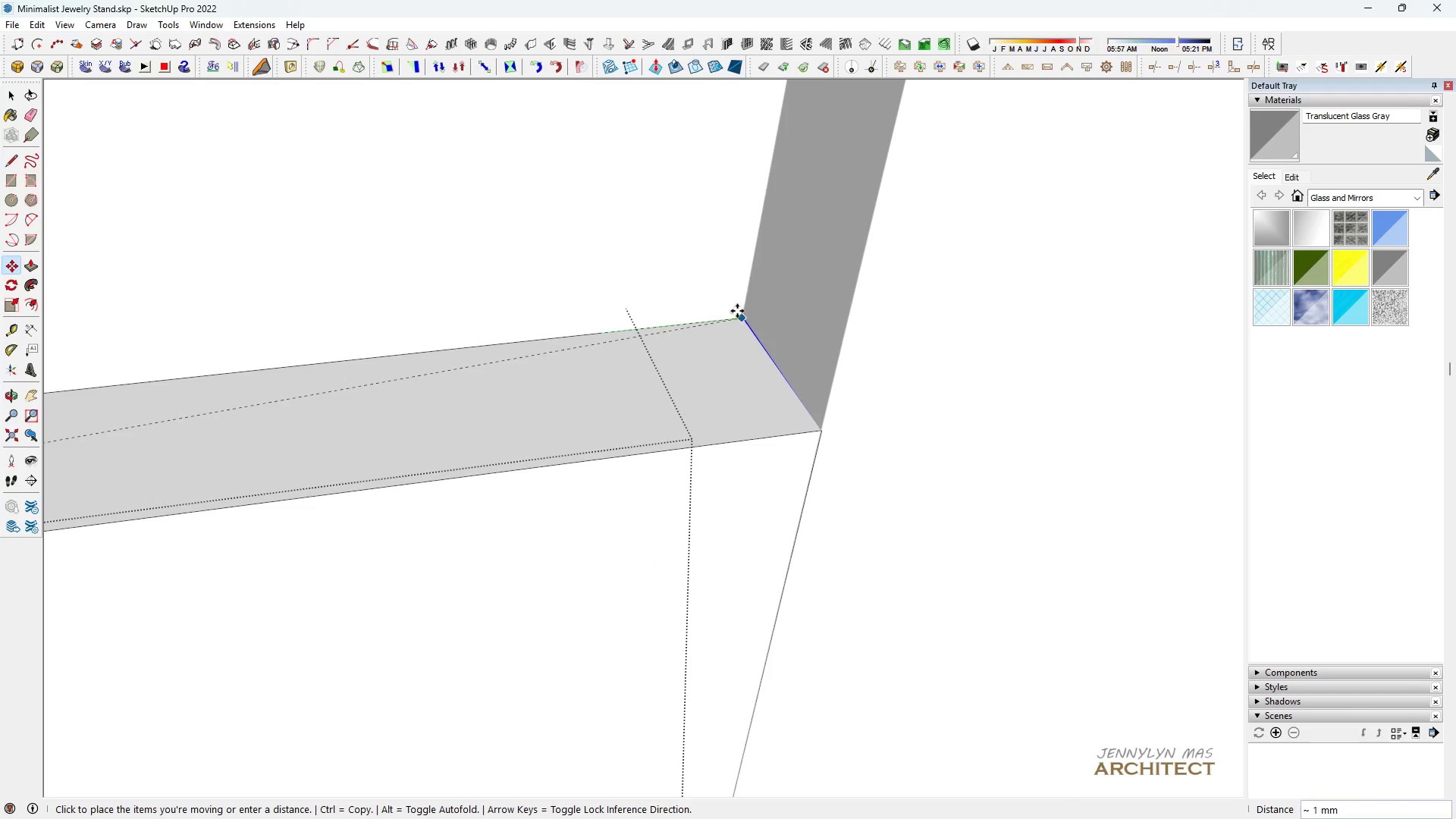 
left_click([746, 312])
 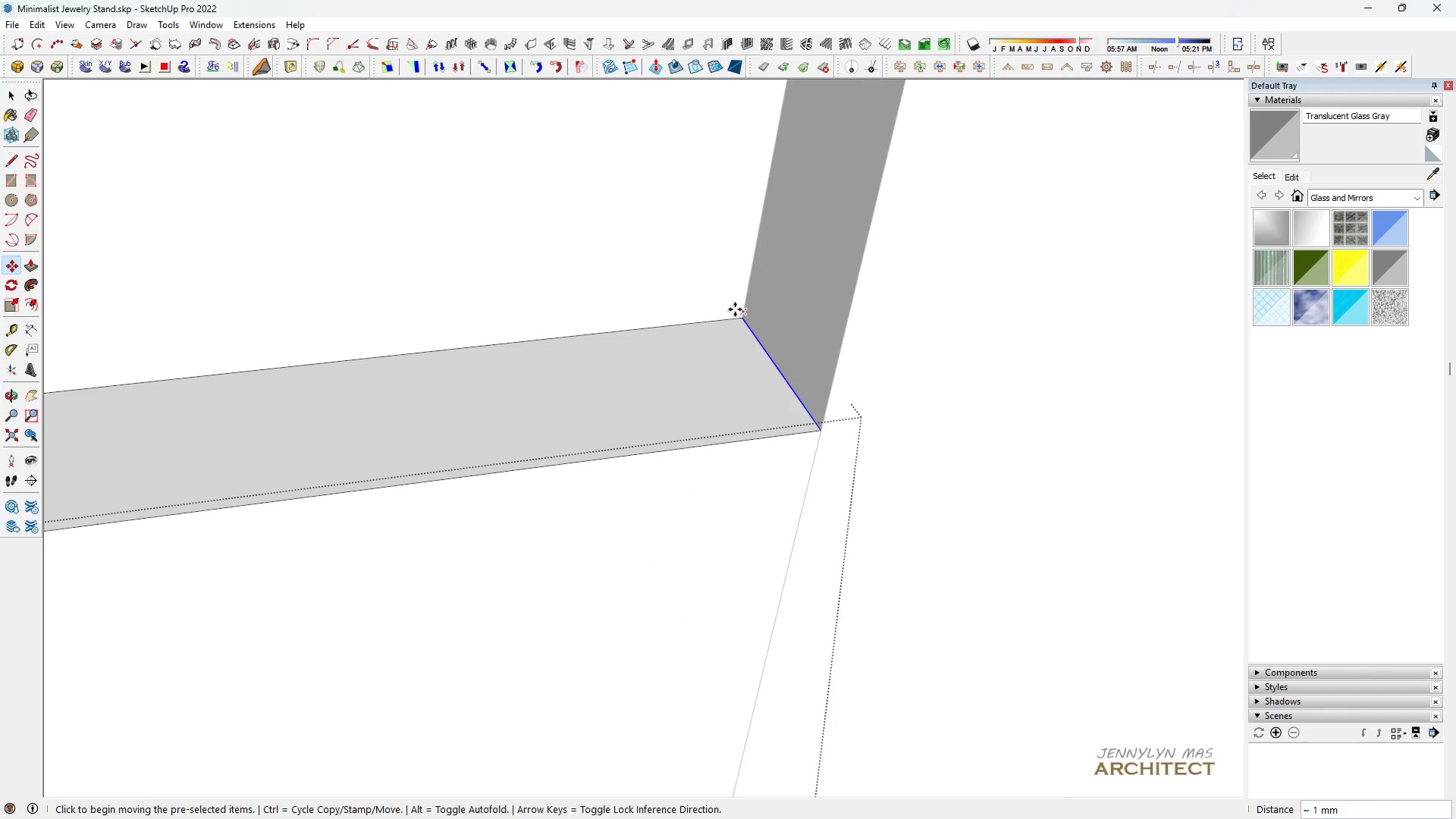 
type( hh )
 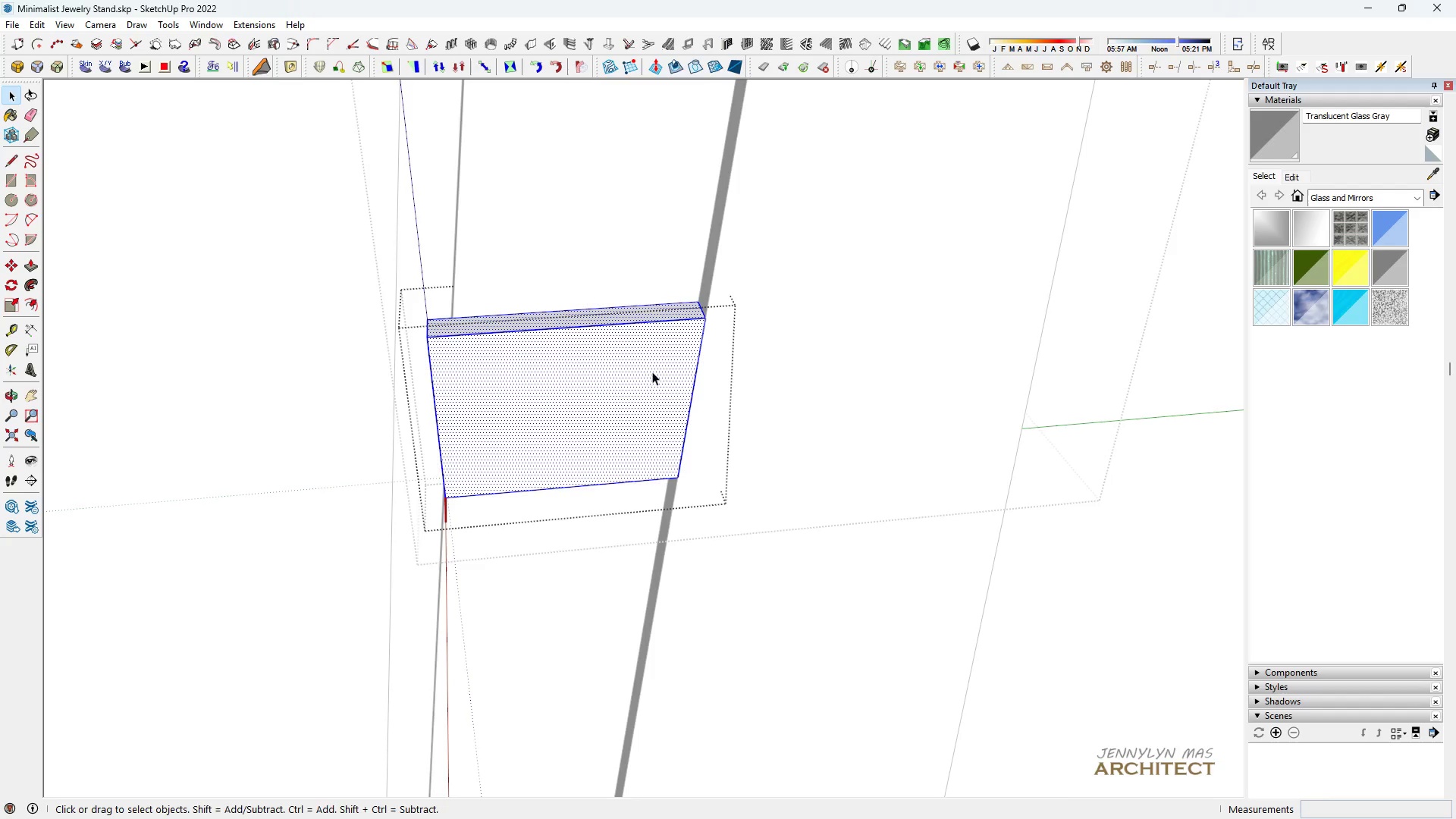 
scroll: coordinate [626, 293], scroll_direction: down, amount: 20.0
 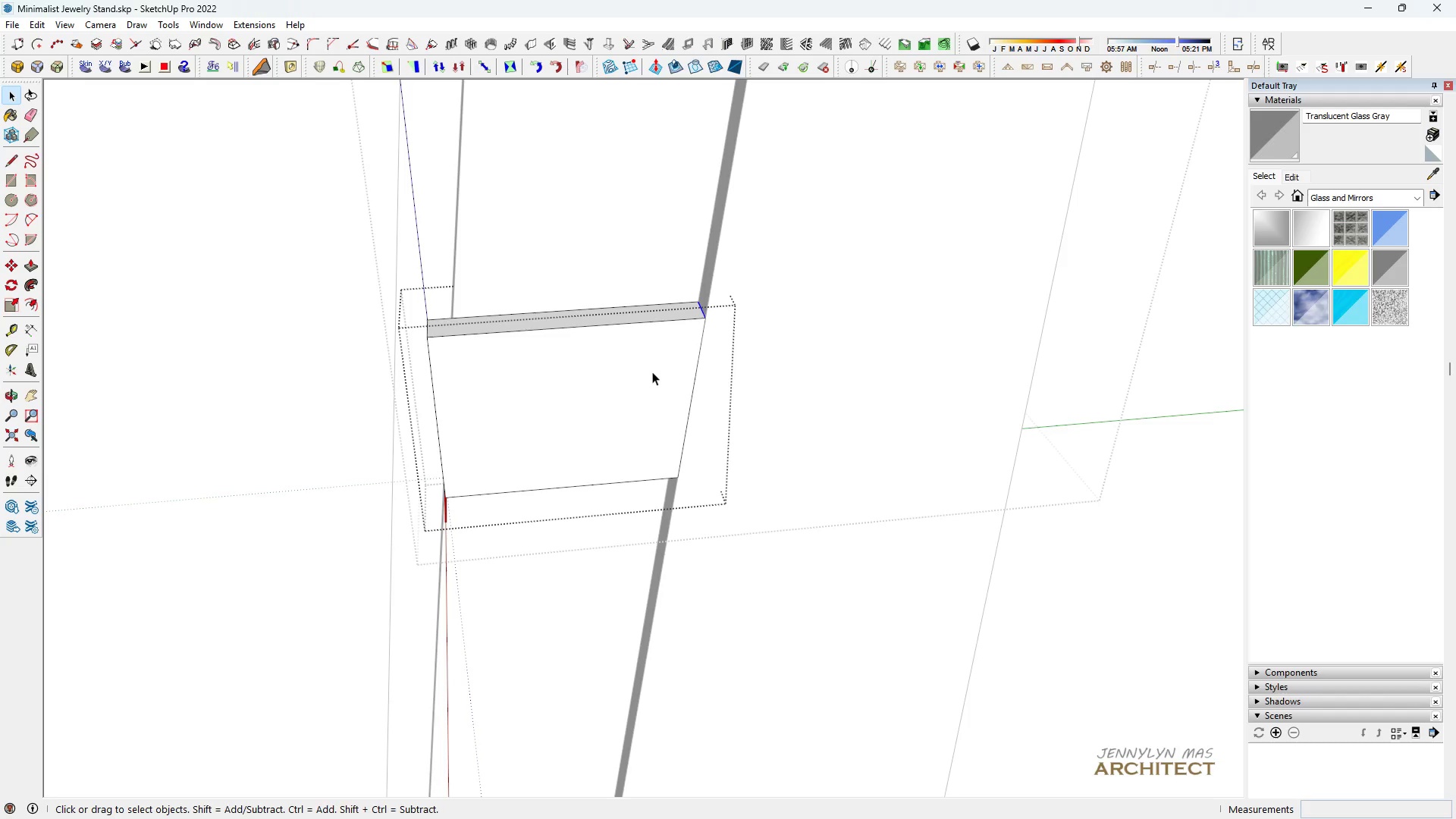 
double_click([652, 372])
 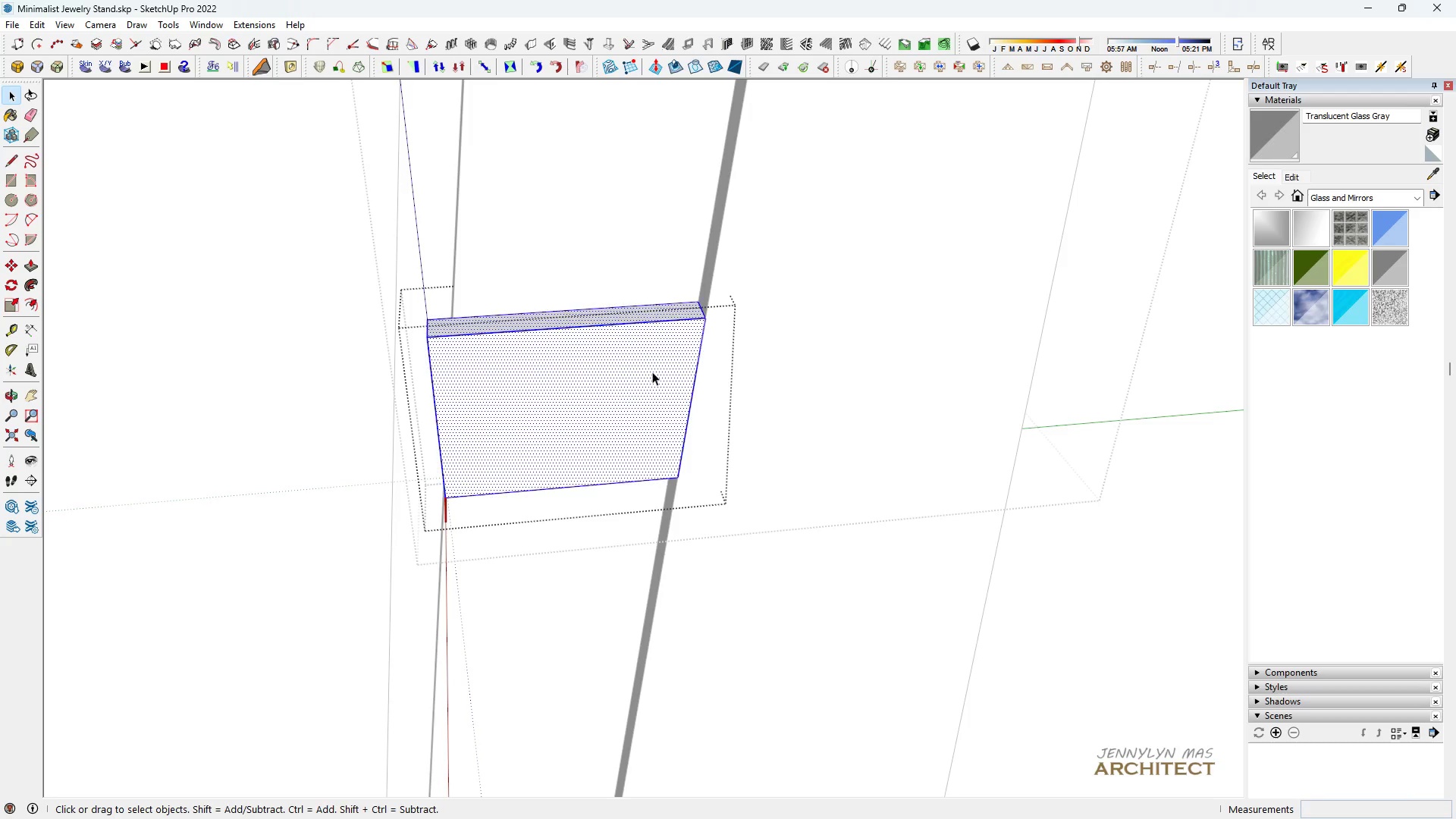 
triple_click([652, 372])
 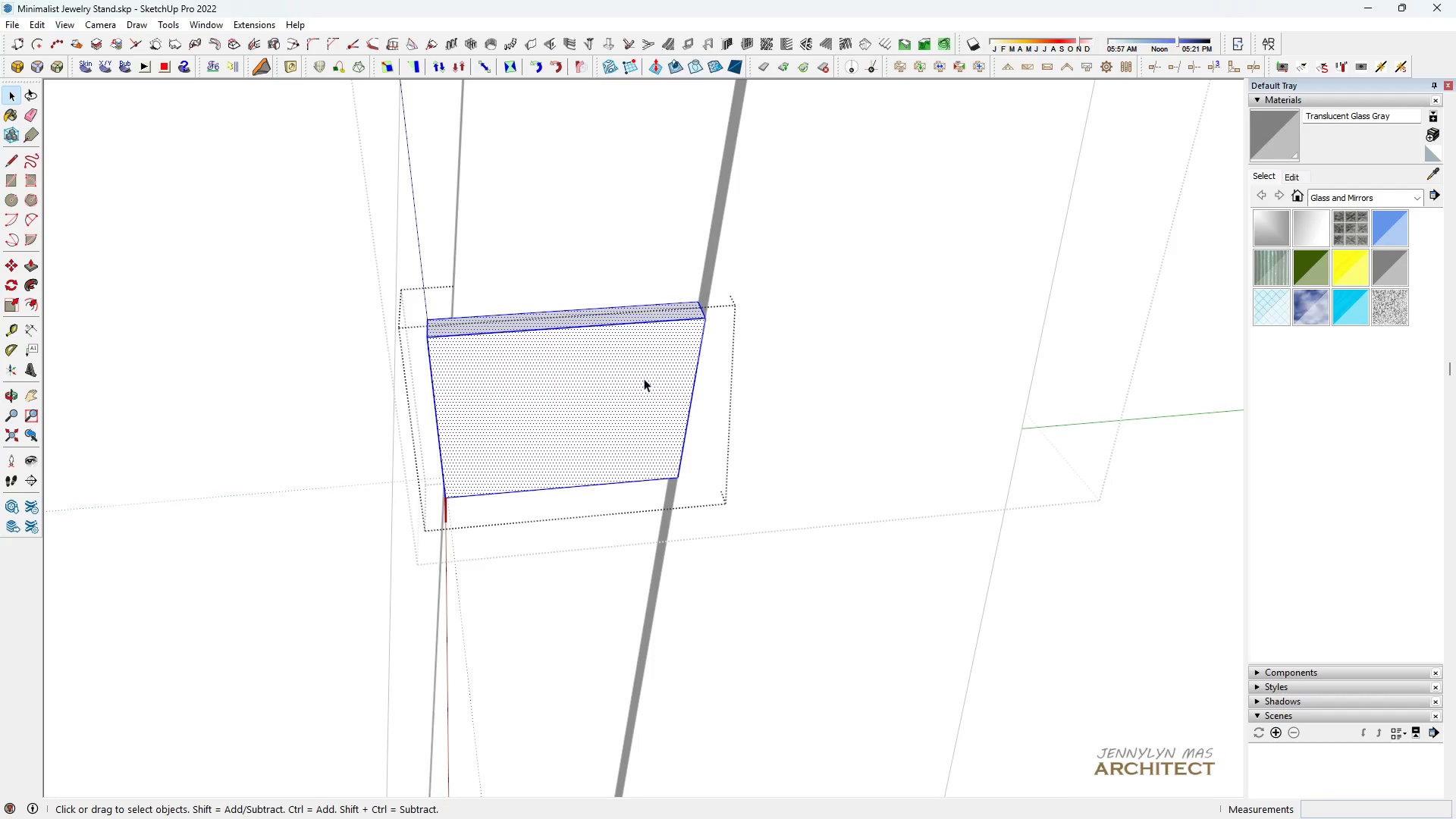 
key(H)
 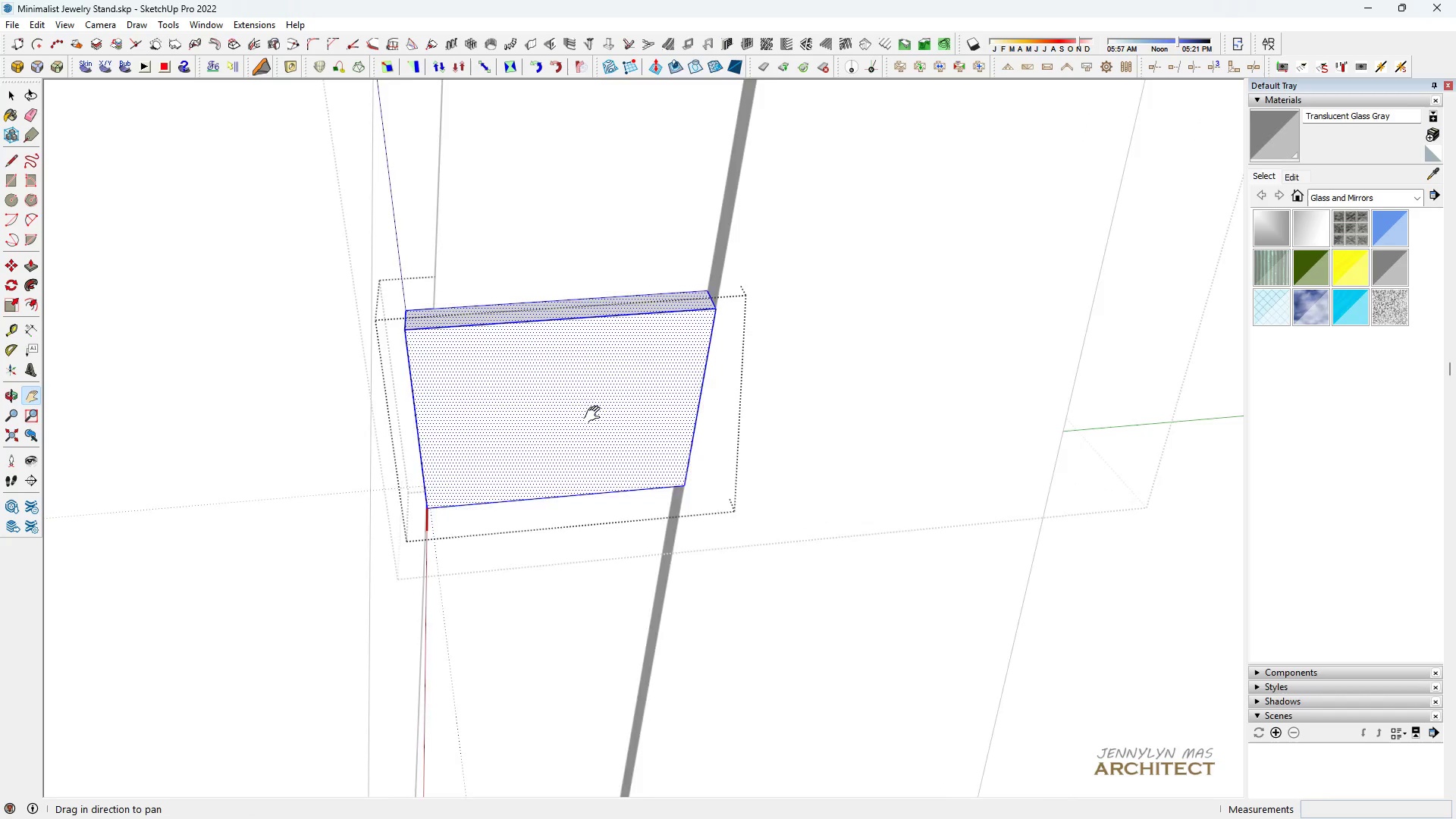 
scroll: coordinate [586, 421], scroll_direction: up, amount: 3.0
 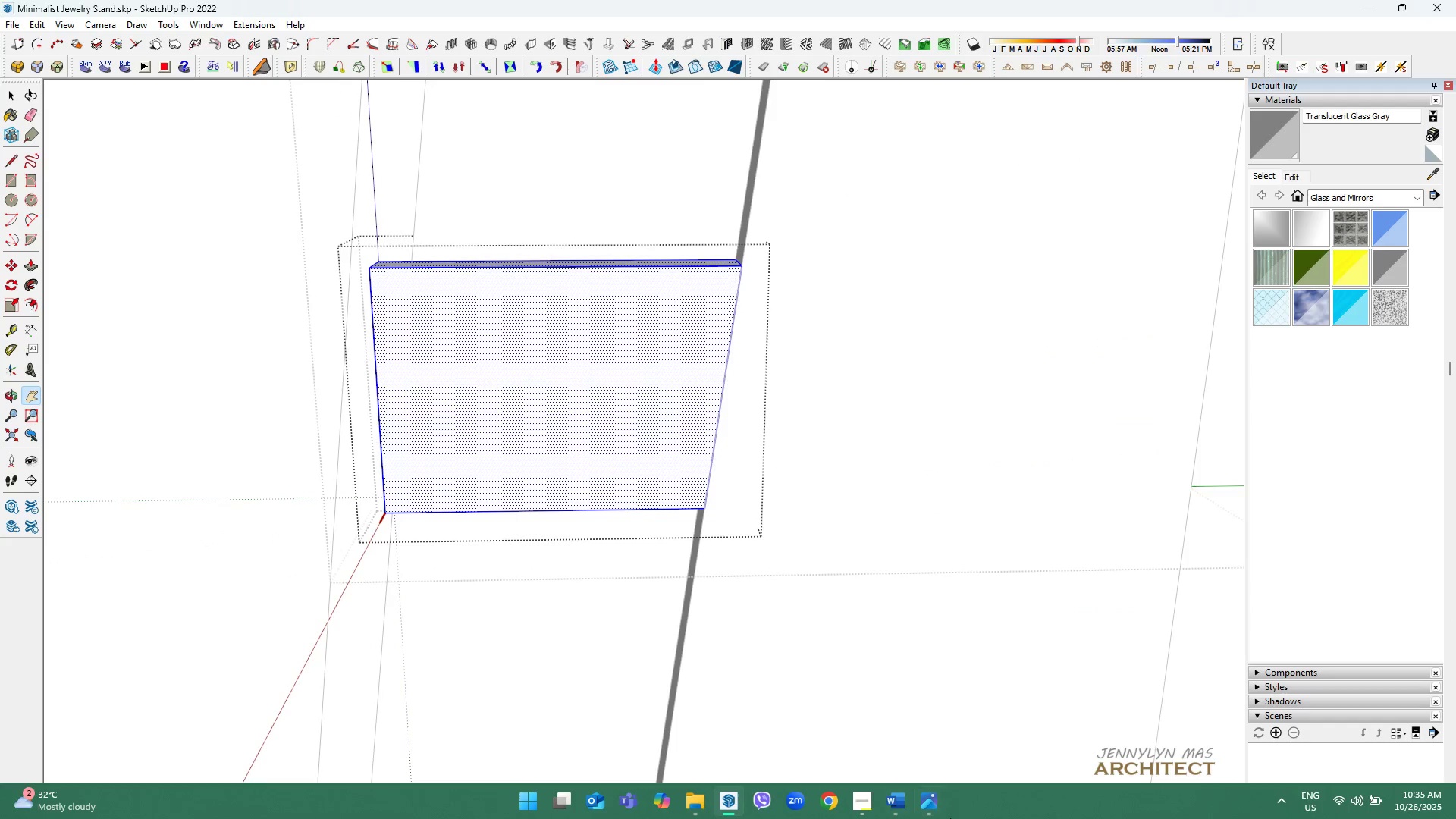 
left_click([924, 818])
 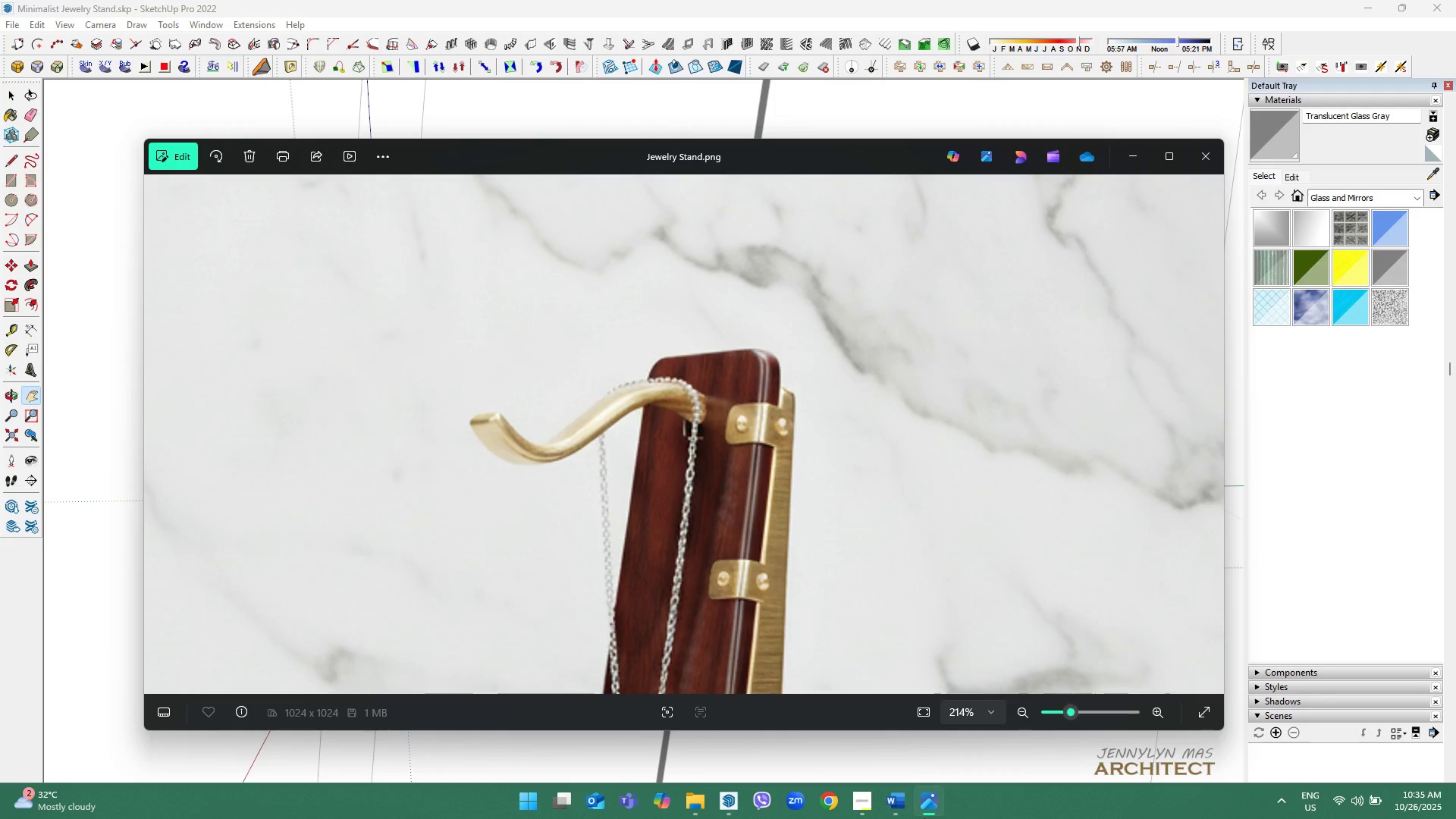 
left_click([924, 818])
 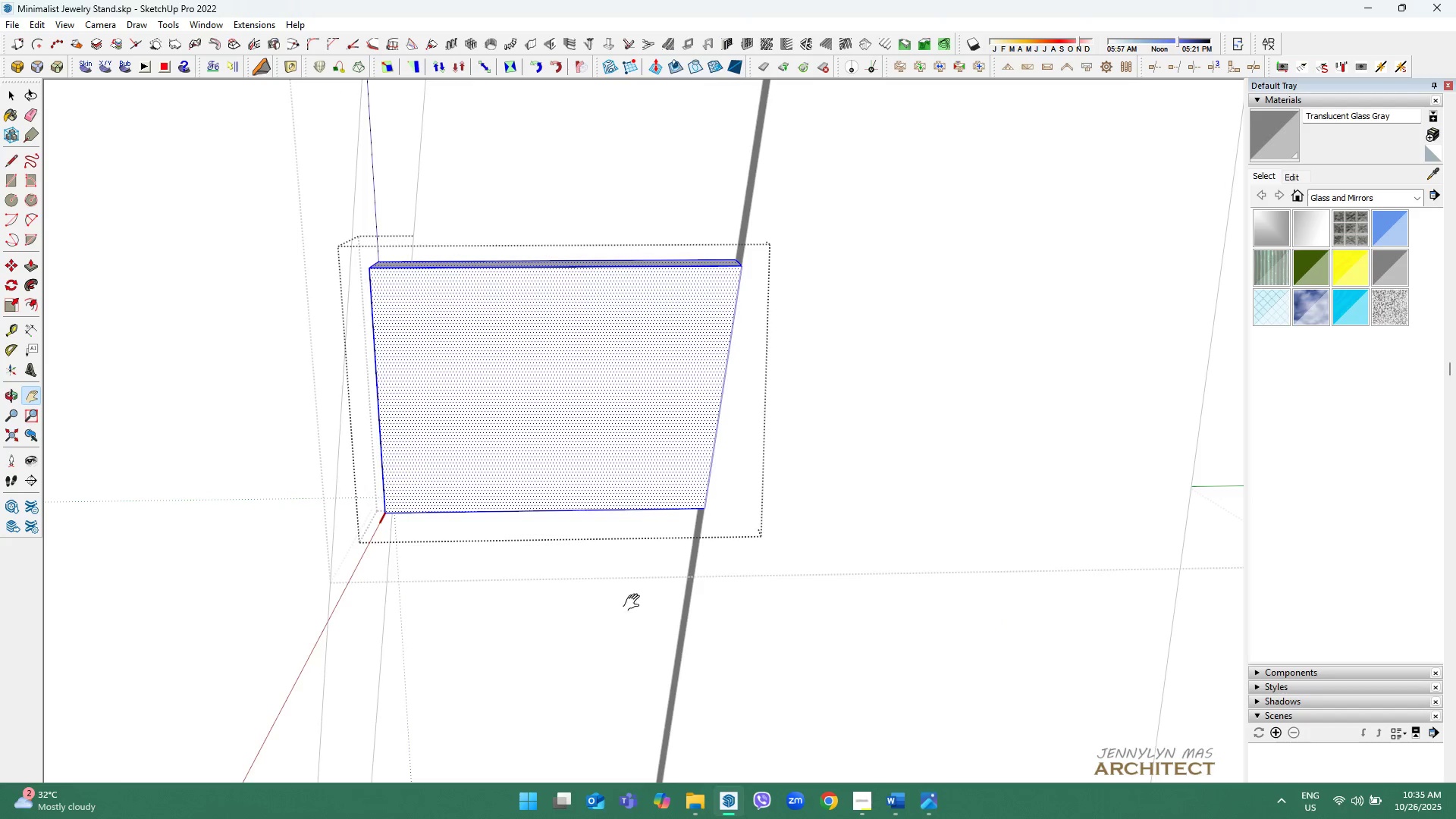 
scroll: coordinate [605, 594], scroll_direction: down, amount: 6.0
 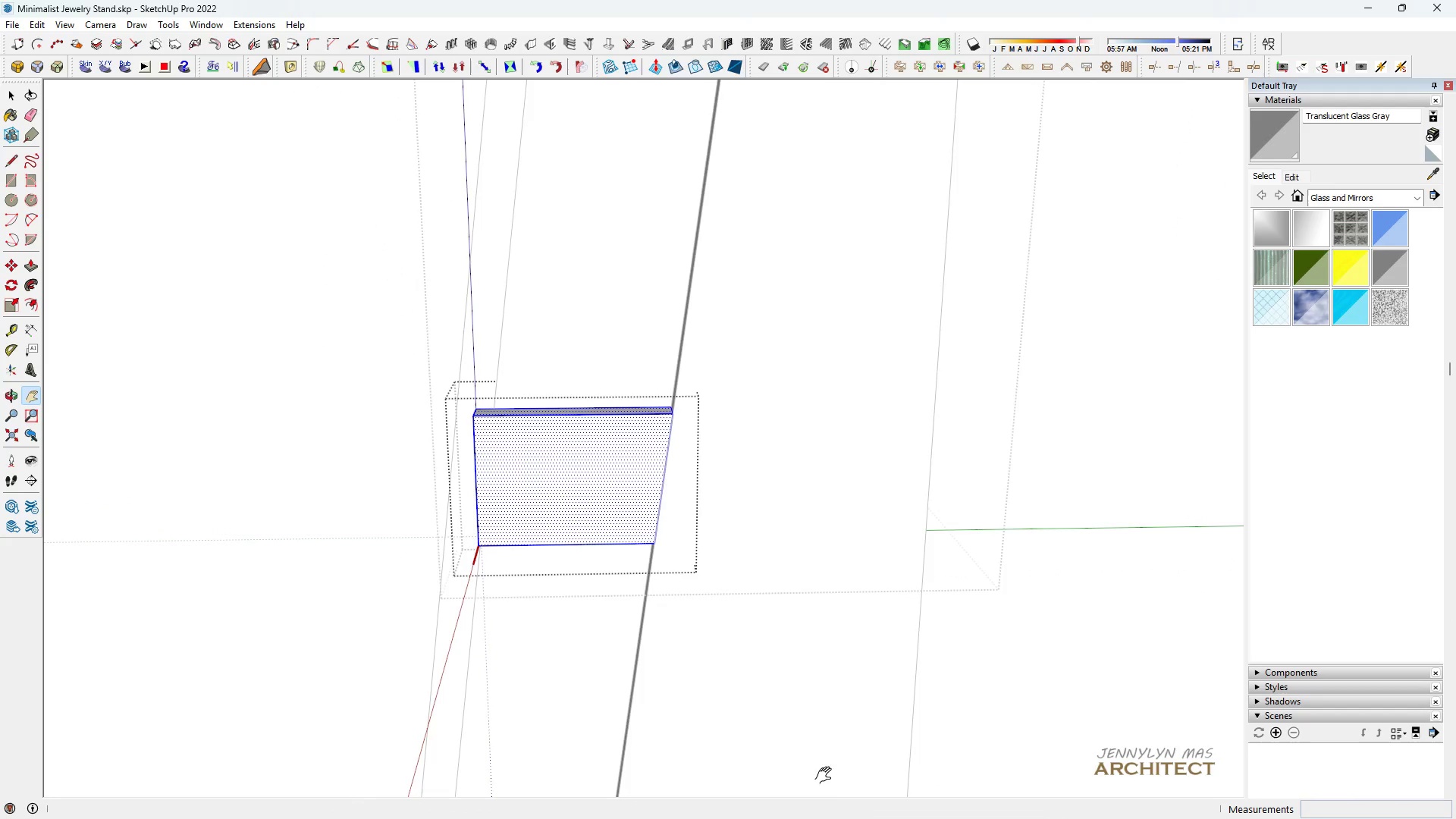 
scroll: coordinate [720, 438], scroll_direction: up, amount: 7.0
 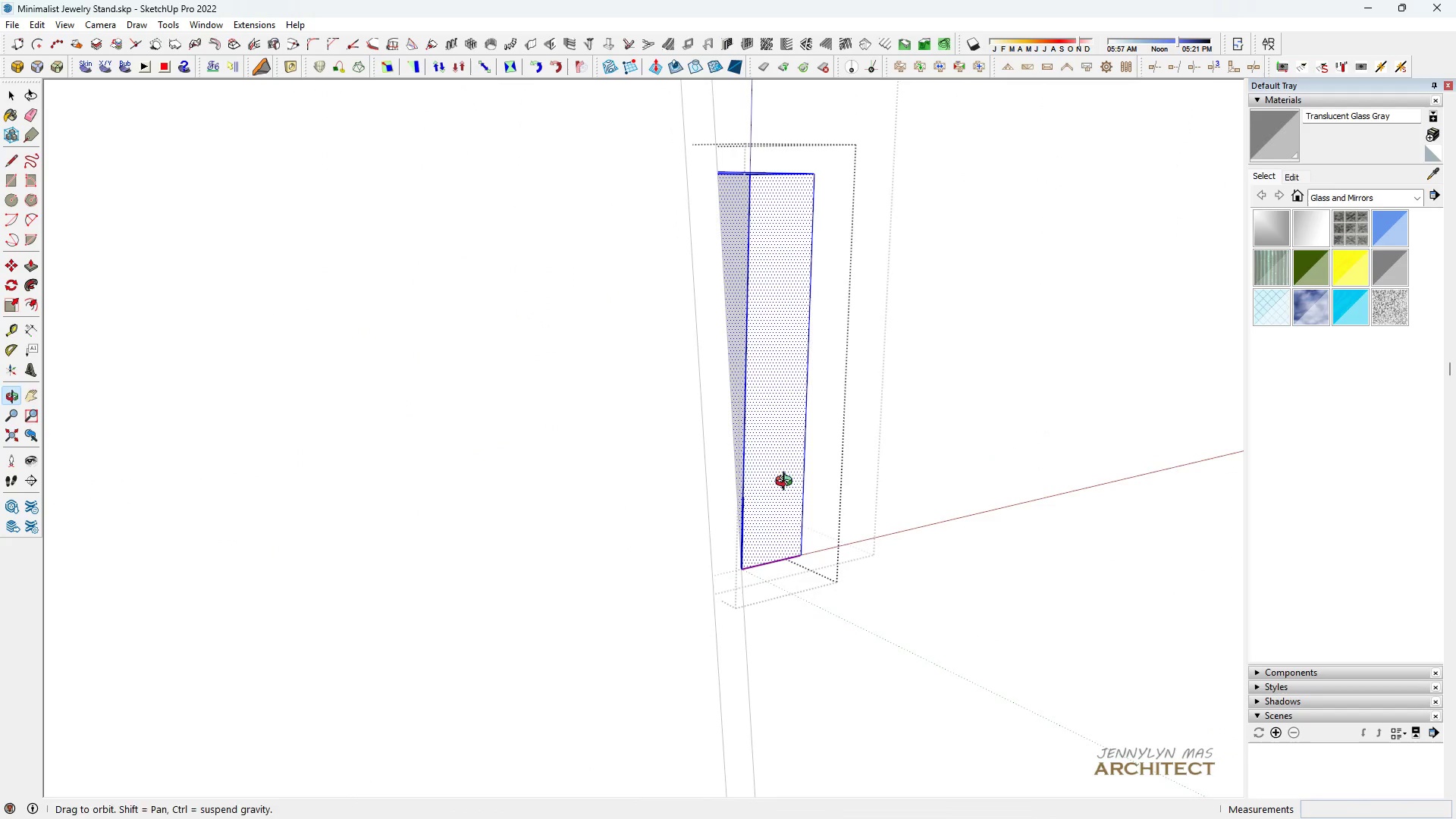 
key(Space)
 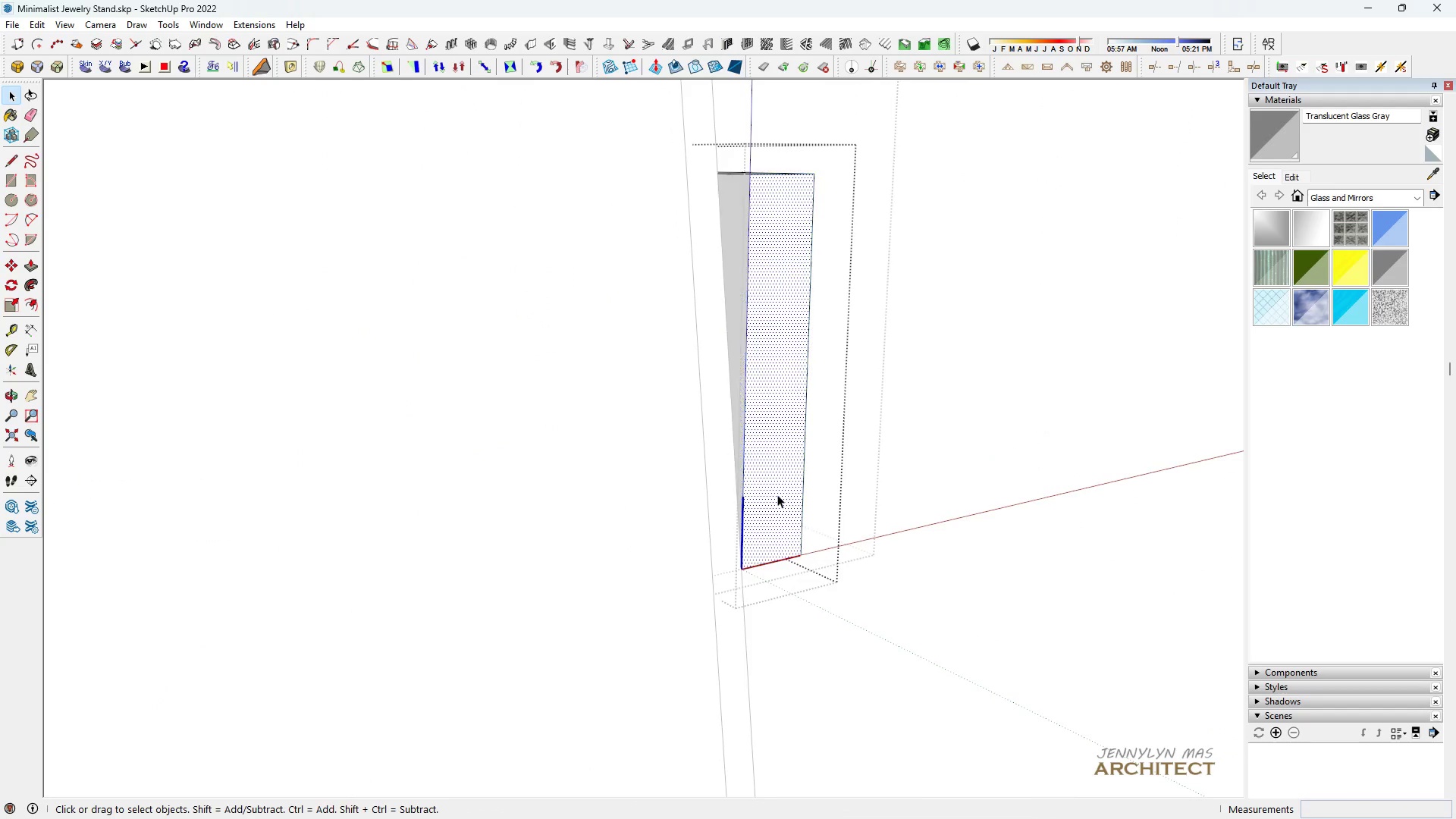 
left_click([778, 494])
 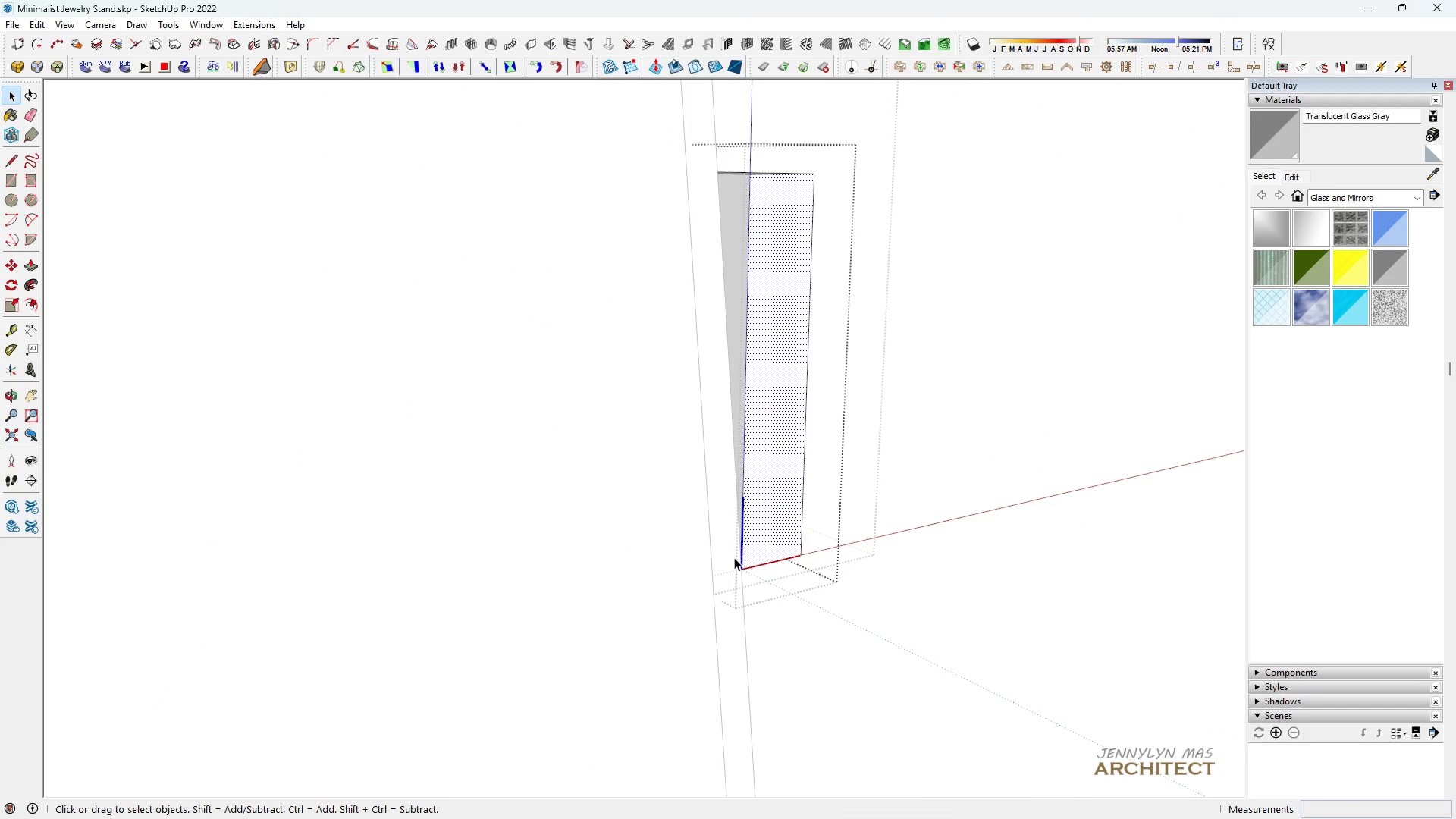 
key(L)
 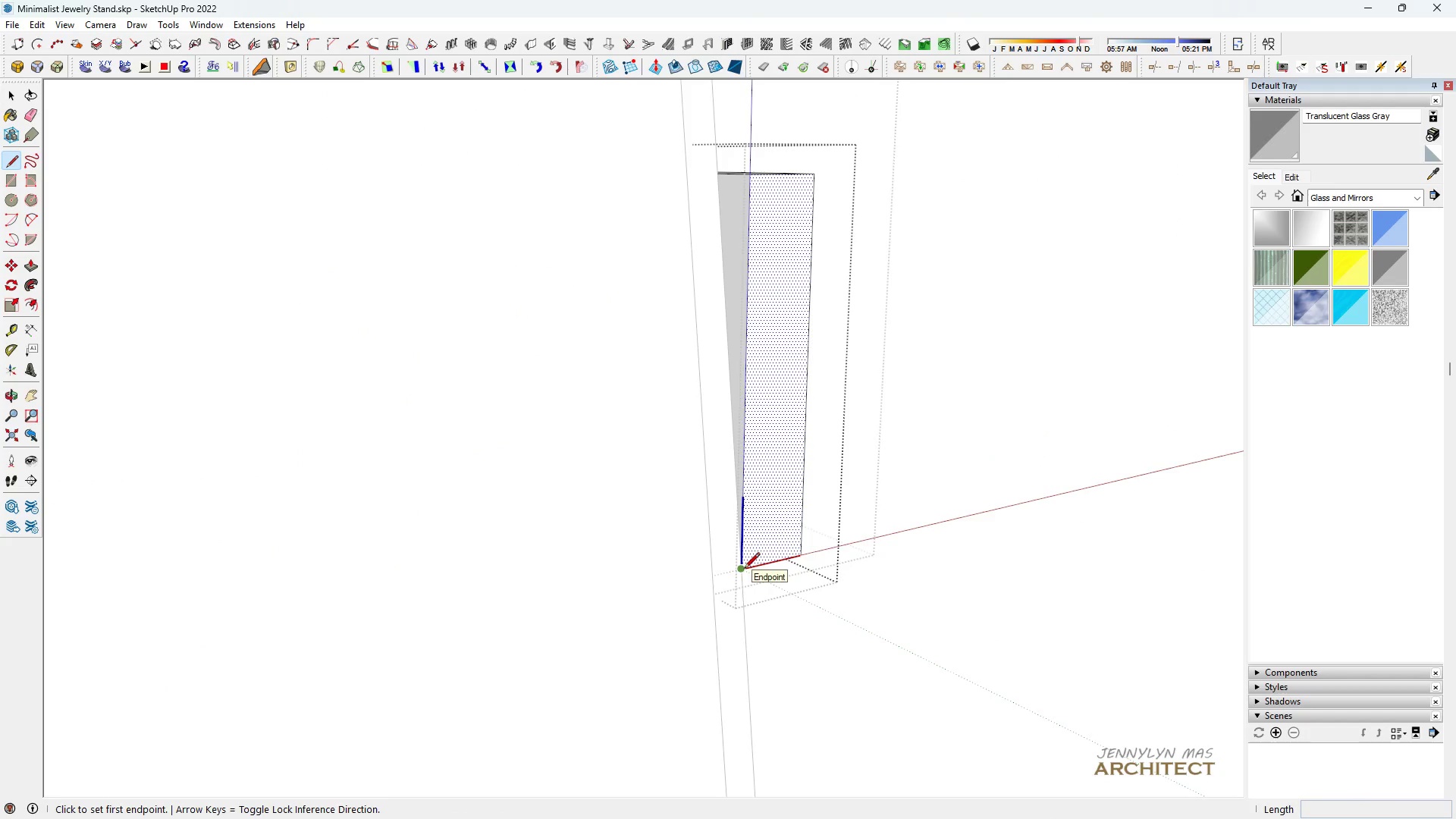 
left_click_drag(start_coordinate=[744, 570], to_coordinate=[744, 566])
 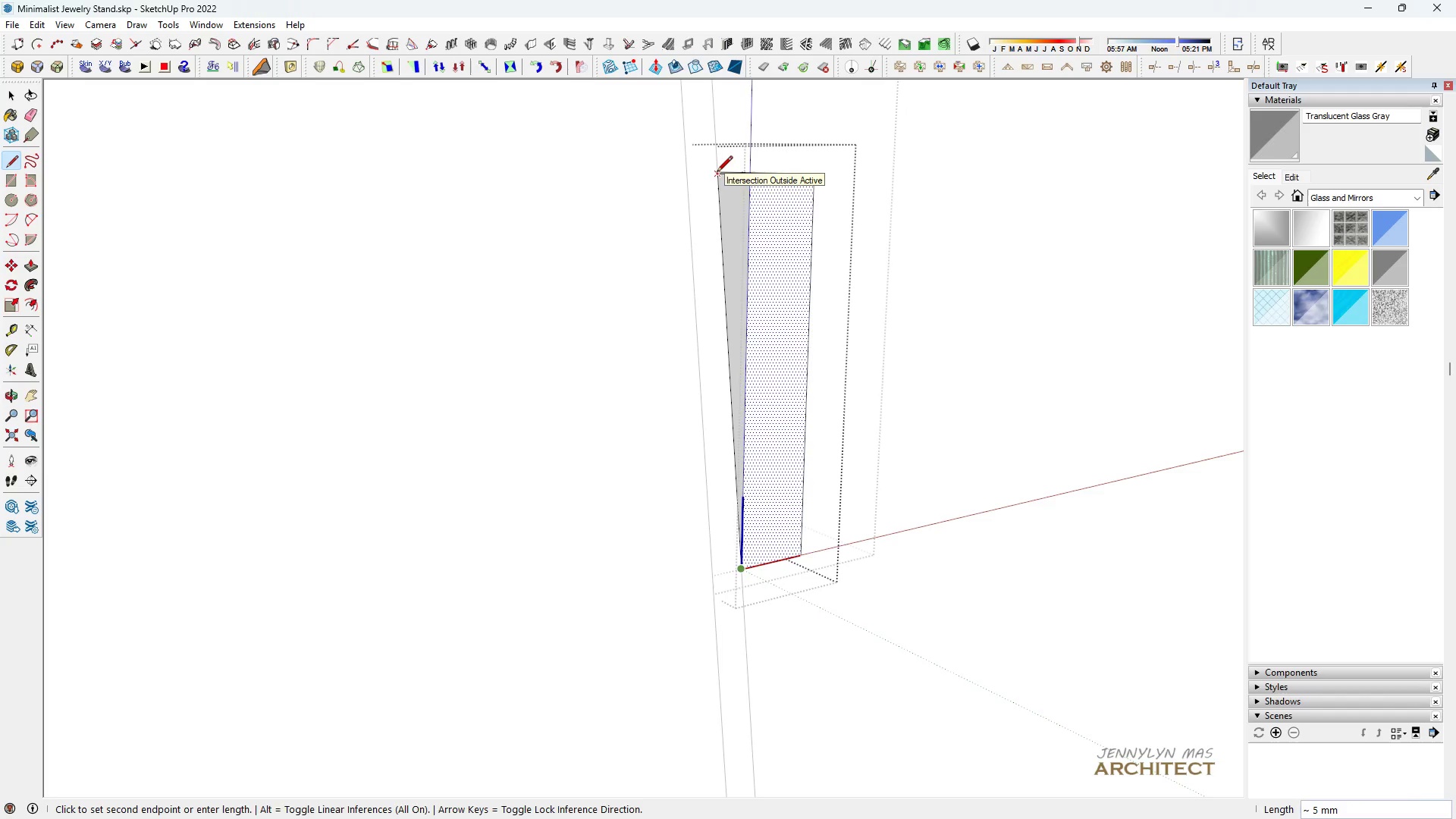 
left_click([717, 173])
 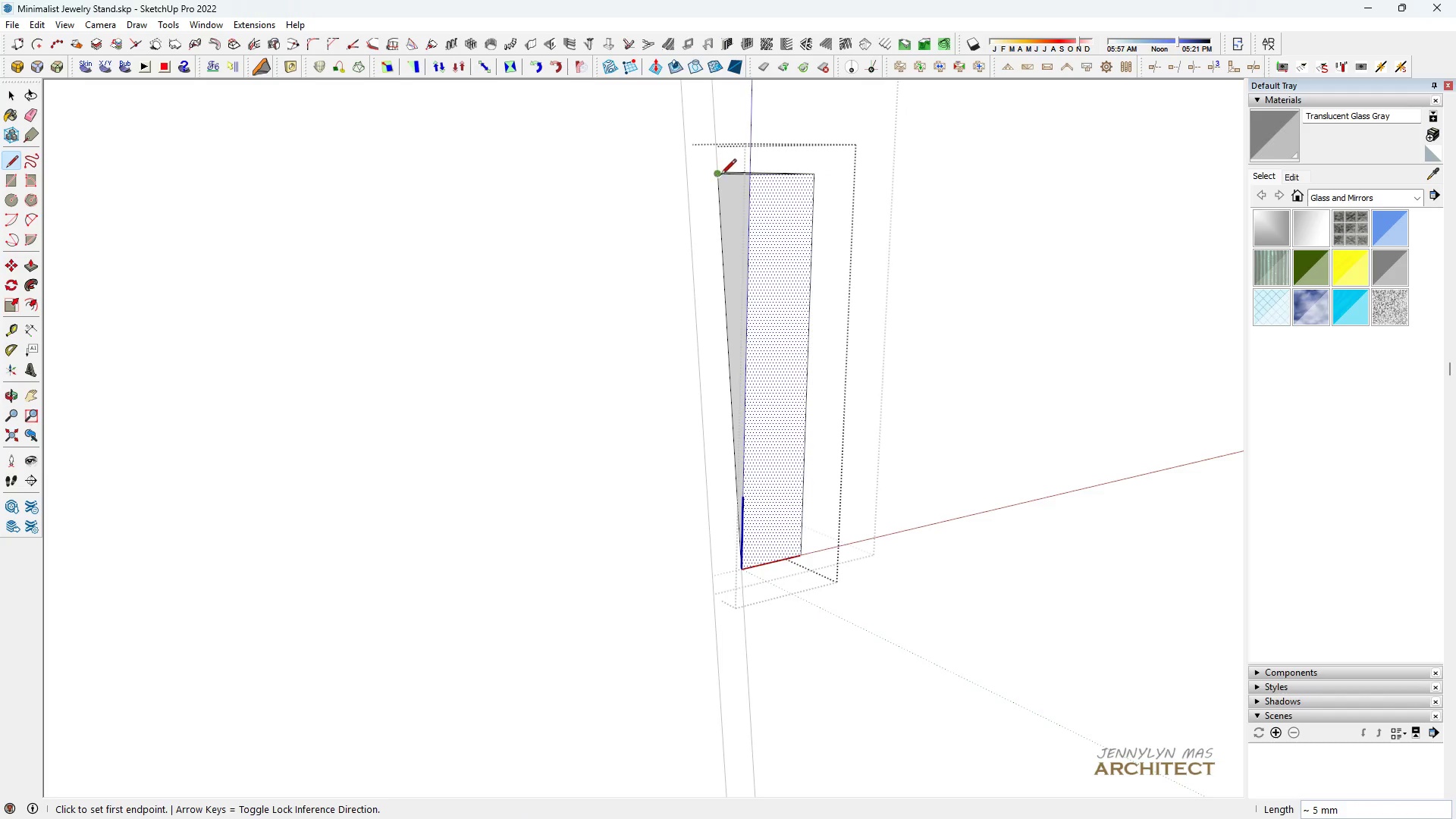 
key(Space)
 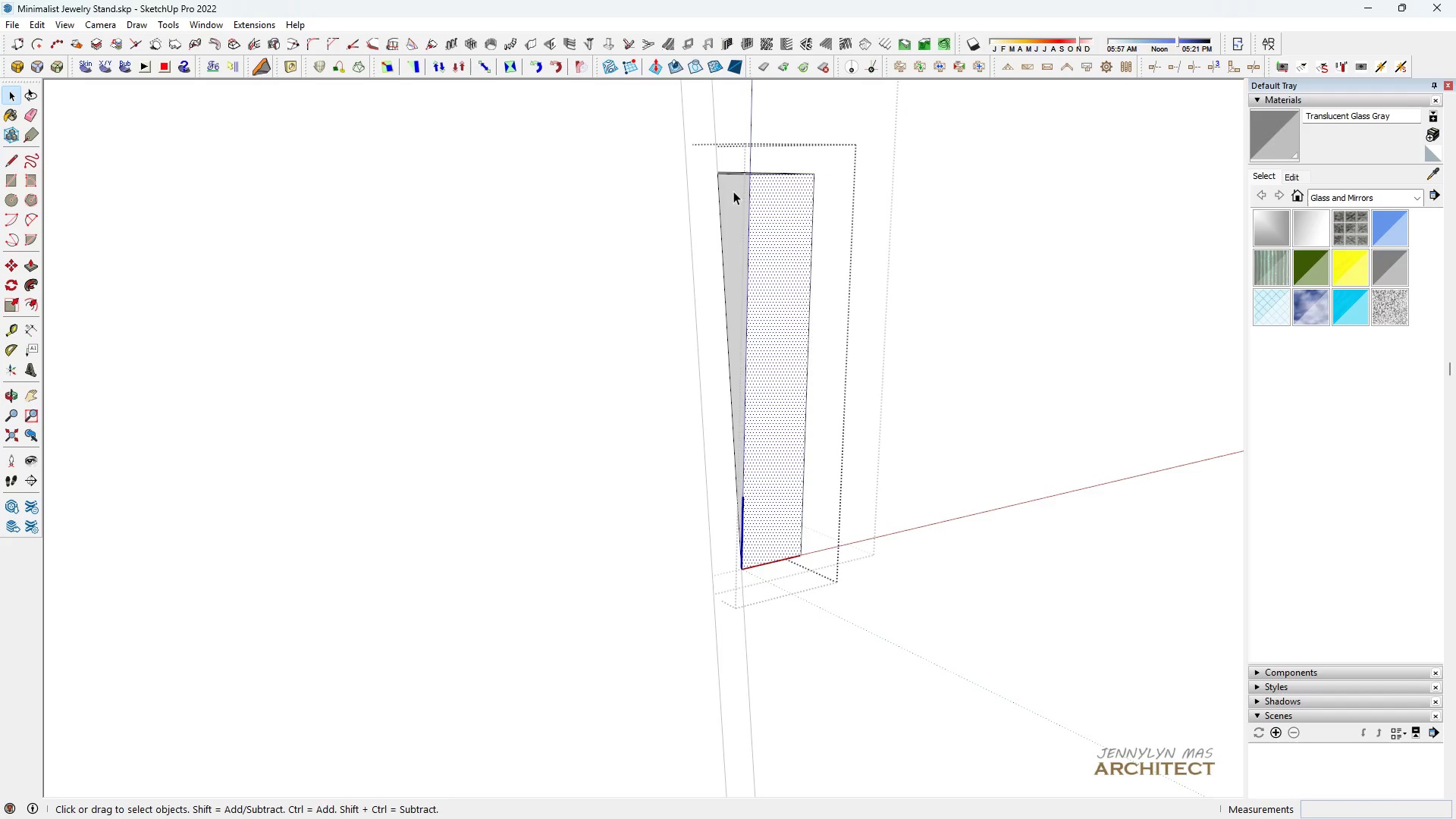 
double_click([734, 192])
 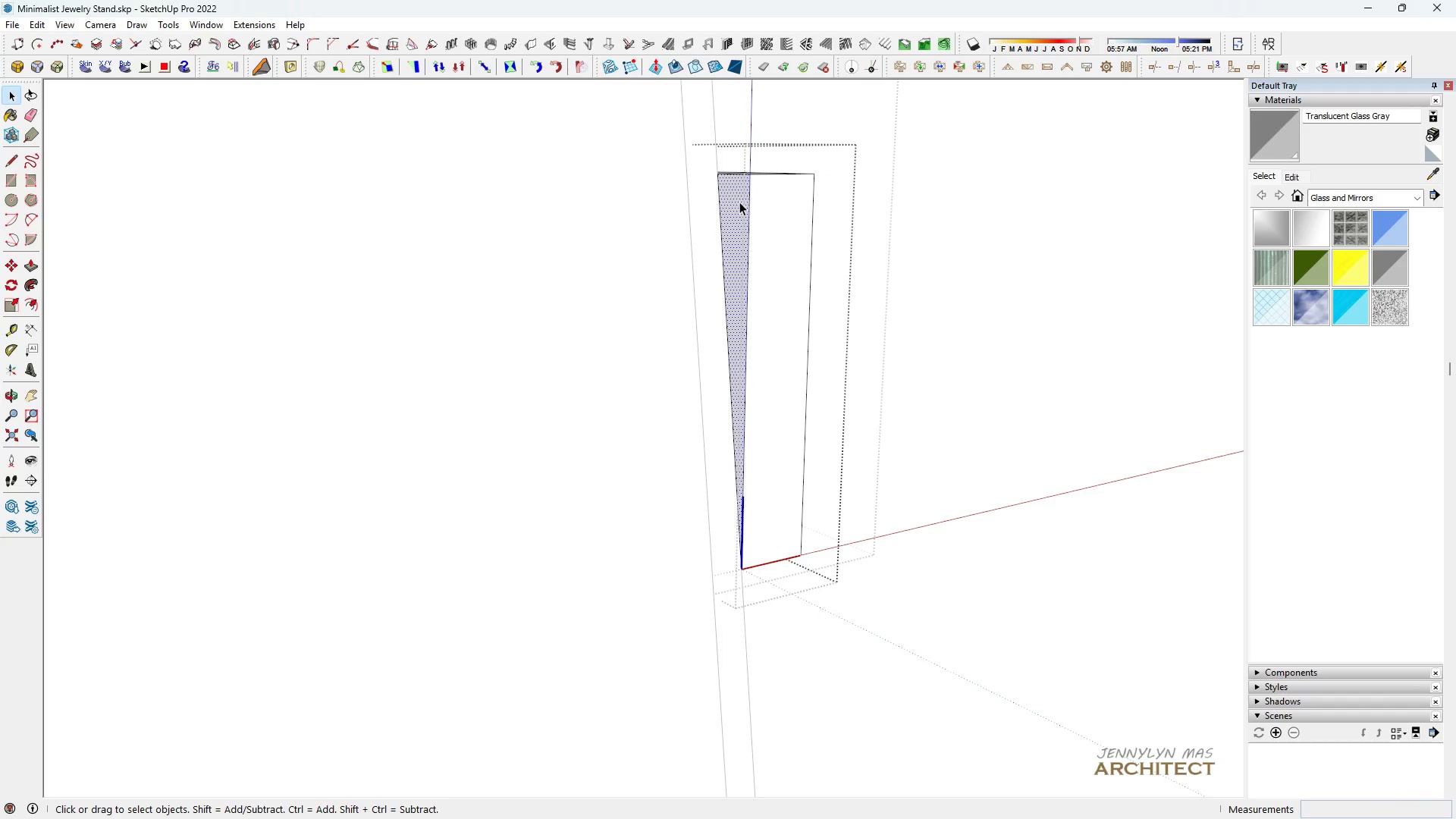 
key(P)
 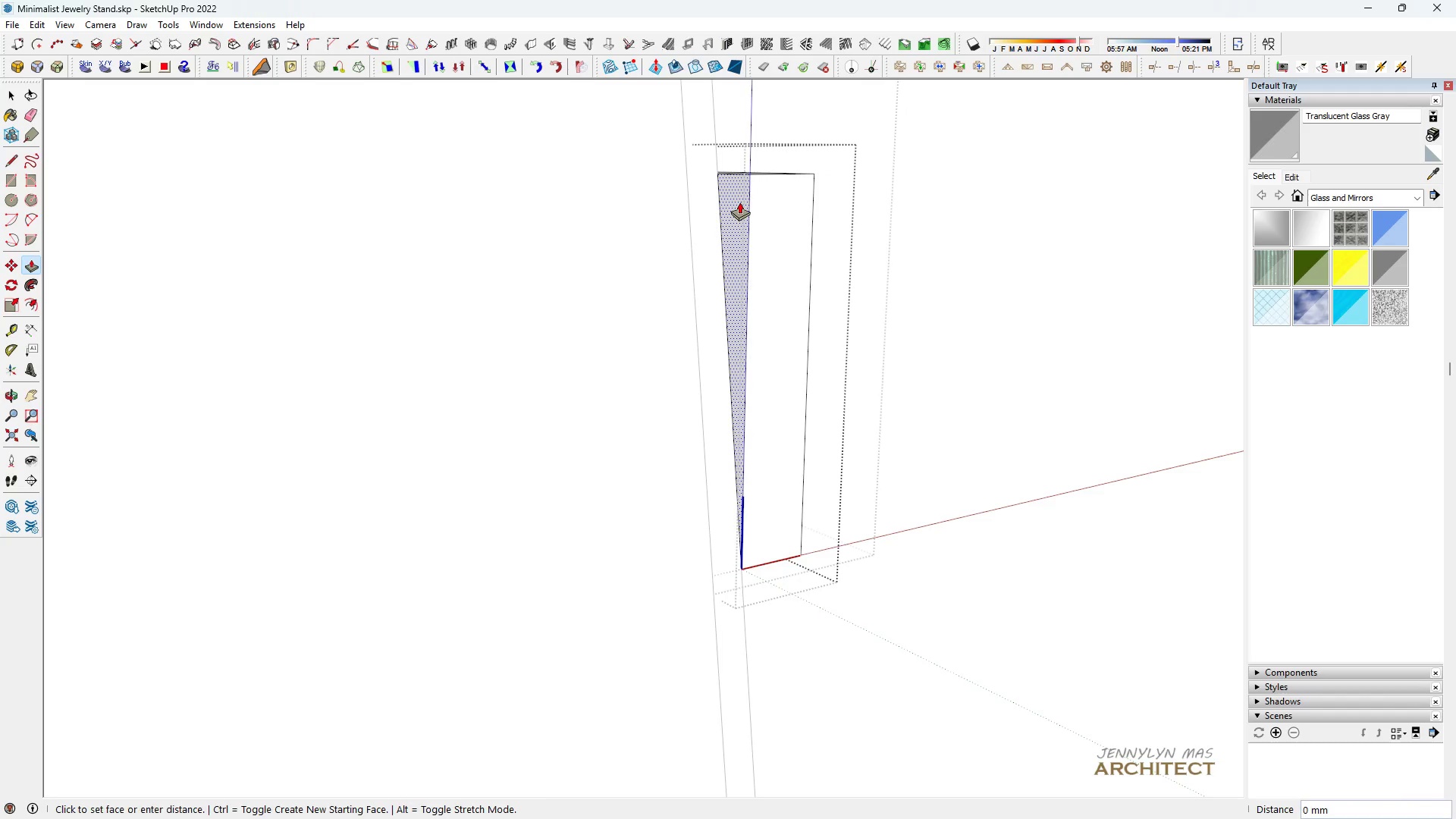 
triple_click([739, 202])
 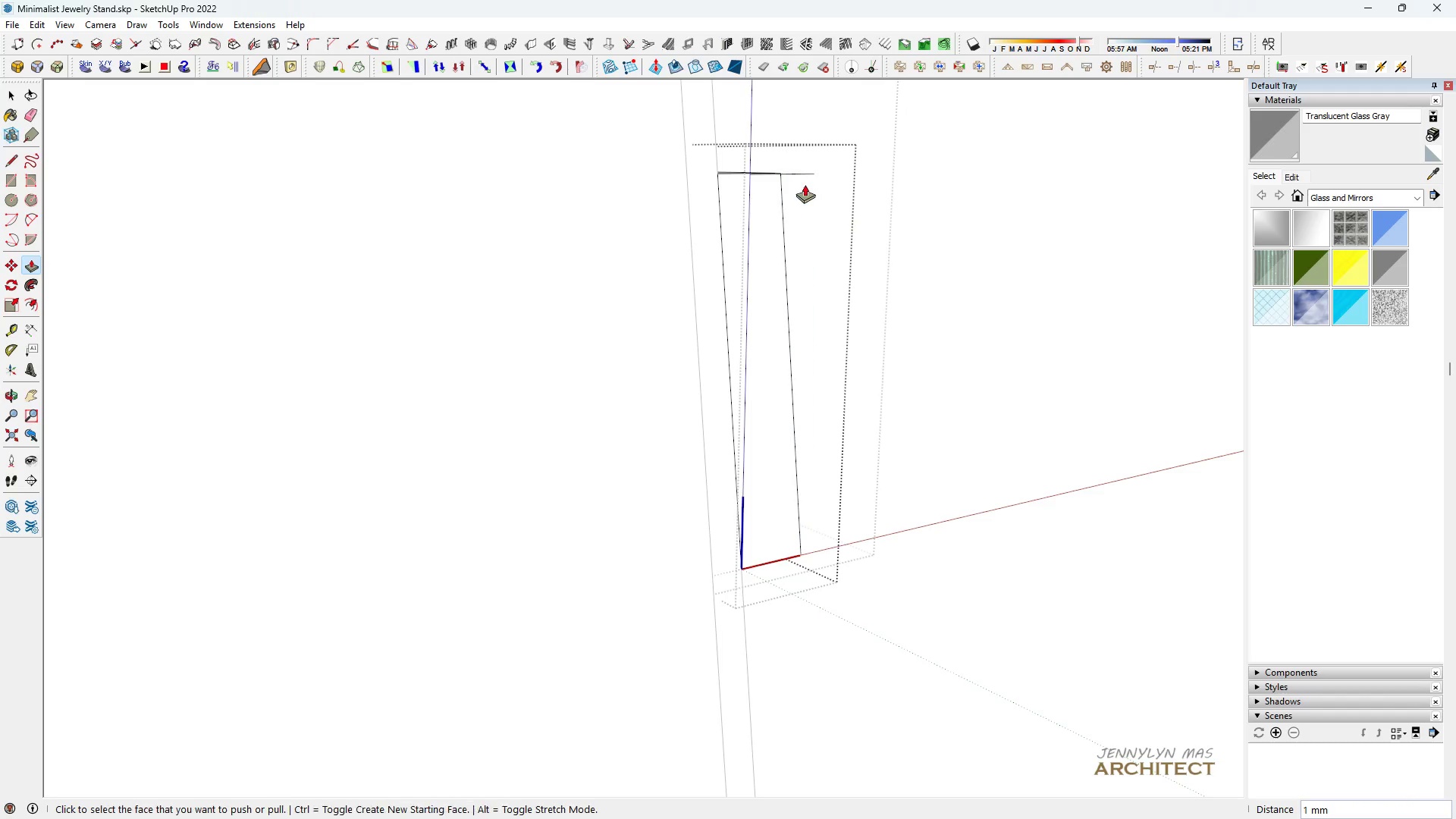 
key(Space)
 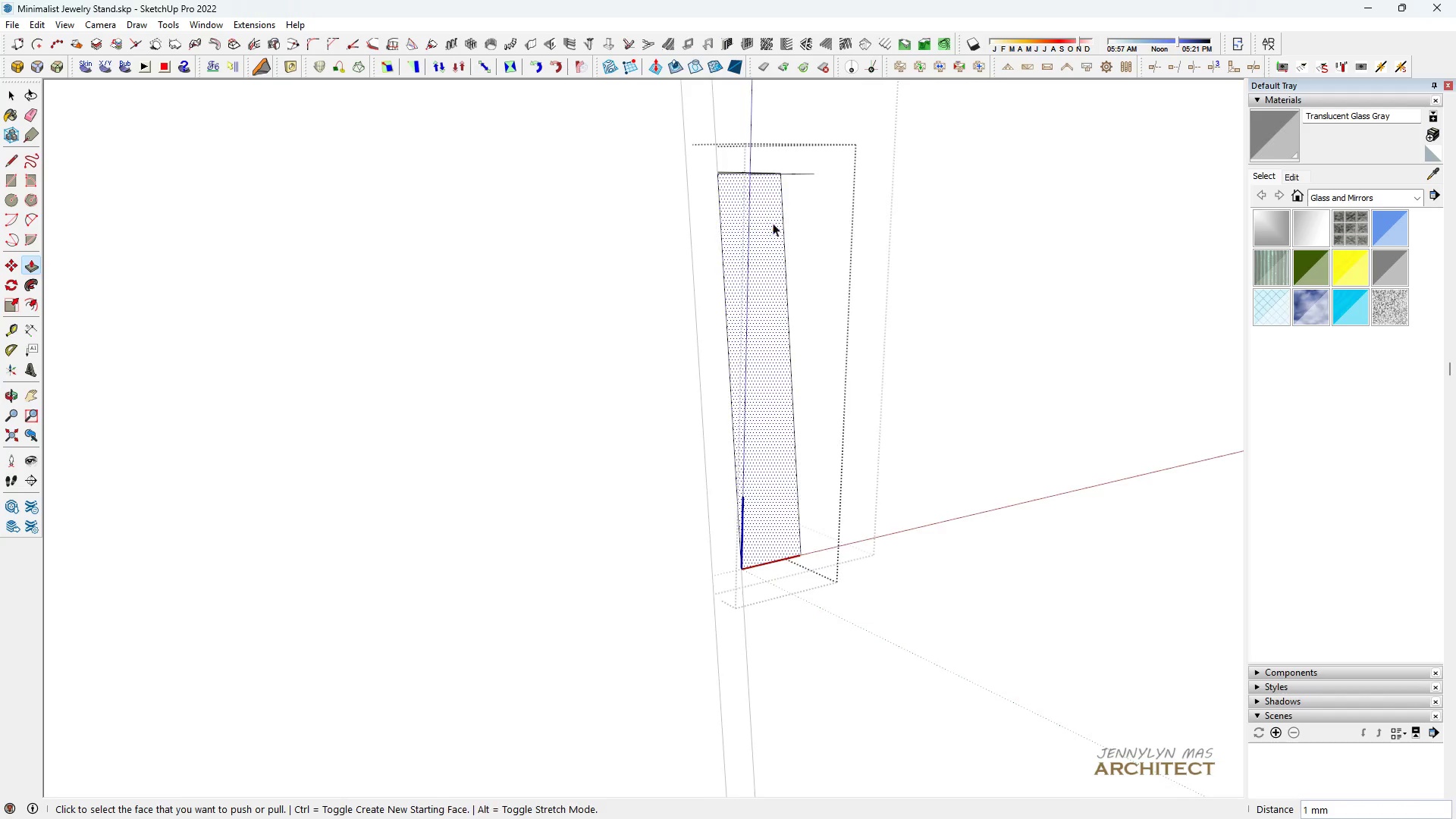 
scroll: coordinate [772, 223], scroll_direction: up, amount: 1.0
 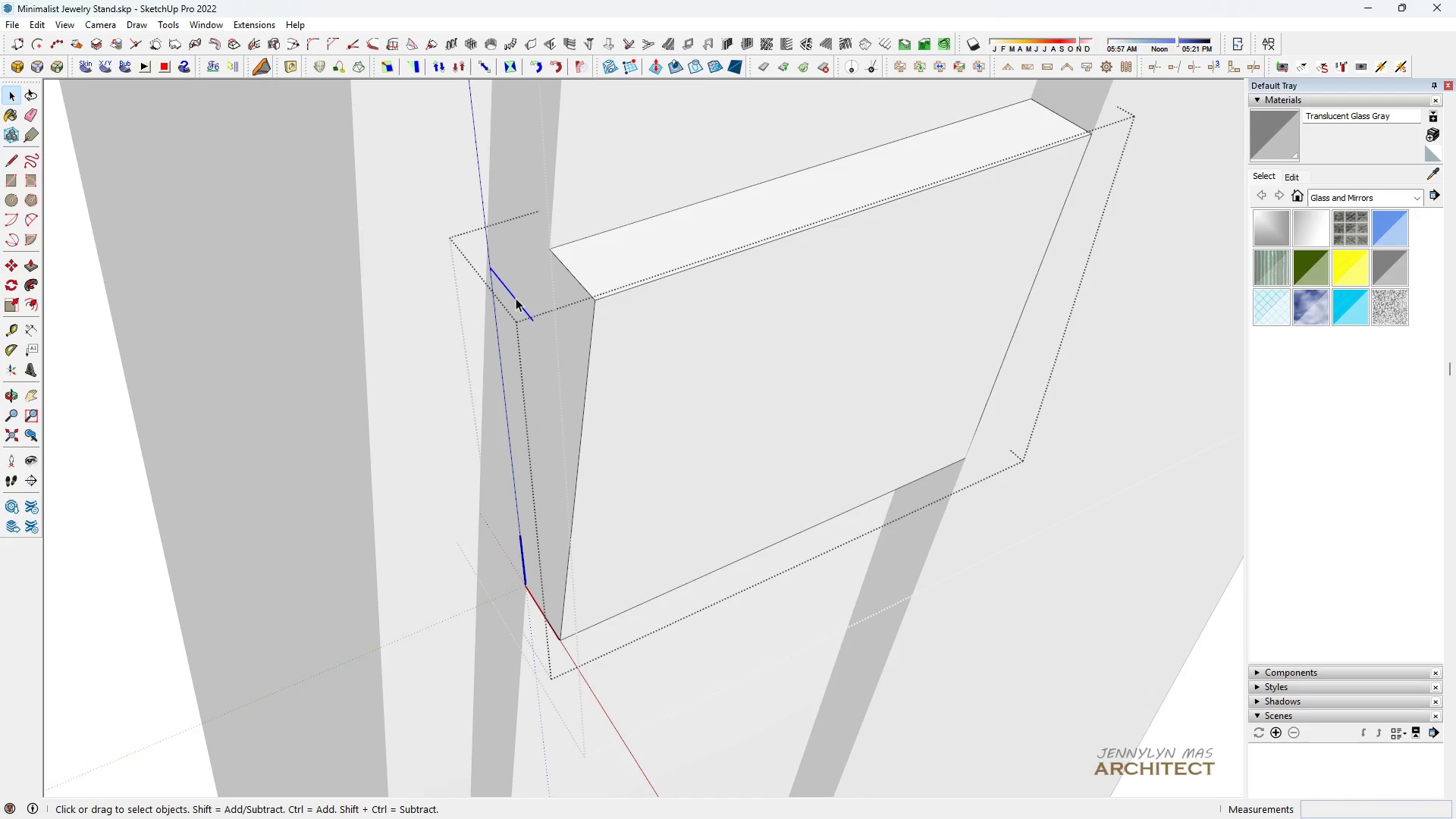 
key(Delete)
 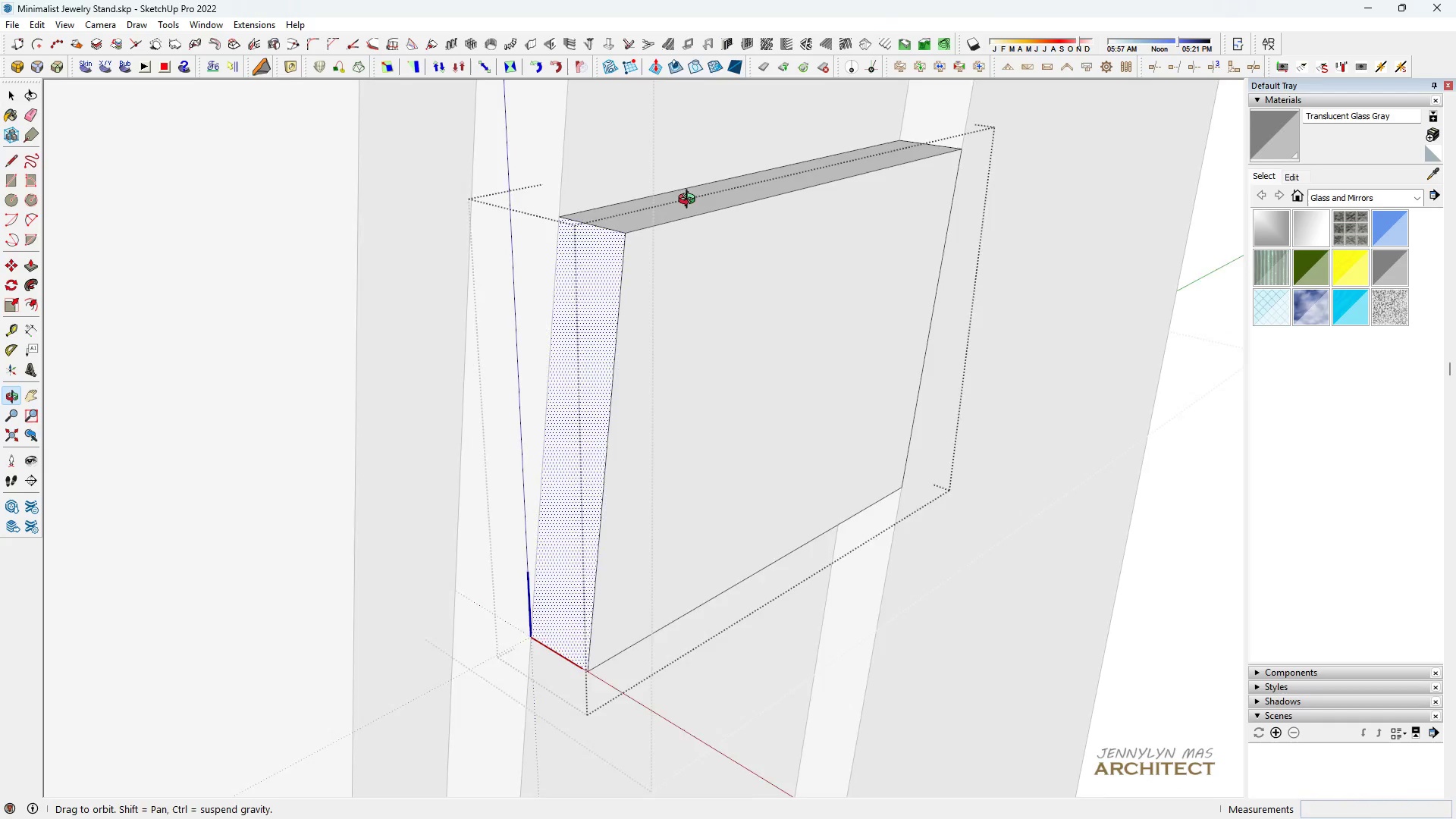 
double_click([568, 295])
 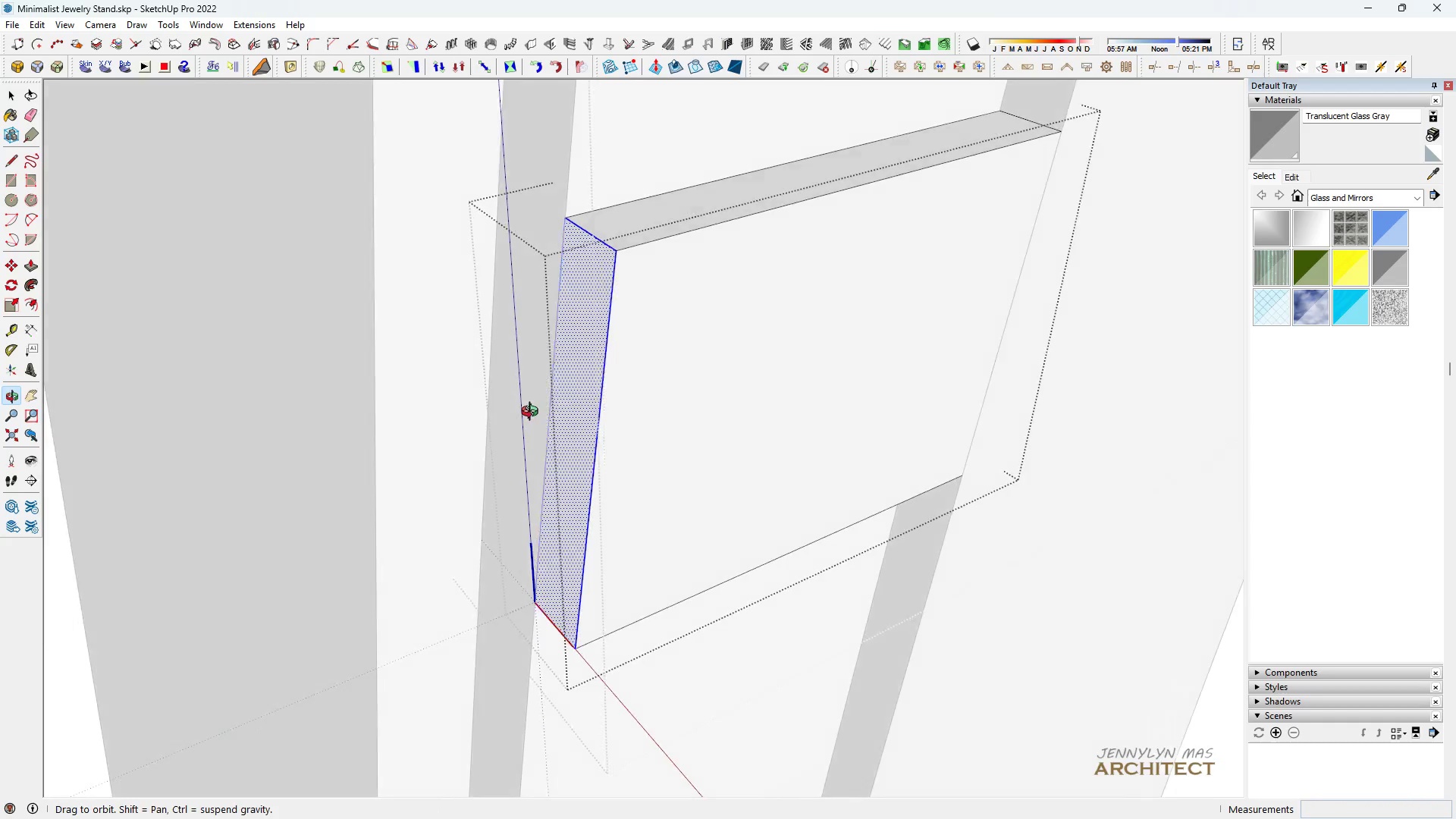 
scroll: coordinate [670, 252], scroll_direction: up, amount: 2.0
 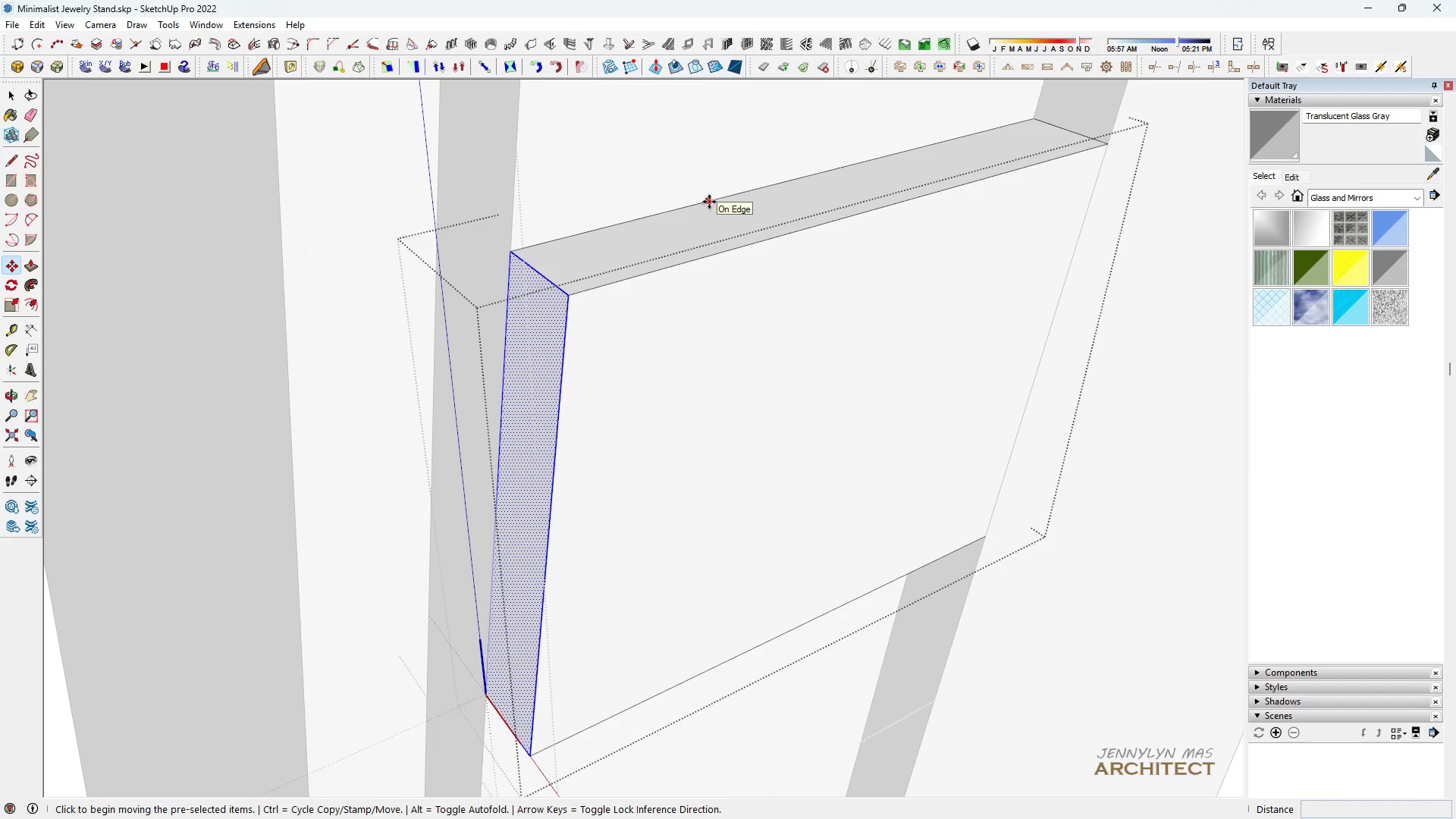 
type( mt)
 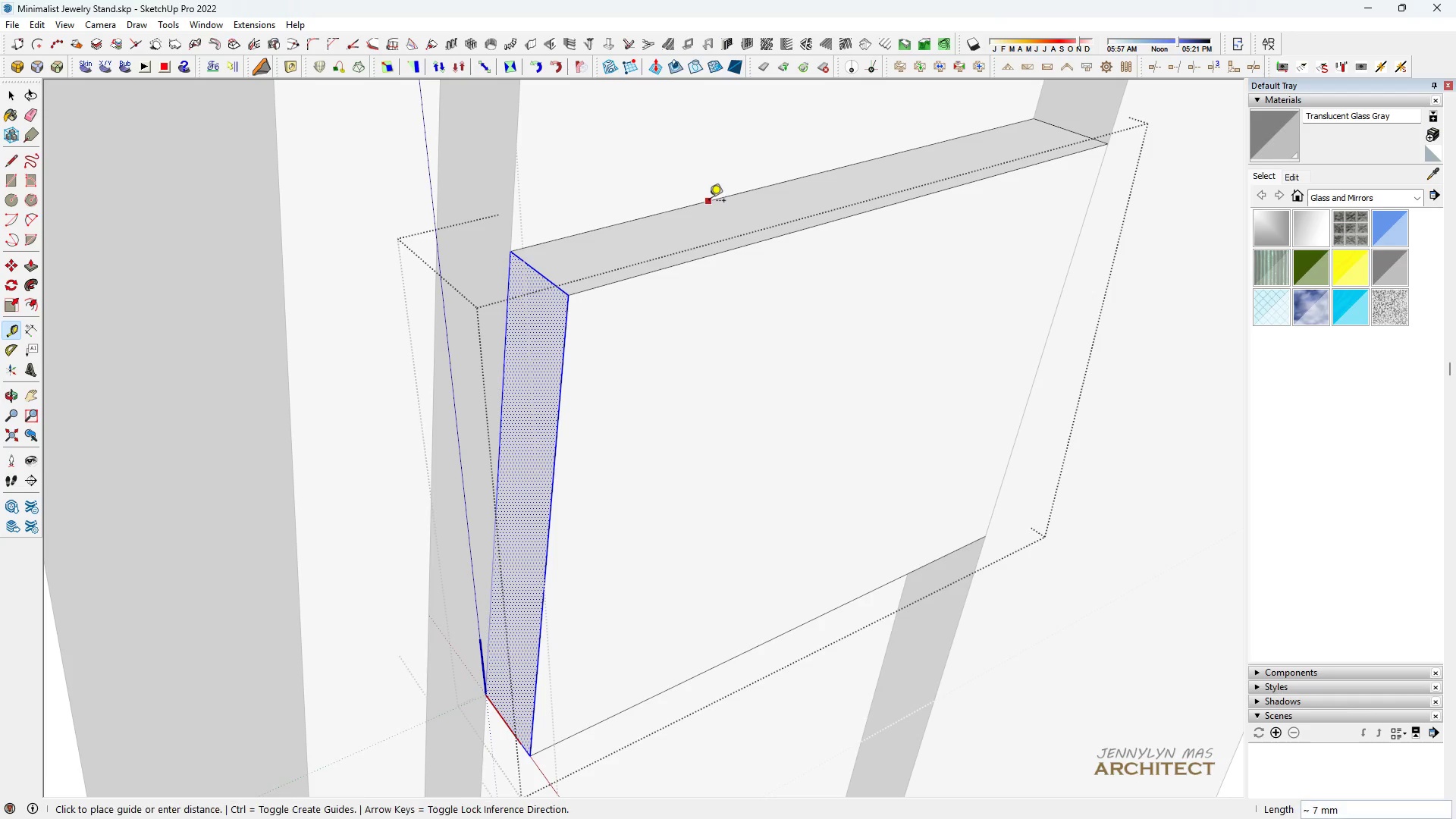 
left_click([709, 202])
 